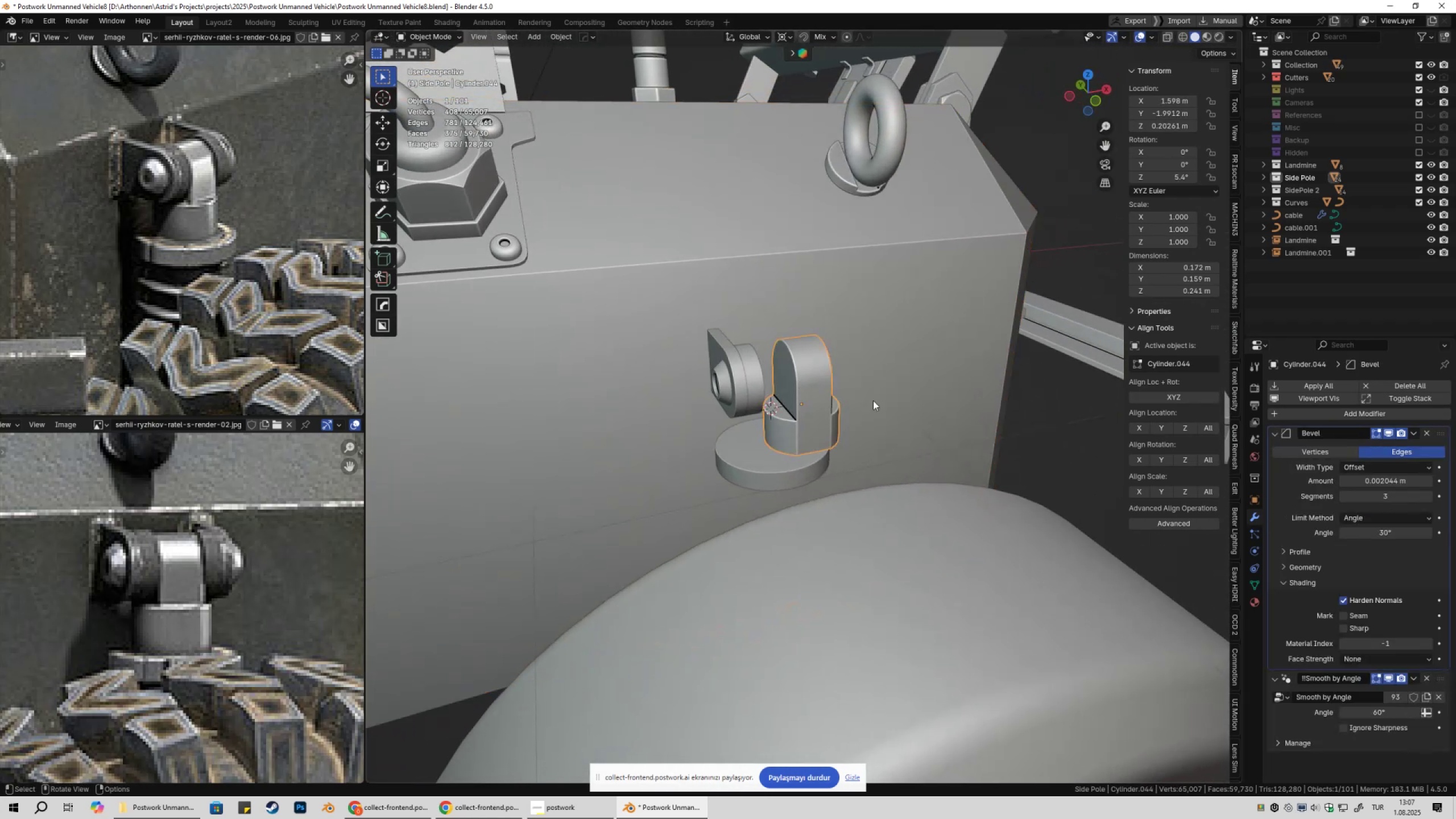 
left_click([1273, 437])
 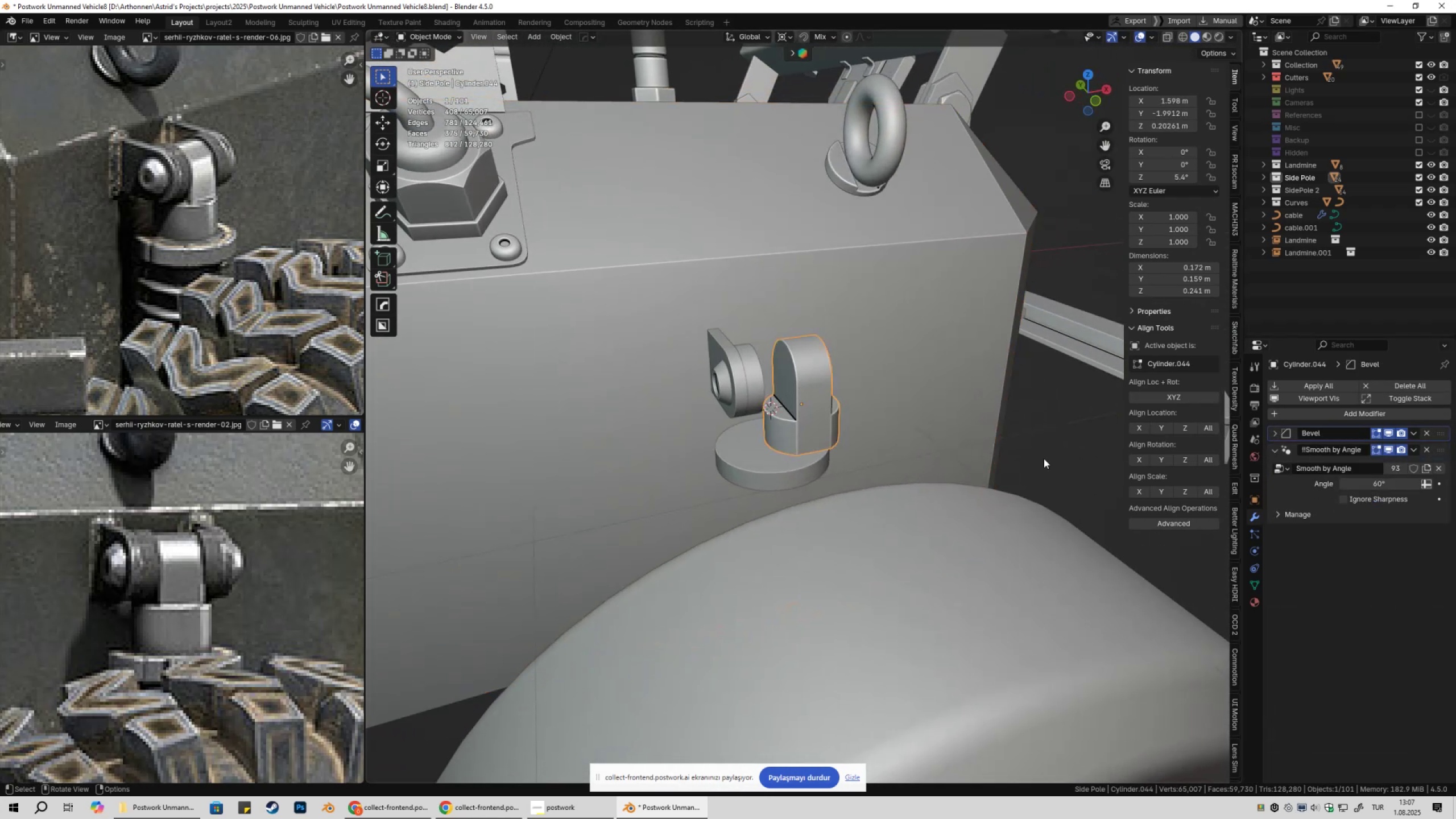 
scroll: coordinate [929, 461], scroll_direction: up, amount: 5.0
 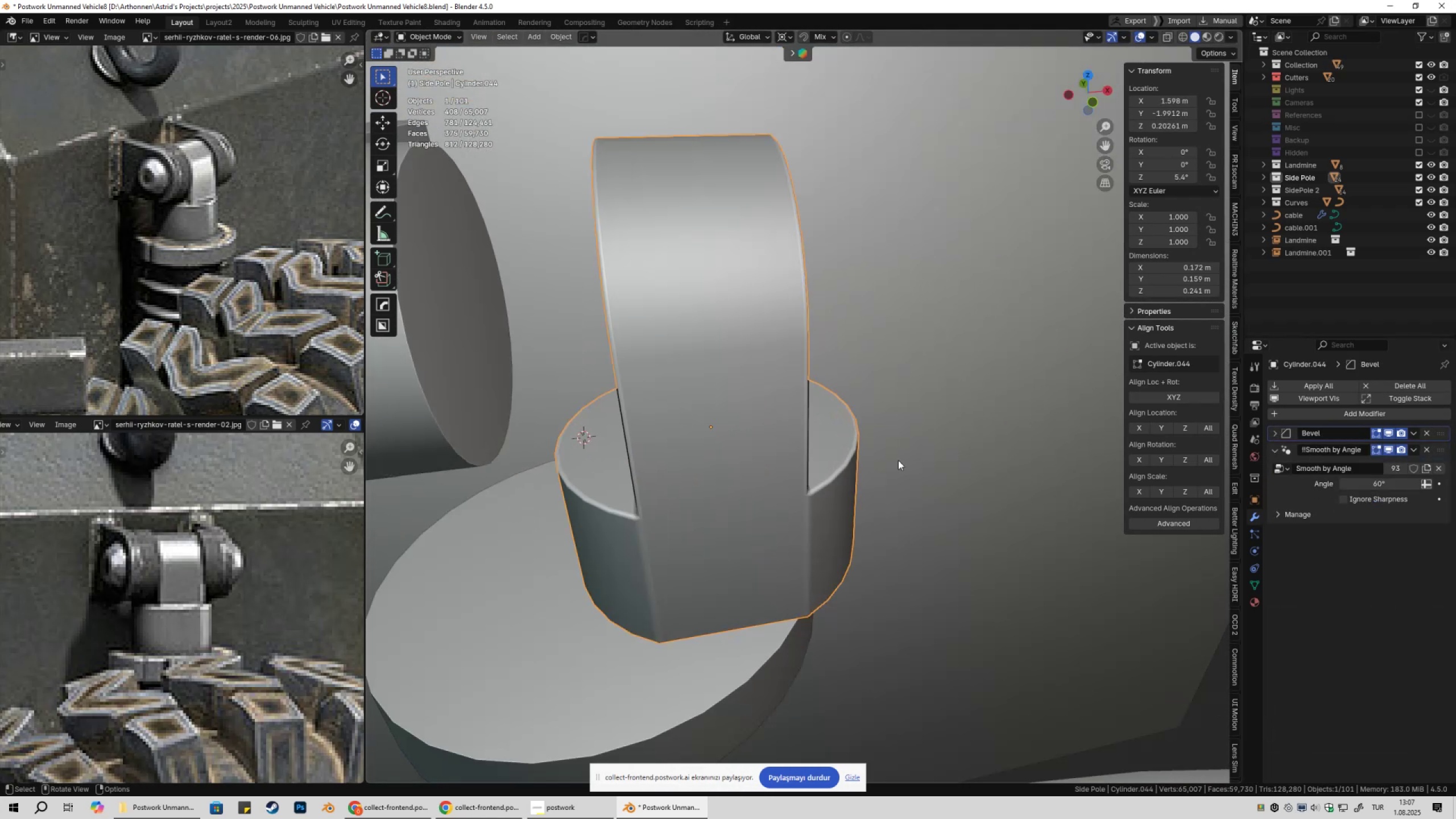 
hold_key(key=ShiftLeft, duration=0.85)
 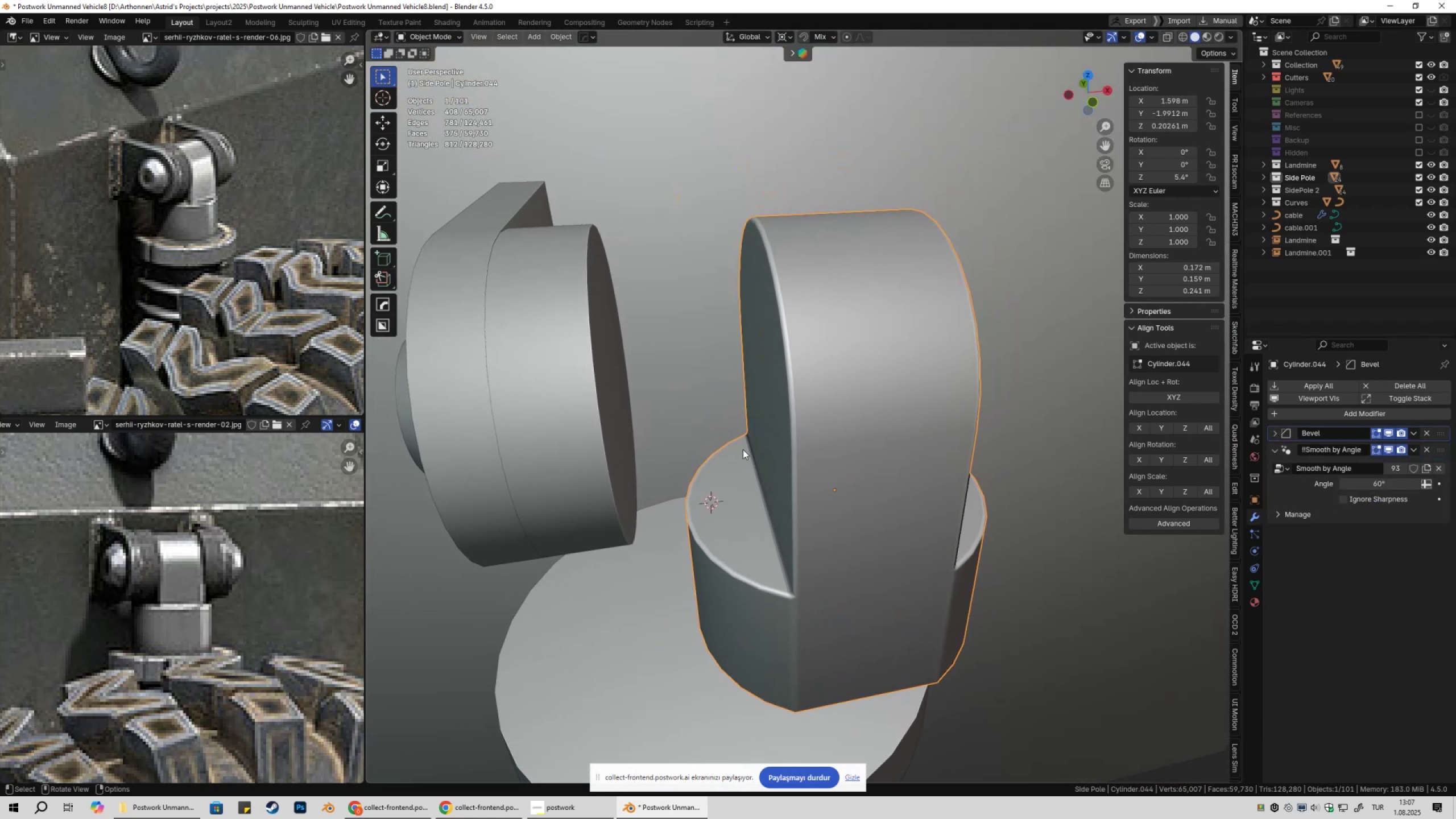 
type(gxb)
 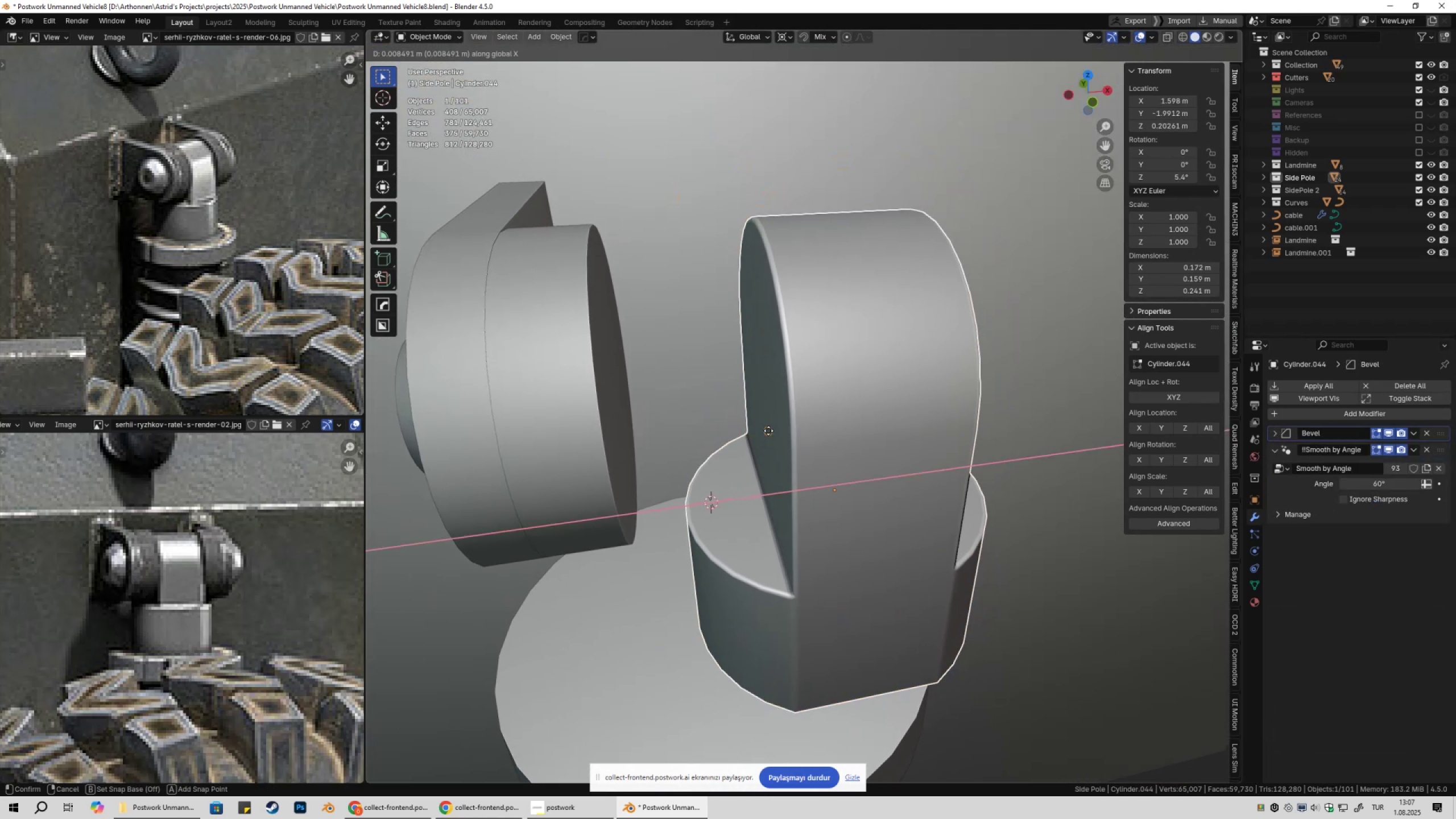 
left_click([768, 431])
 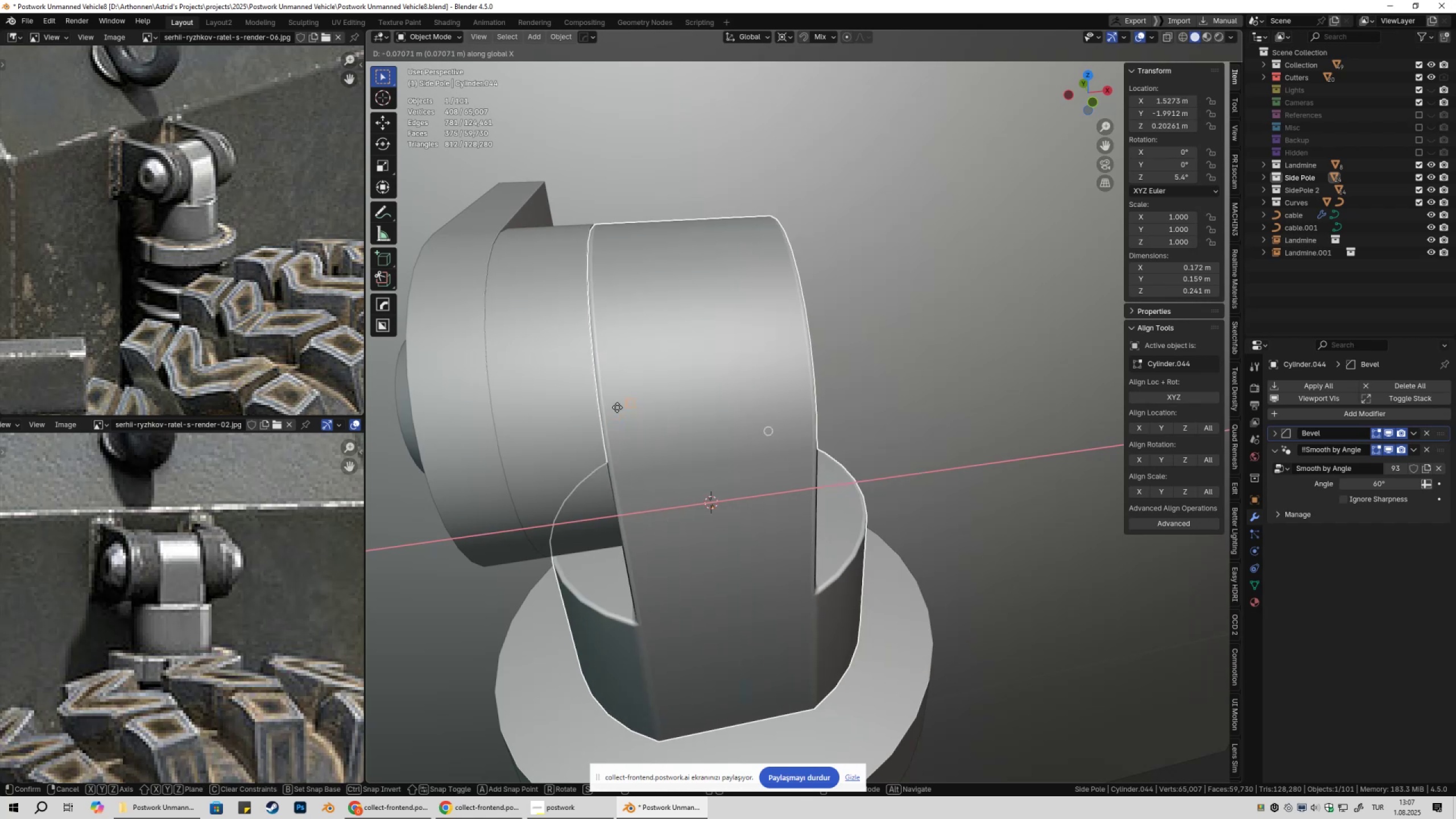 
double_click([890, 392])
 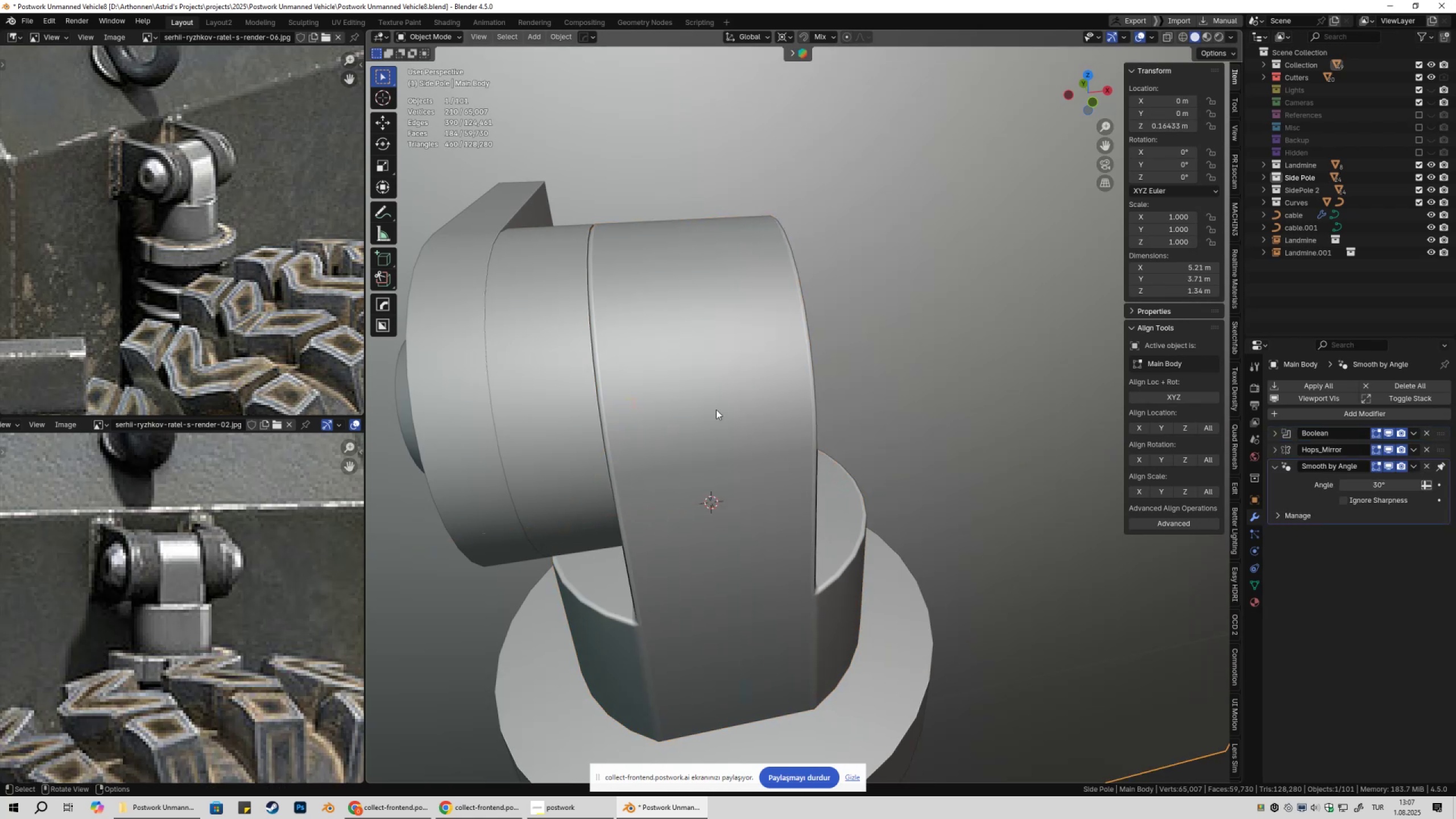 
key(Shift+ShiftLeft)
 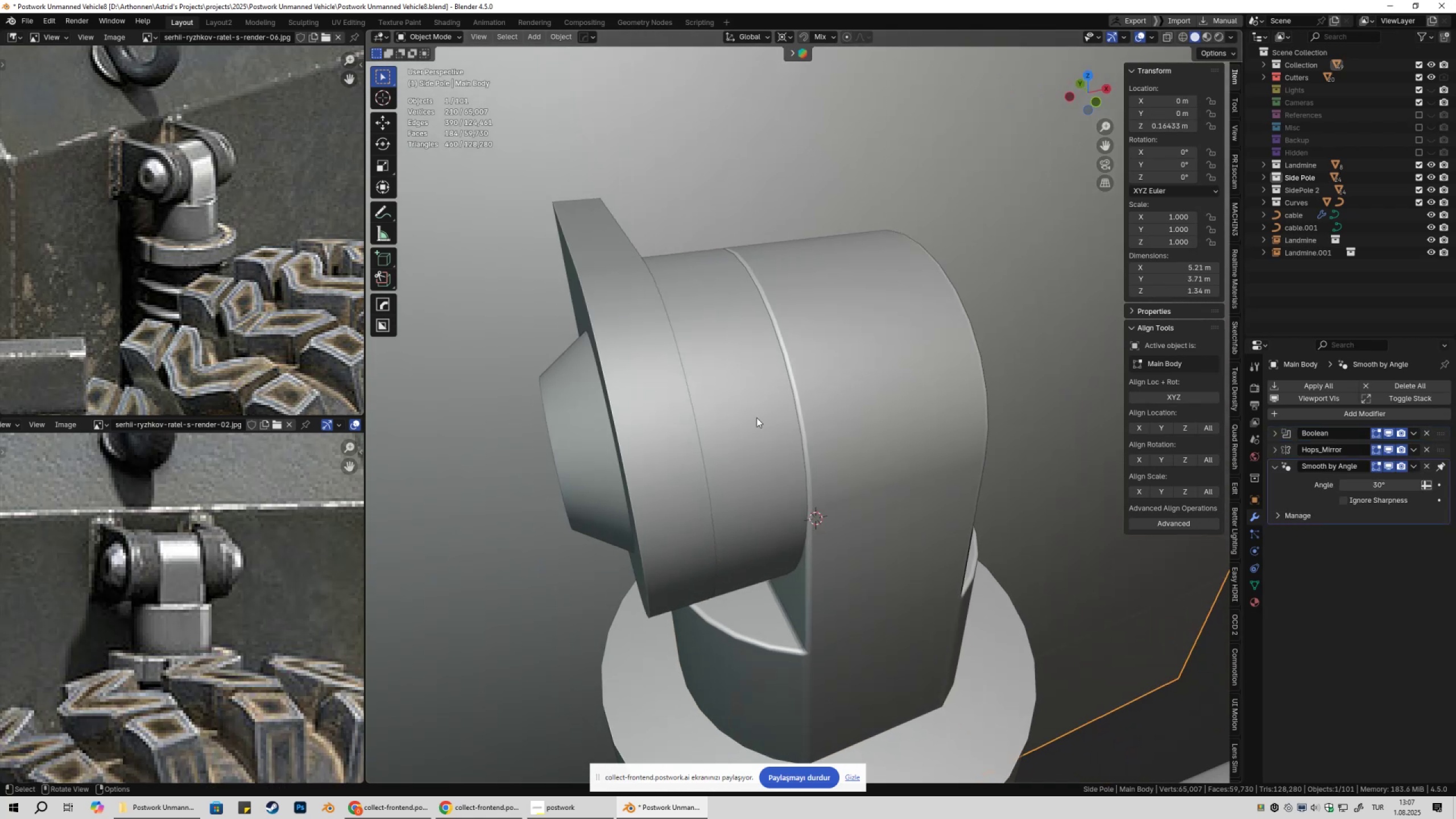 
left_click([756, 417])
 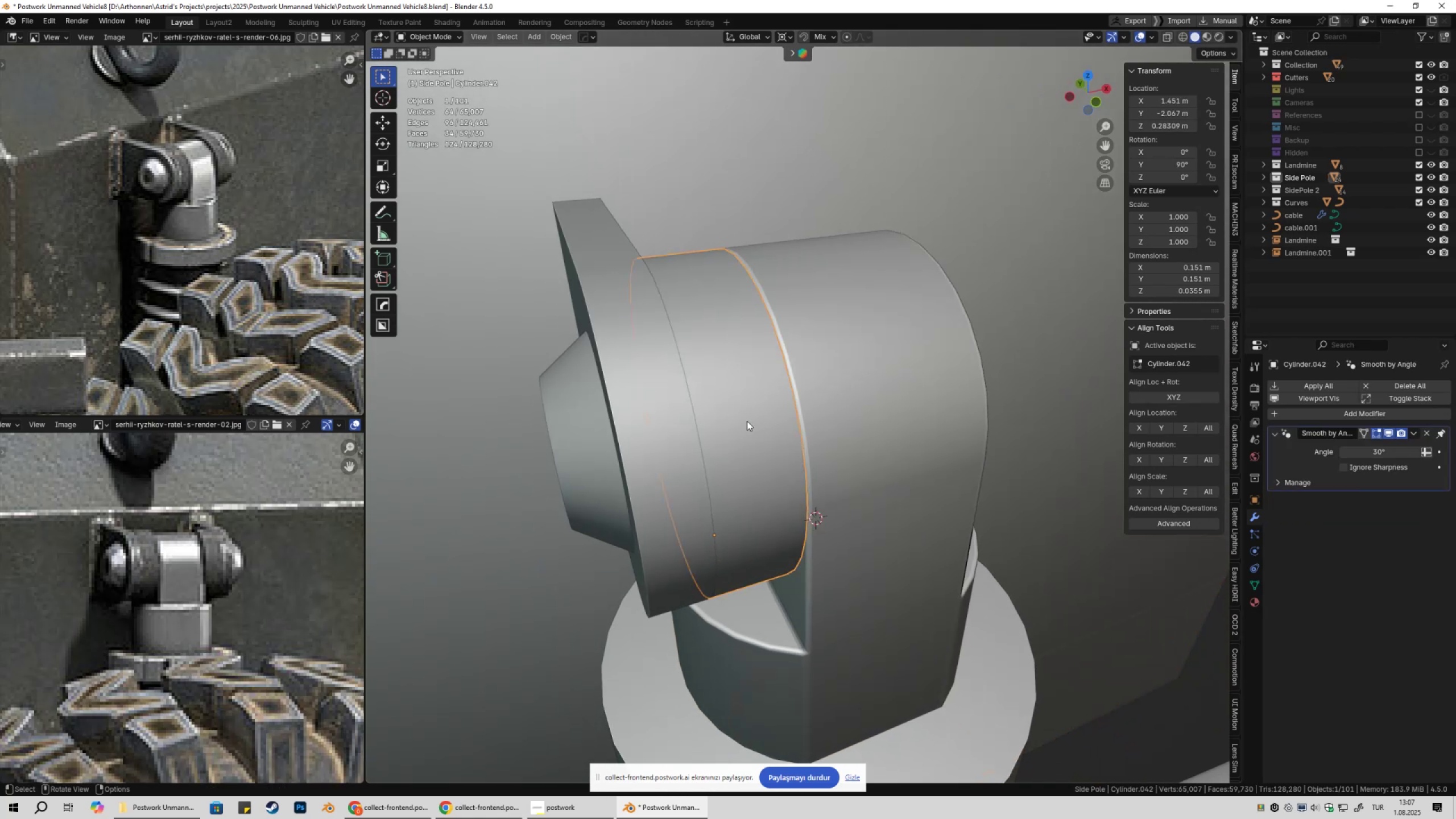 
left_click([880, 403])
 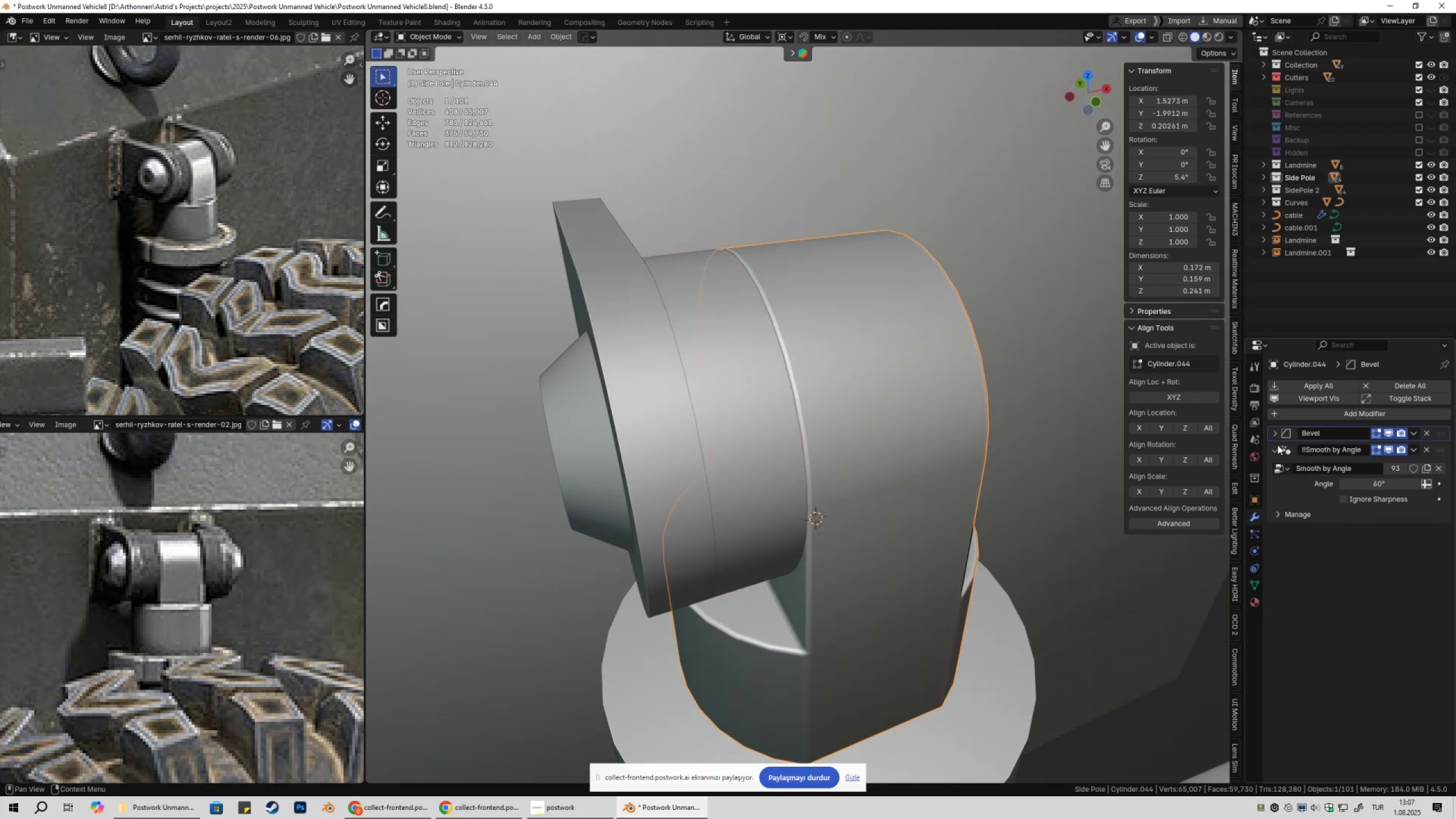 
left_click([1271, 437])
 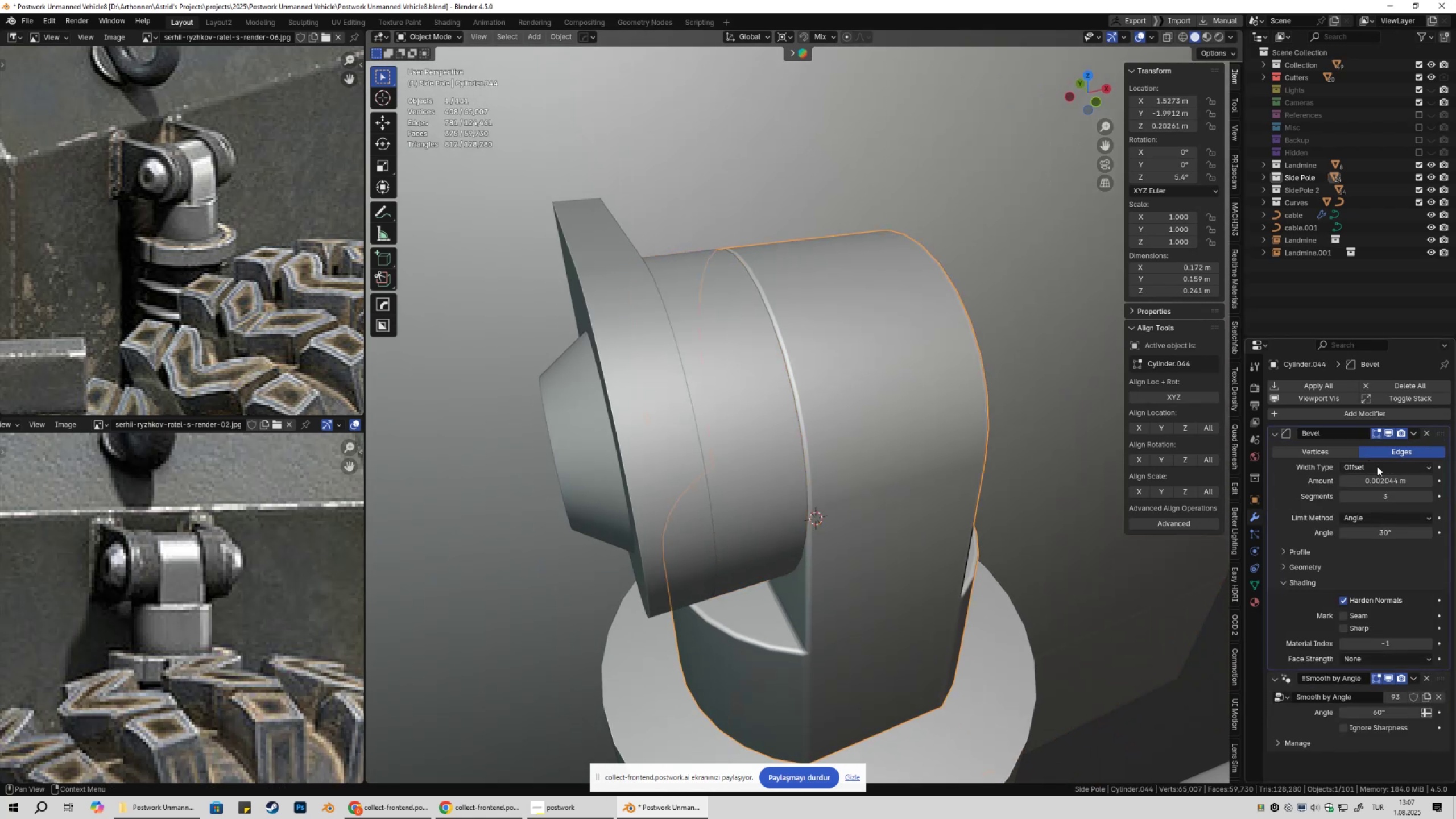 
key(Control+C)
 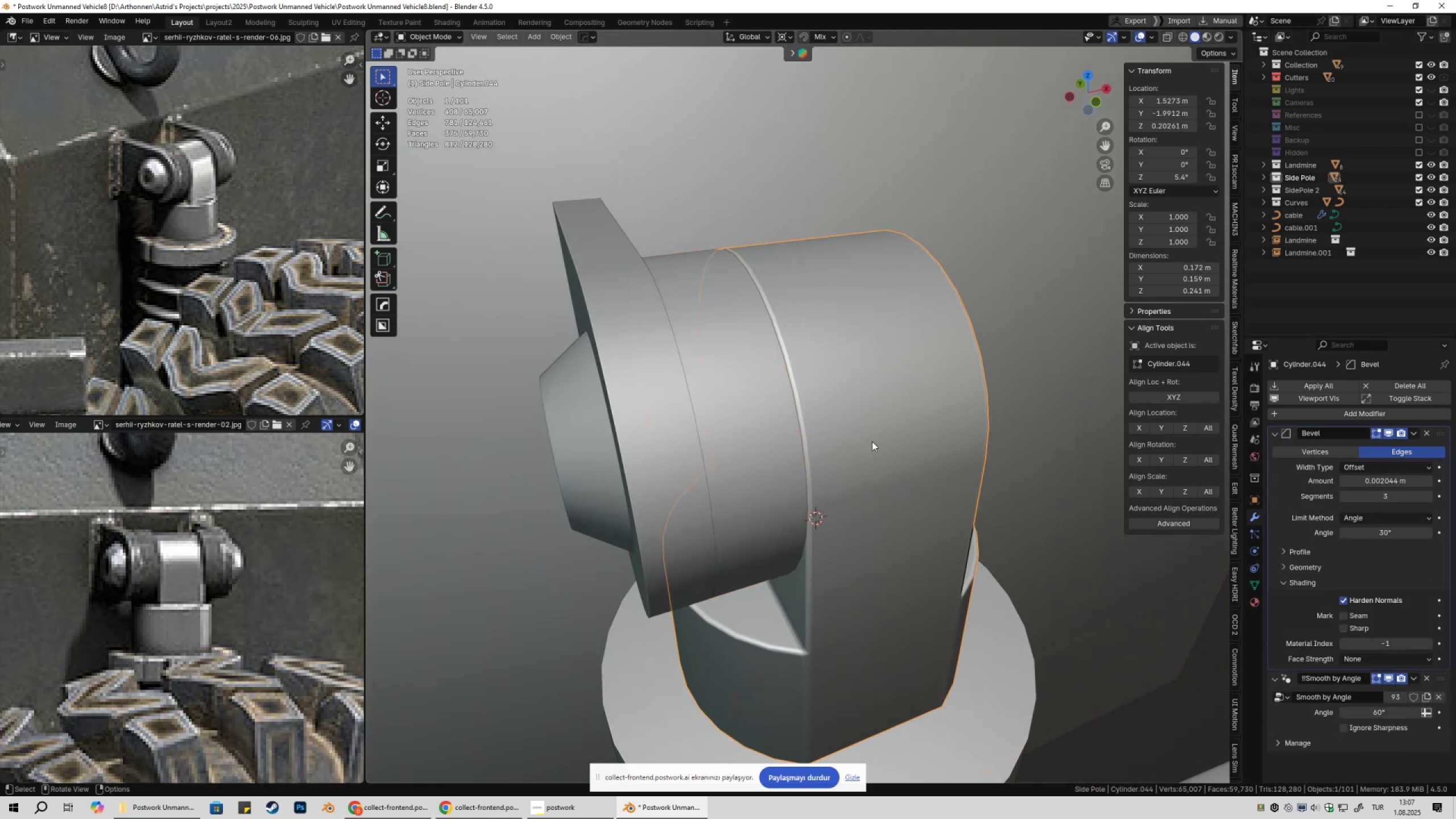 
left_click([866, 440])
 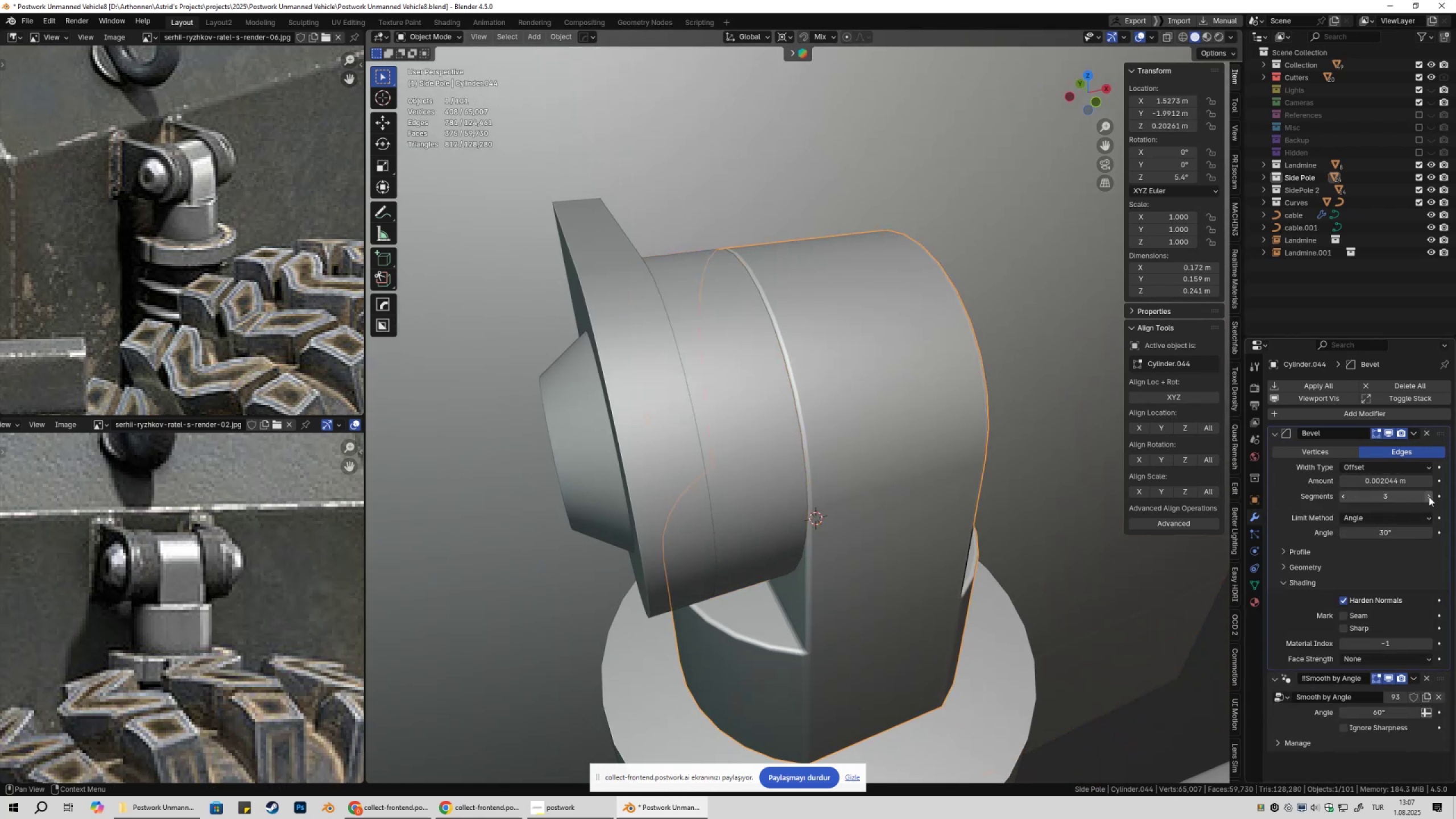 
left_click([1430, 497])
 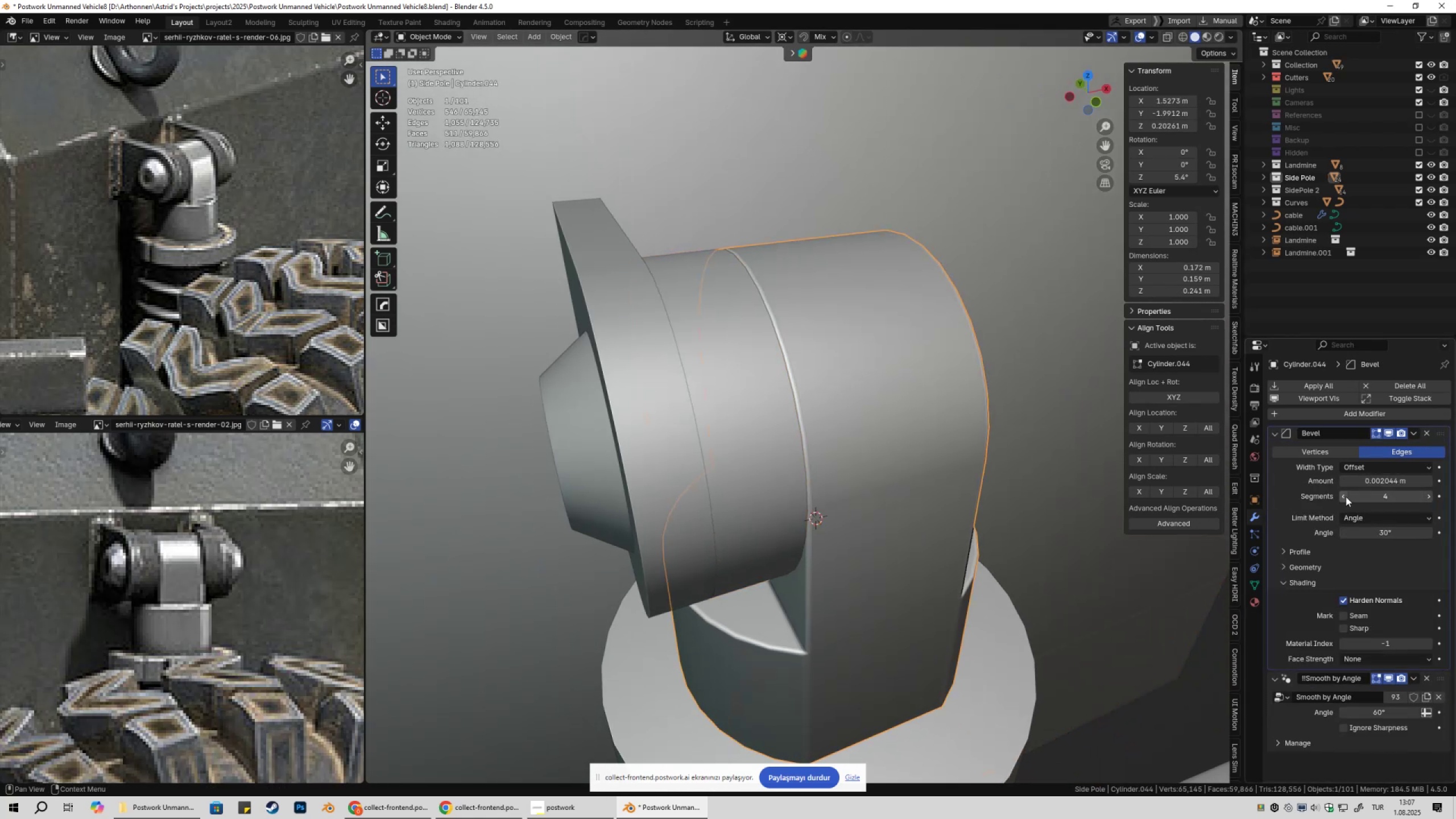 
left_click([1345, 495])
 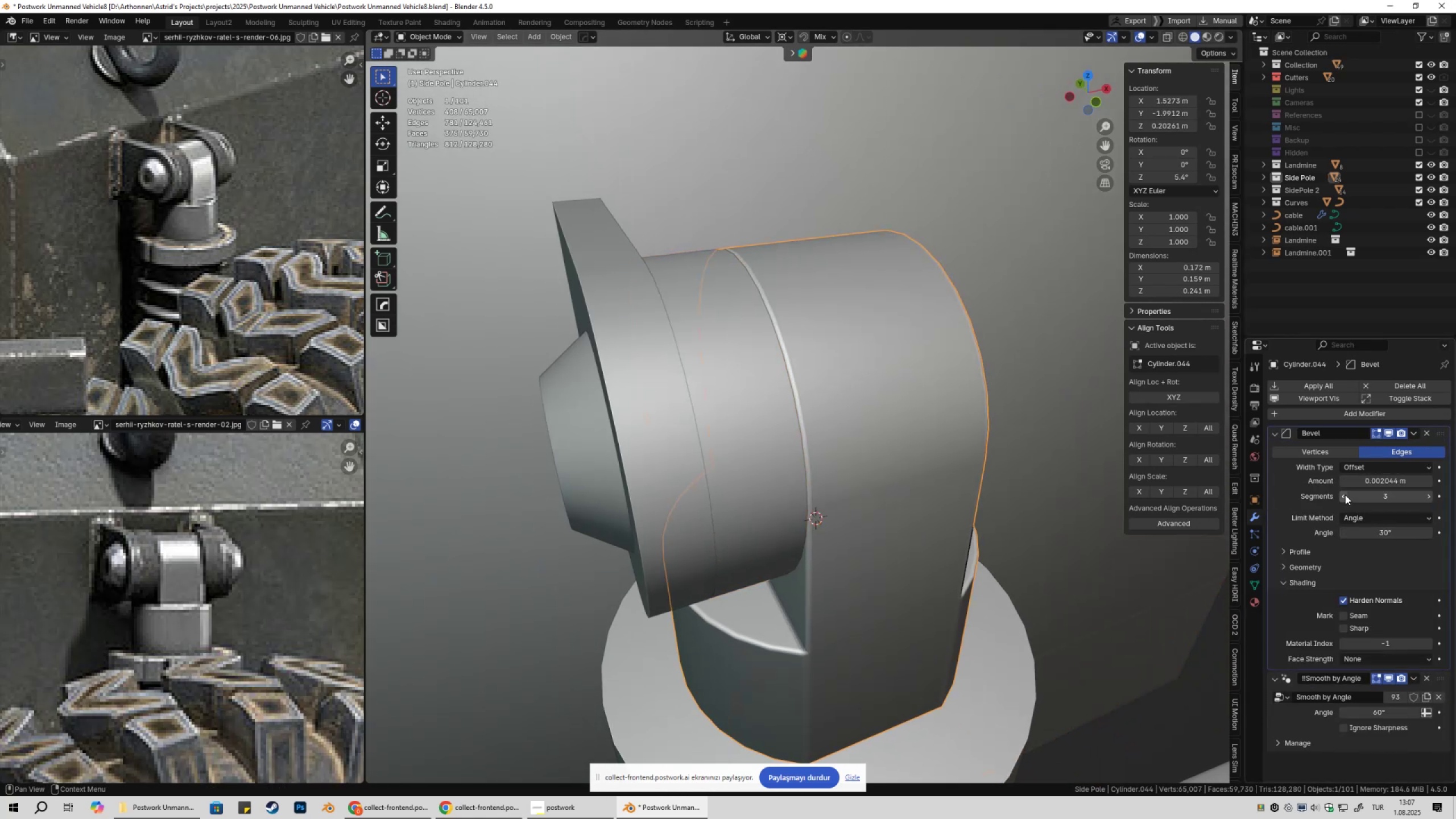 
left_click_drag(start_coordinate=[1345, 495], to_coordinate=[180, 495])
 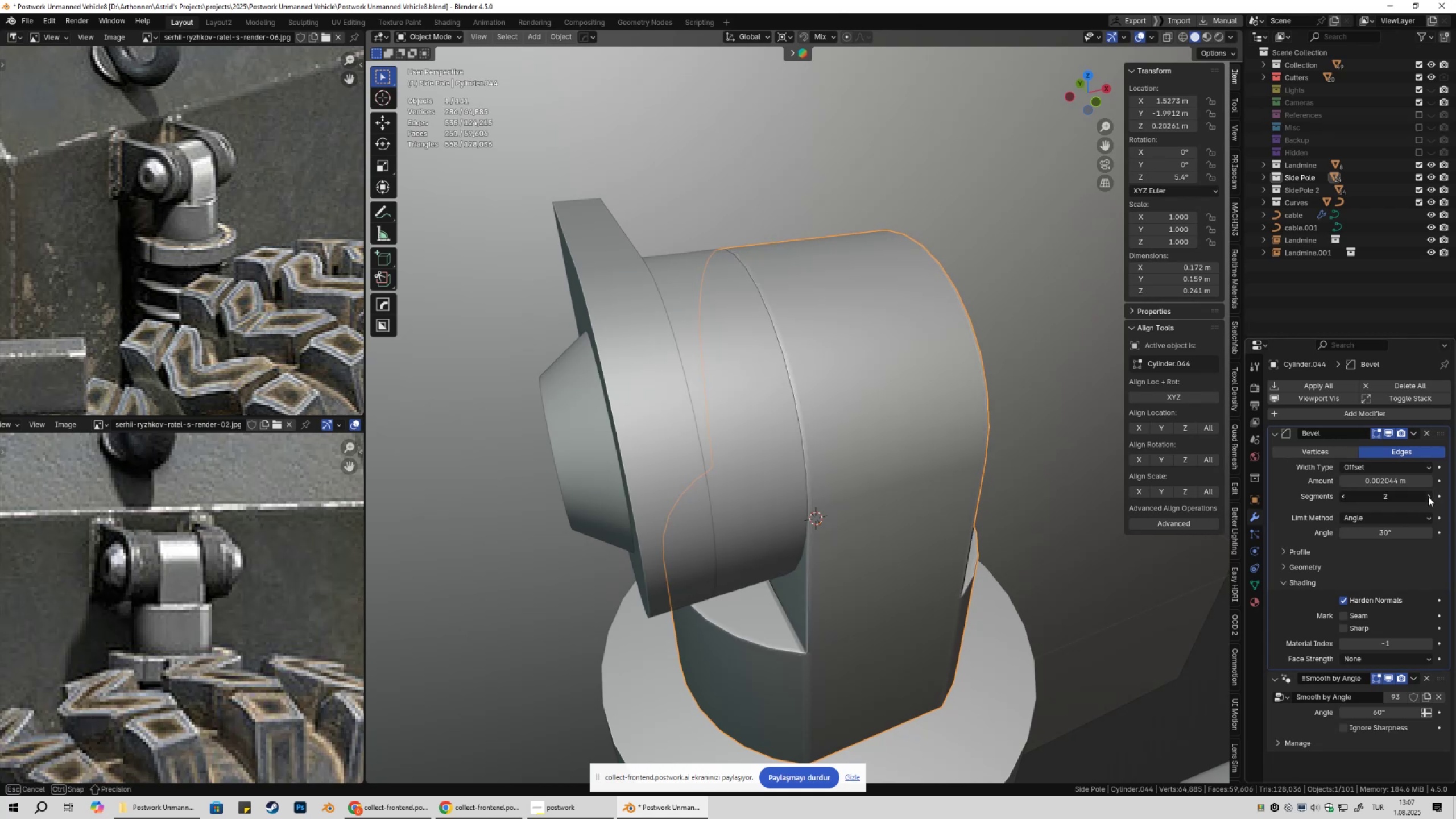 
double_click([1428, 497])
 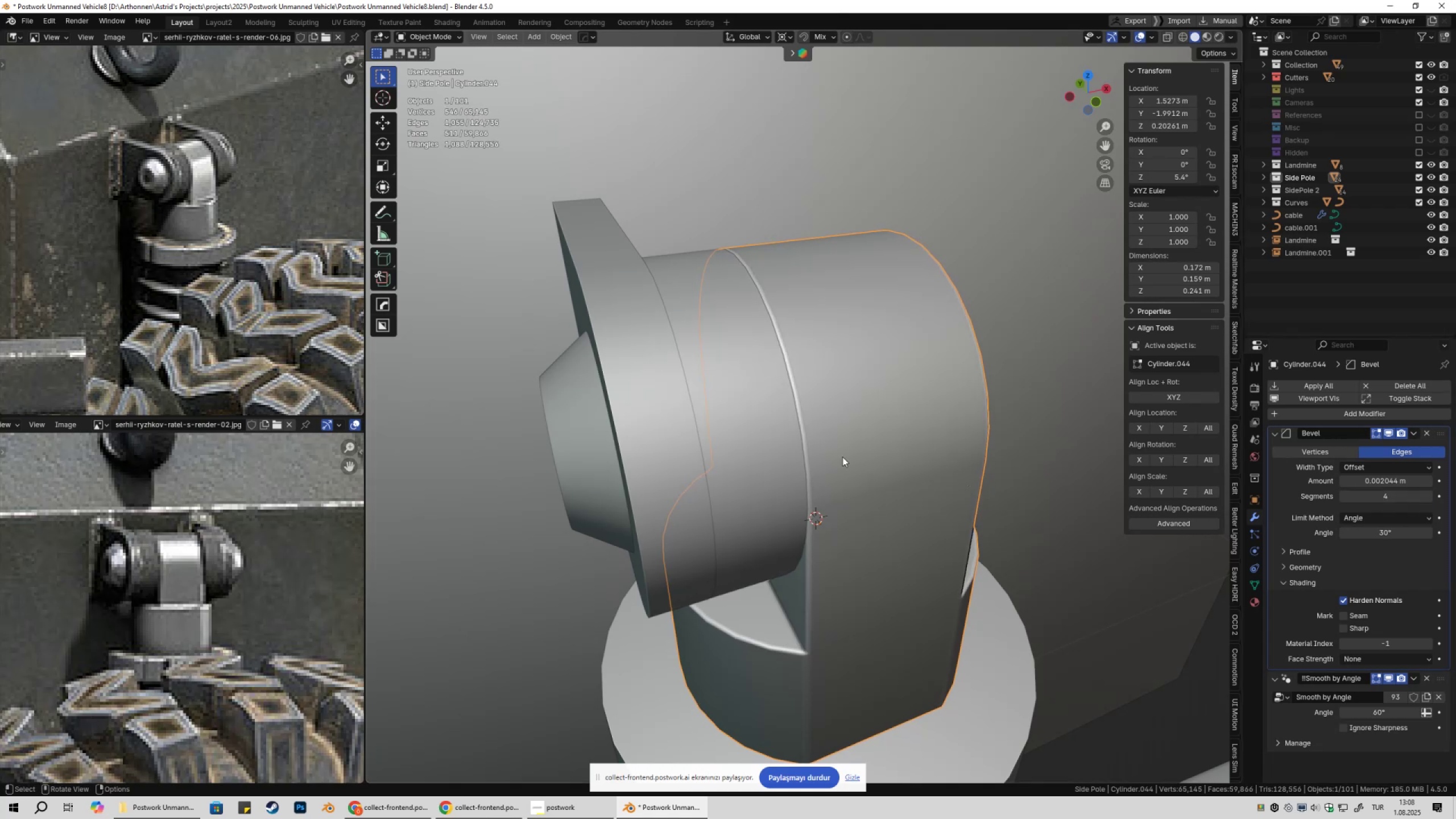 
left_click([762, 433])
 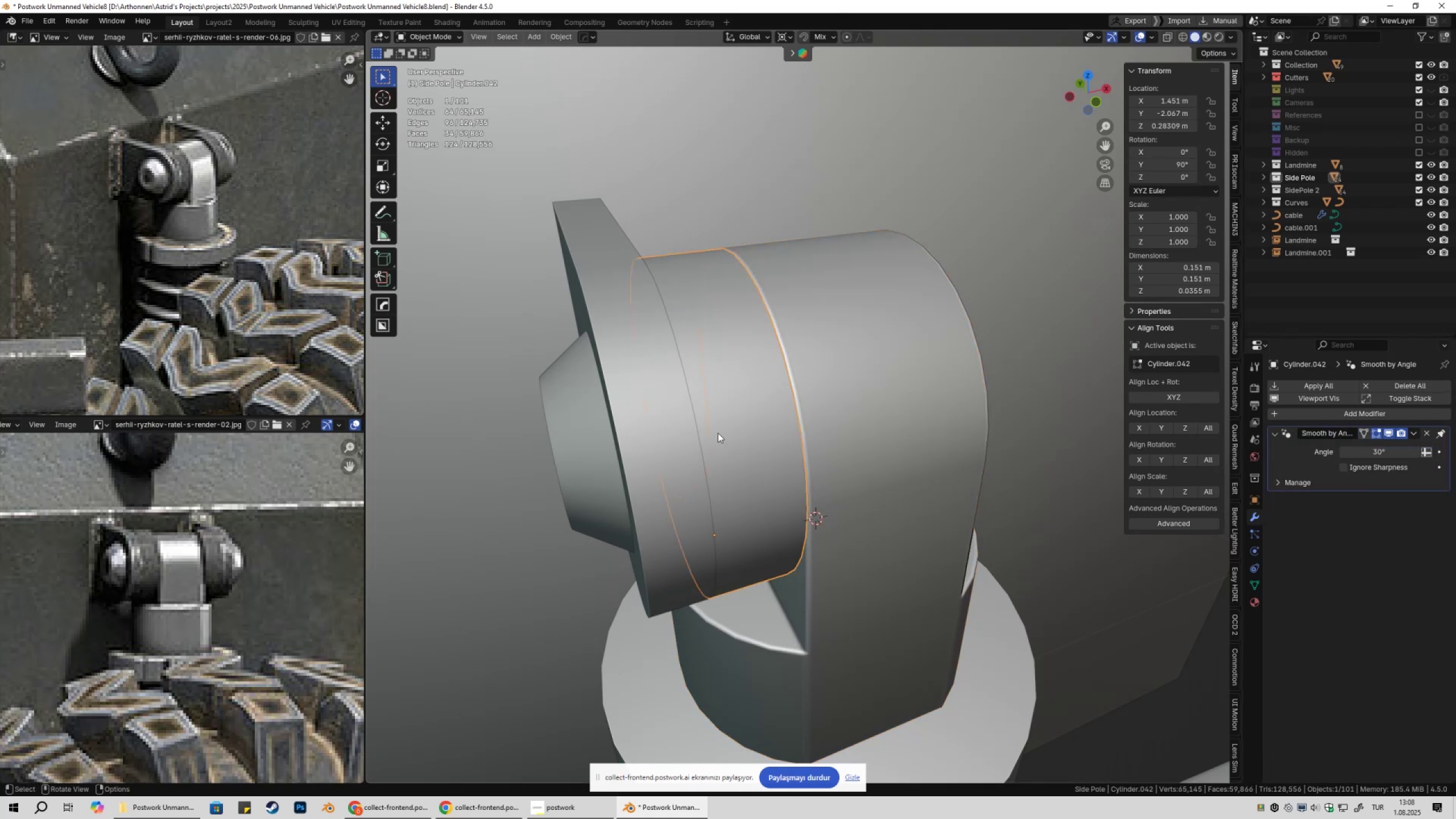 
hold_key(key=ShiftLeft, duration=0.71)
left_click([642, 427])
 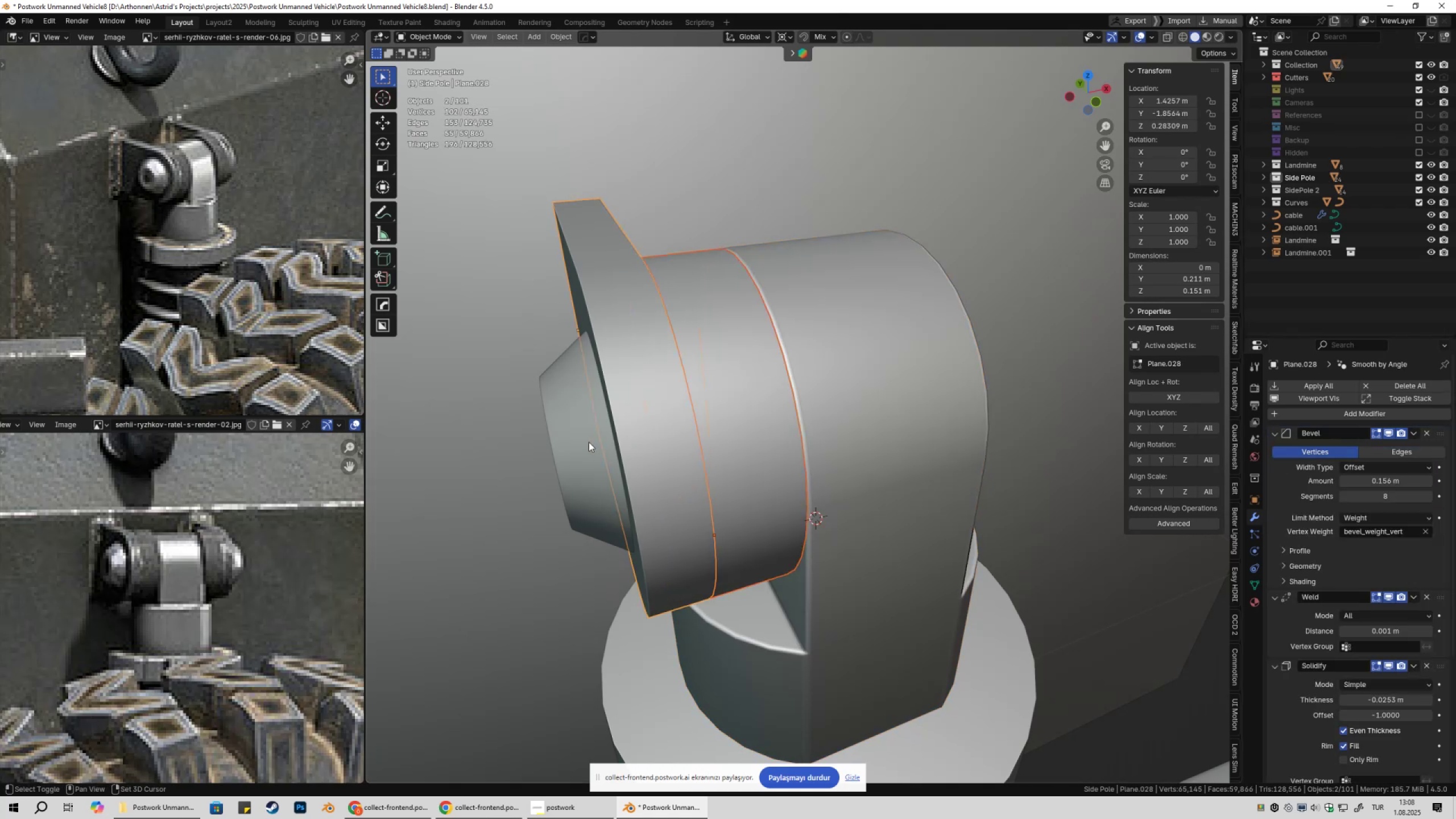 
double_click([589, 442])
 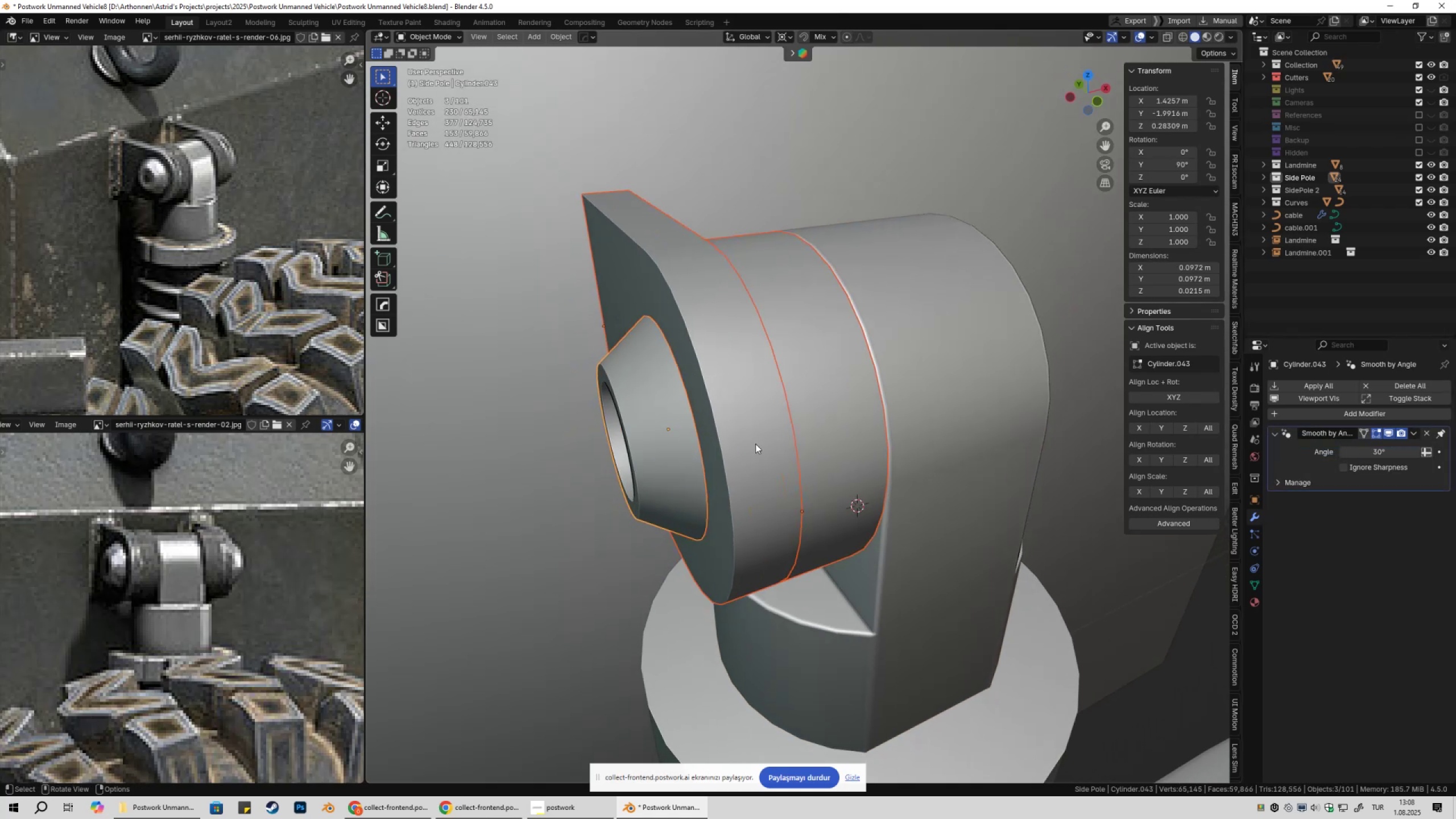 
key(Q)
 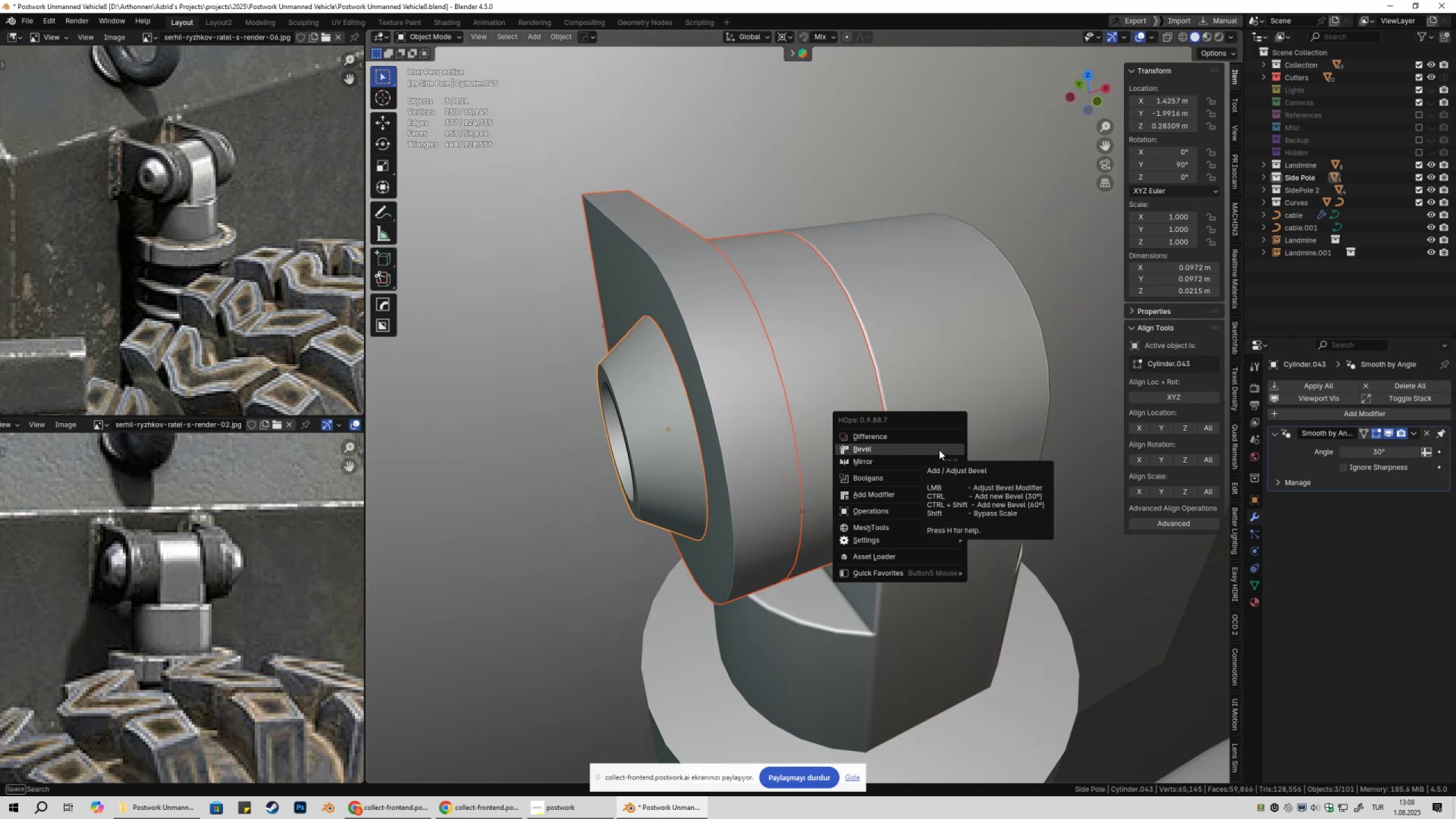 
left_click([940, 449])
 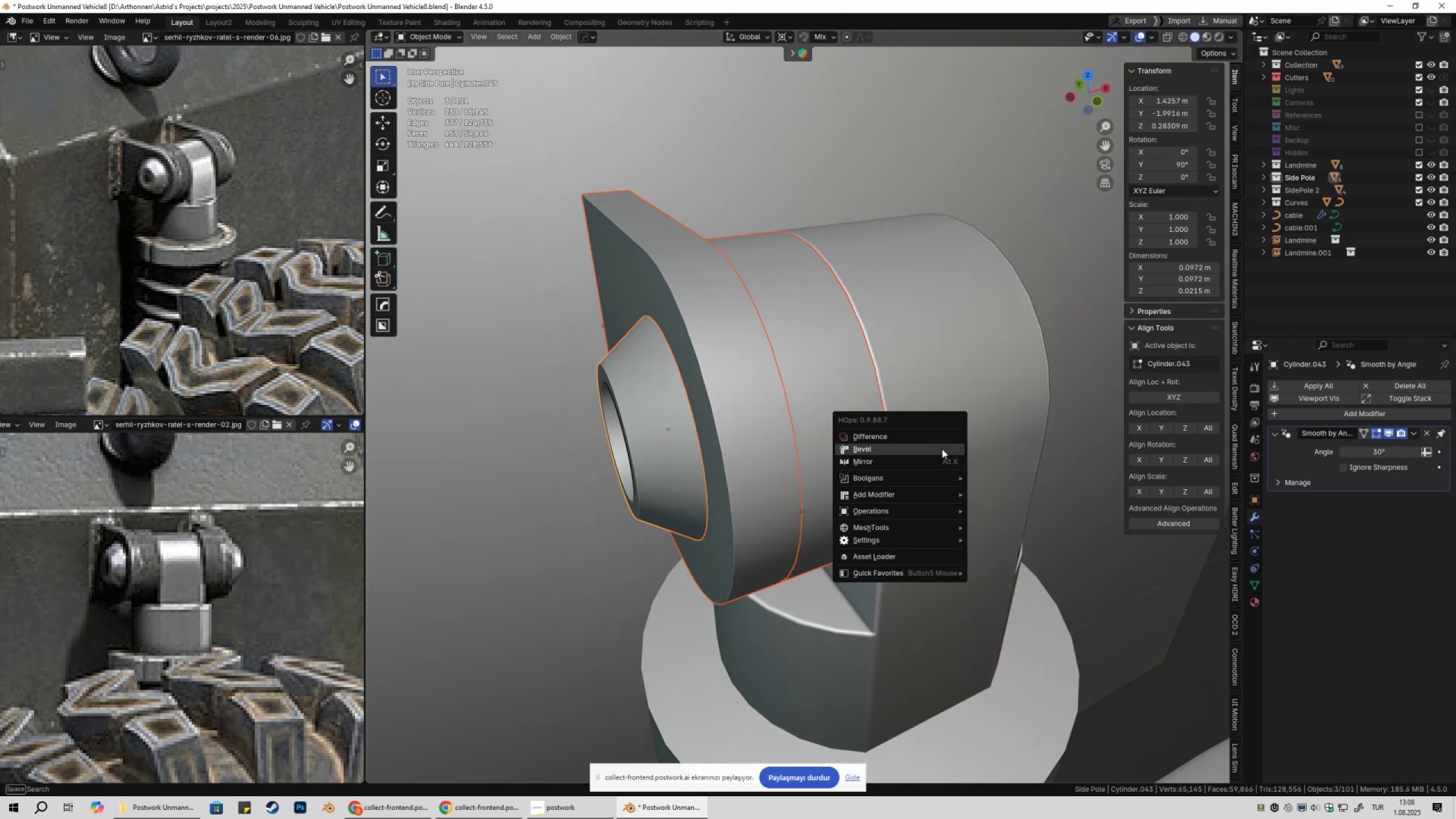 
hold_key(key=ShiftLeft, duration=1.38)
 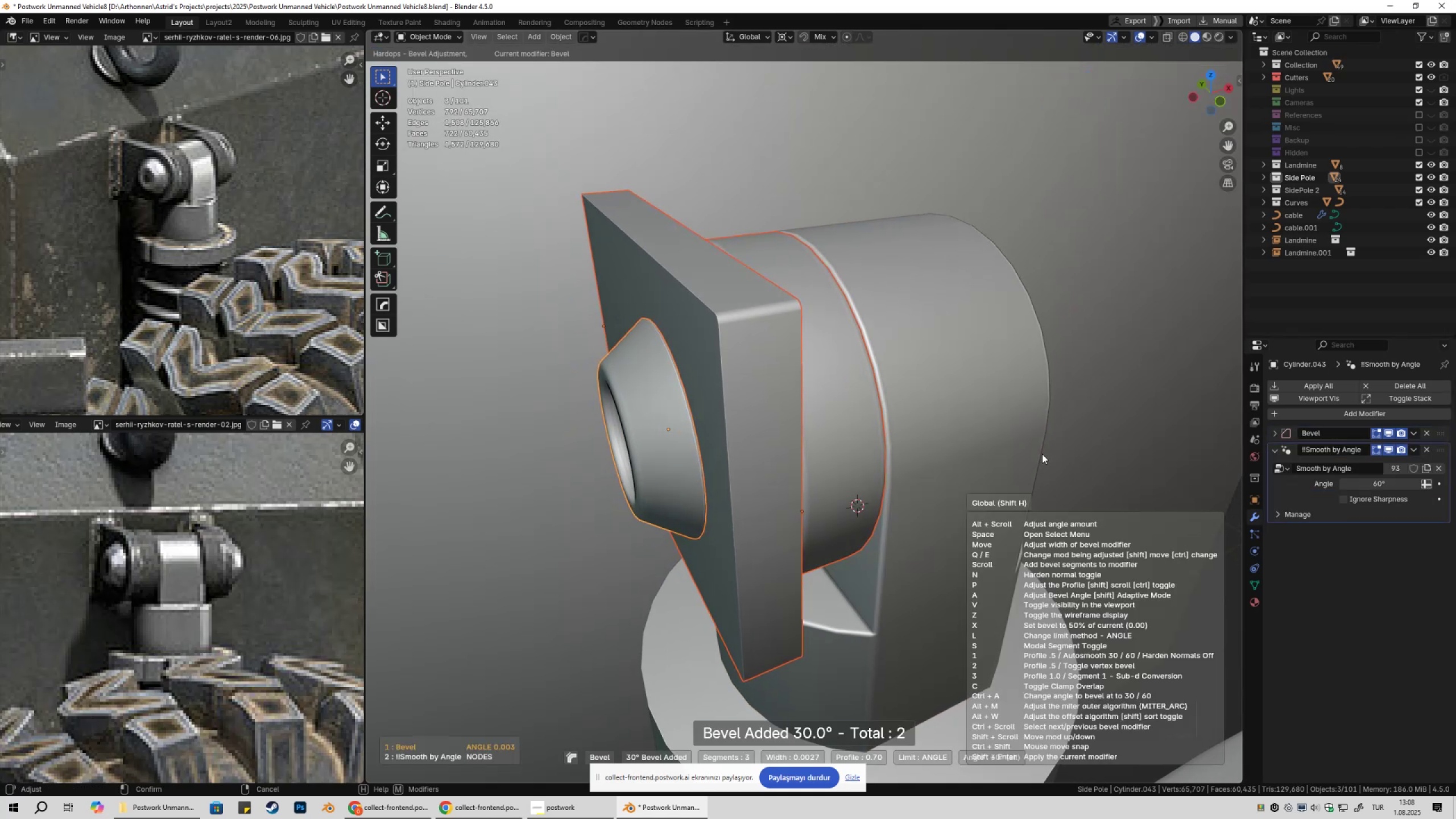 
left_click([1042, 454])
 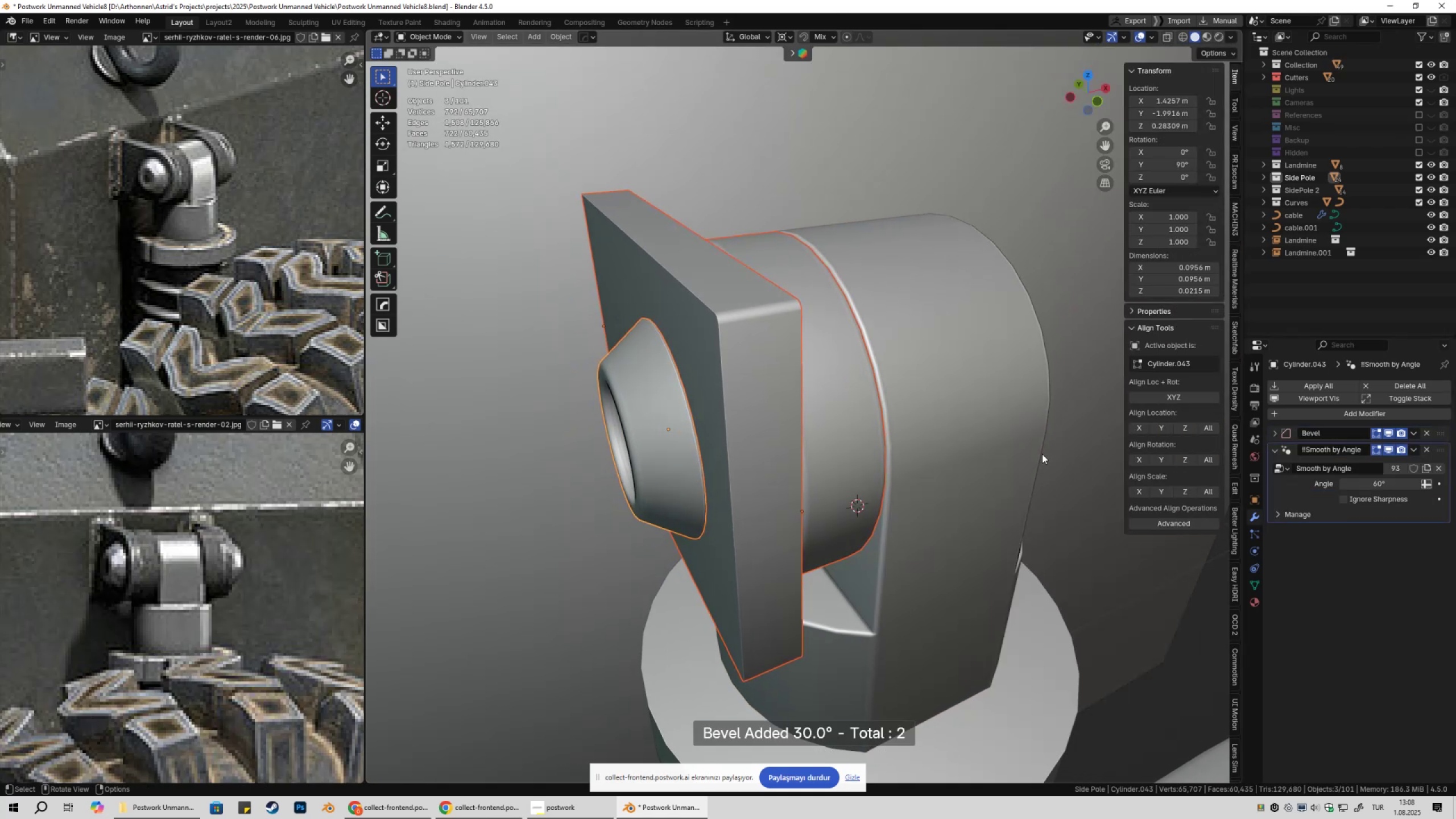 
key(Control+Z)
 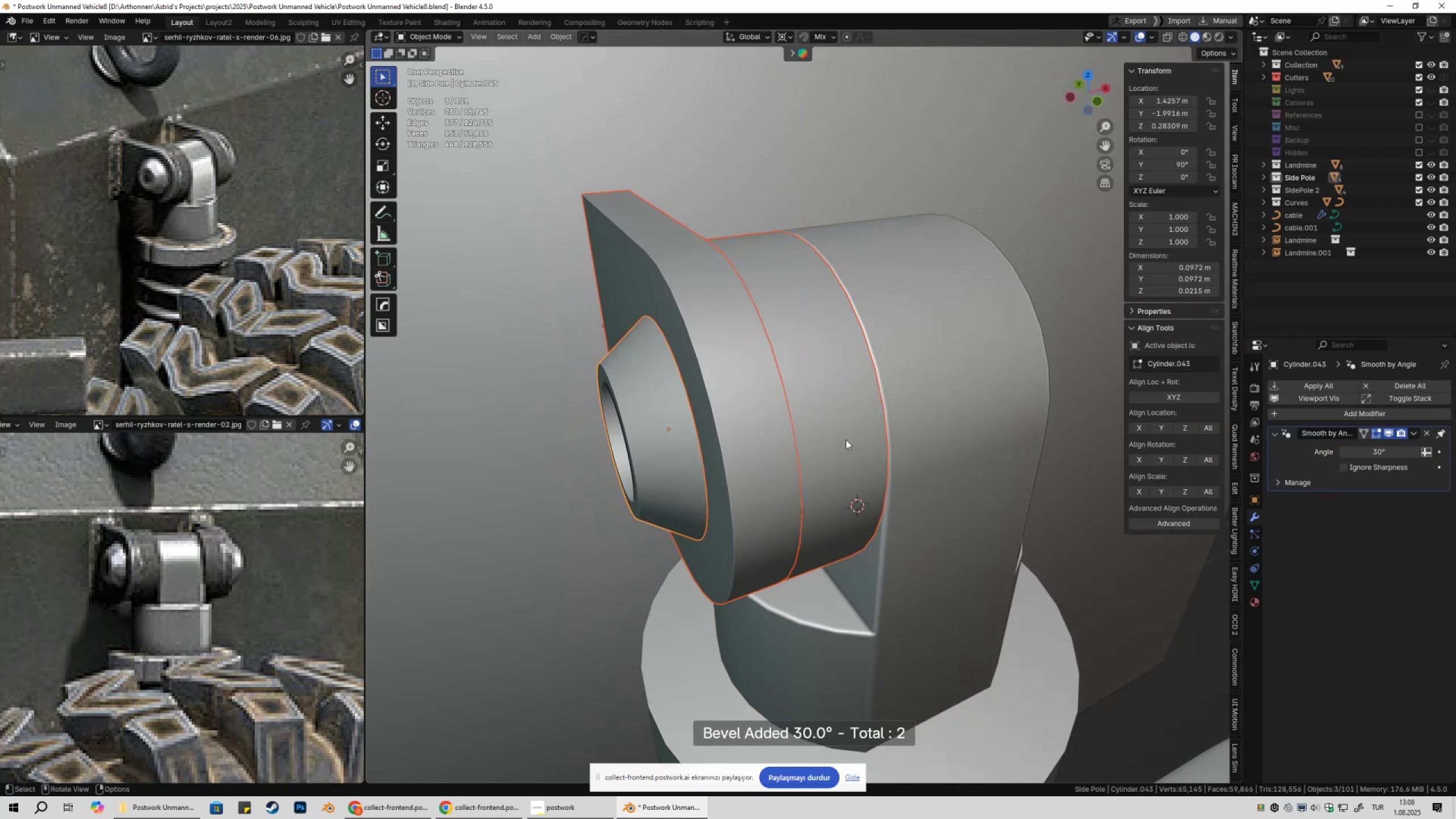 
key(Q)
 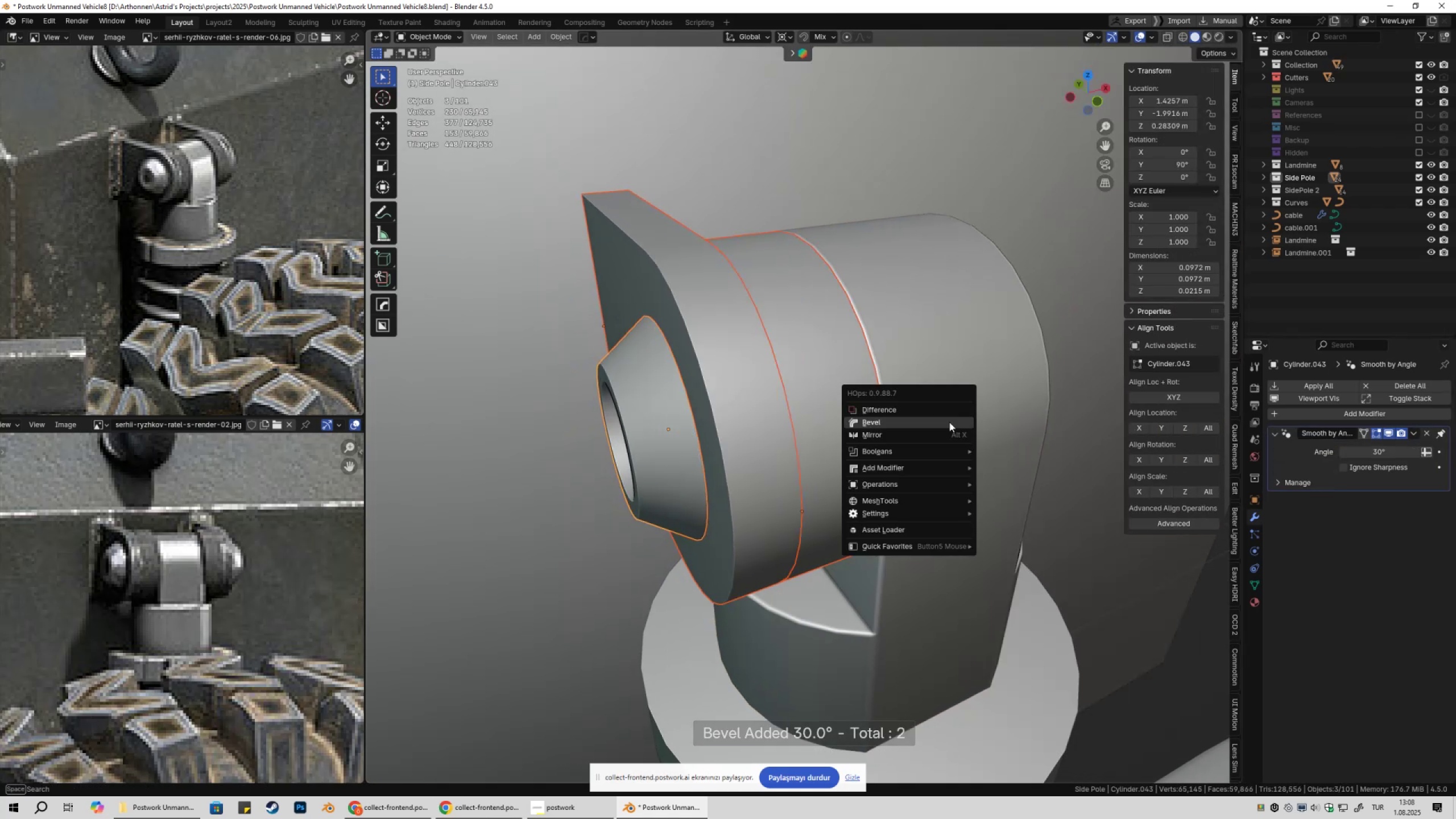 
hold_key(key=ControlLeft, duration=0.35)
left_click([949, 422])
 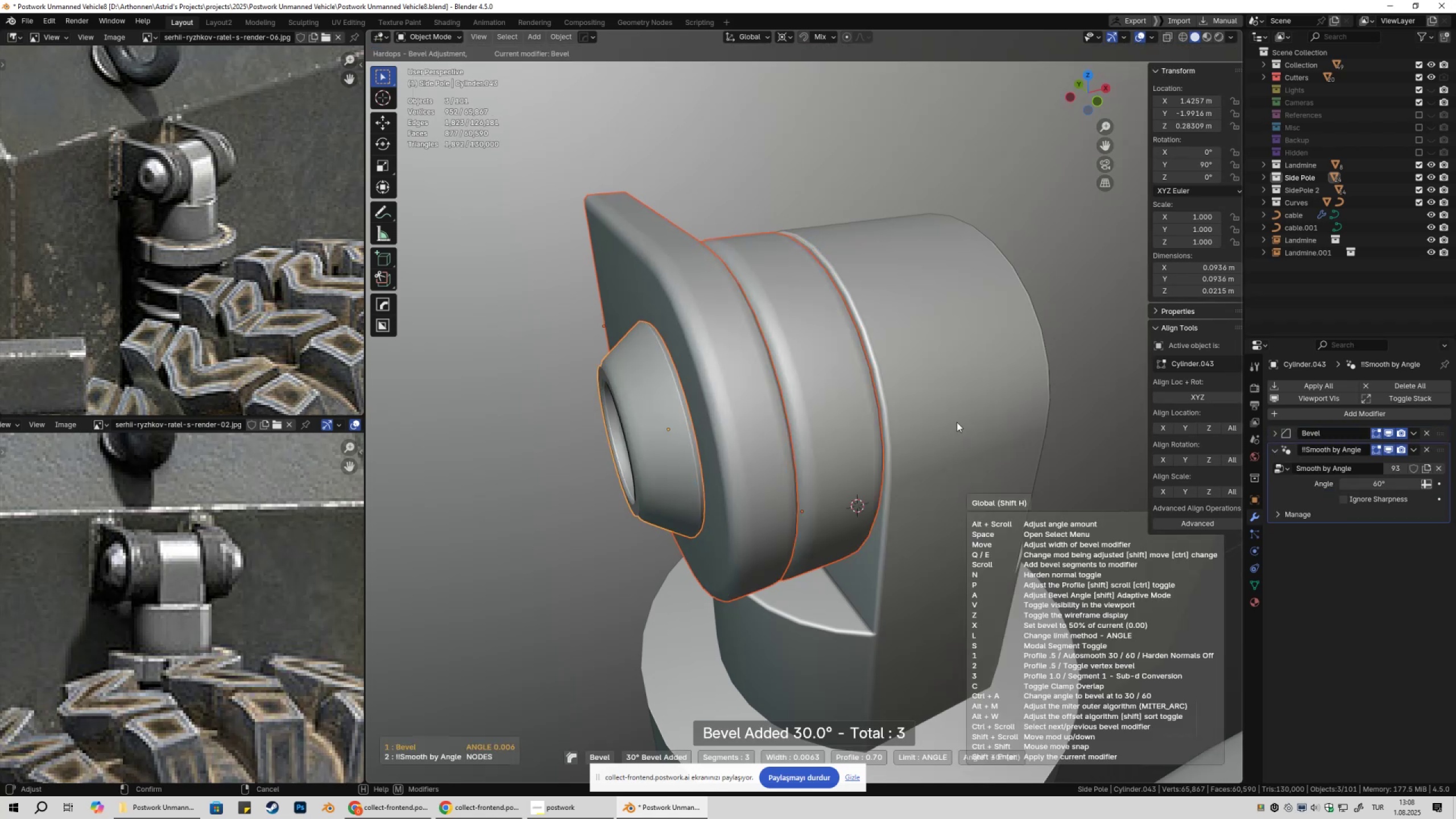 
hold_key(key=ShiftLeft, duration=1.53)
left_click([958, 423])
 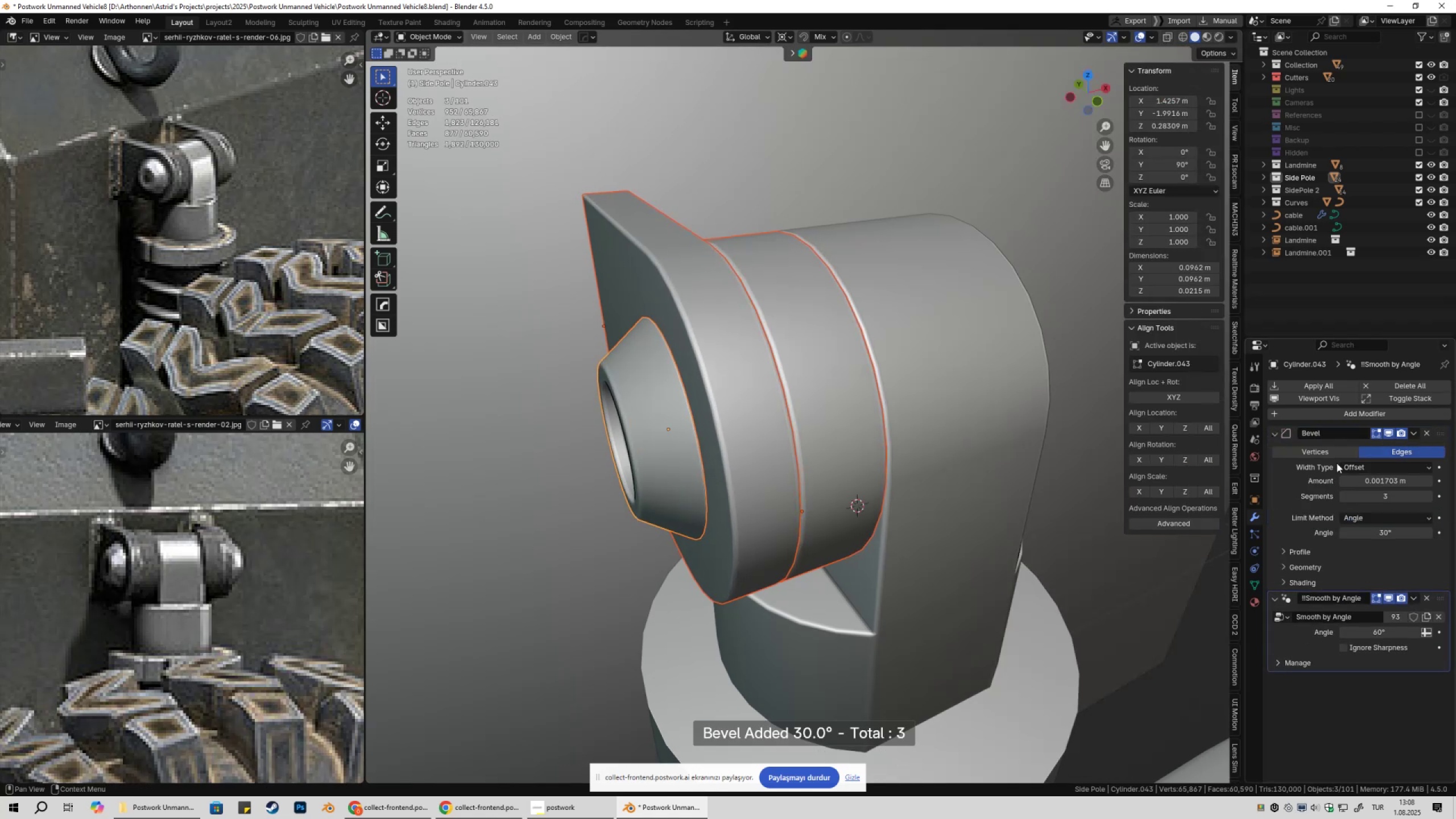 
left_click_drag(start_coordinate=[1396, 480], to_coordinate=[232, 480])
 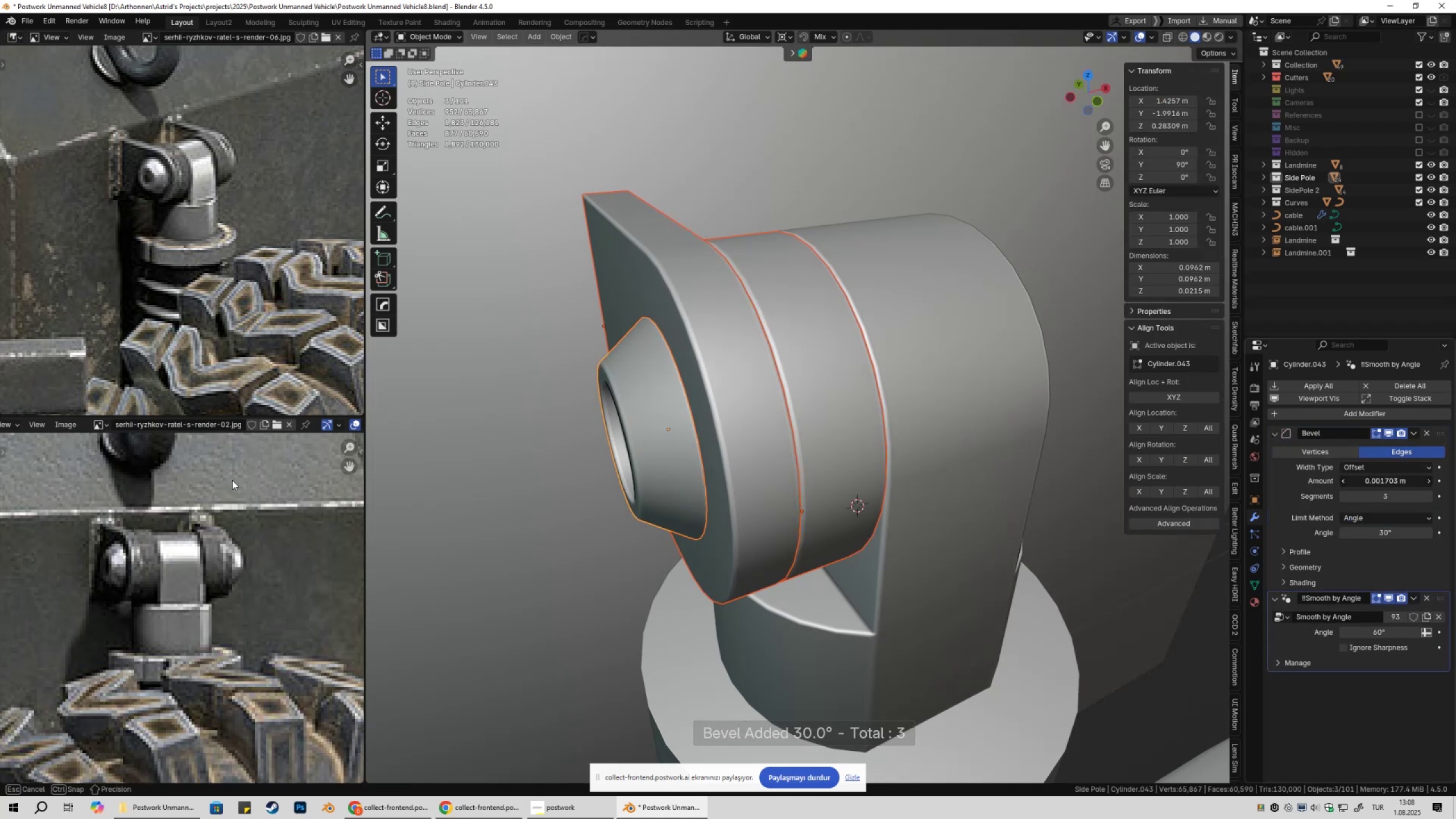 
key(Control+ControlLeft)
 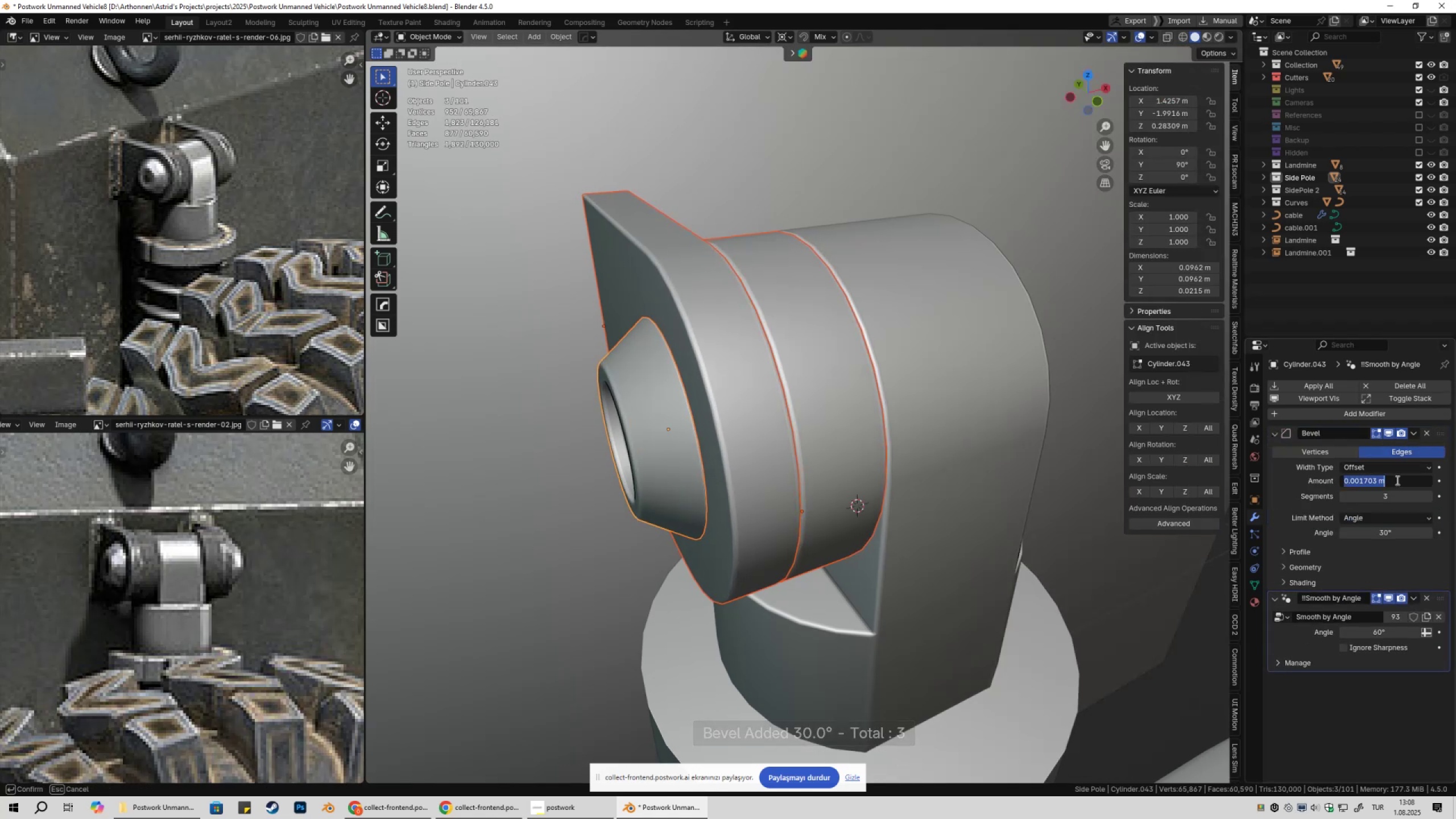 
key(Control+V)
 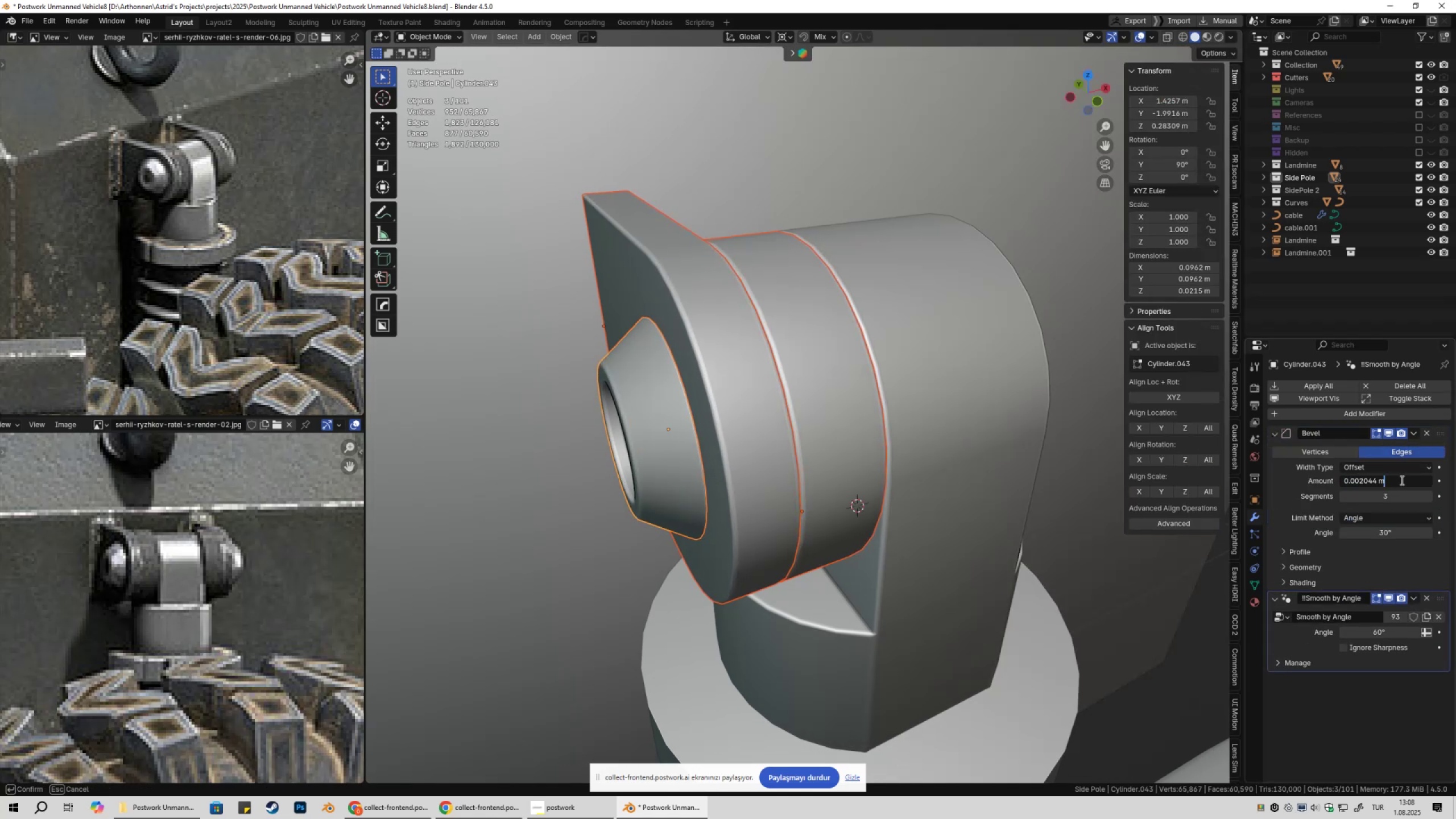 
left_click([1401, 480])
 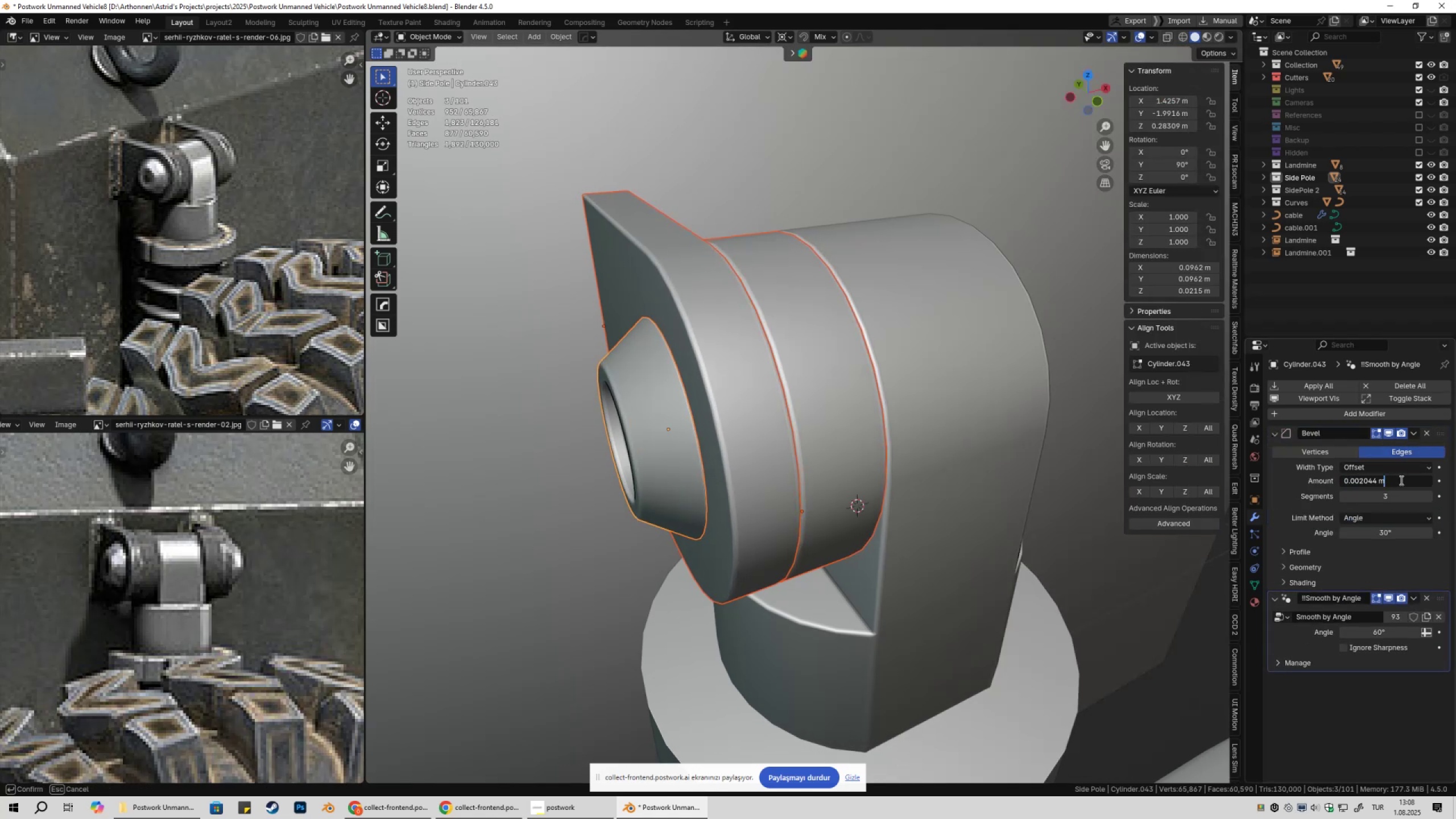 
key(Alt+Control+Enter)
 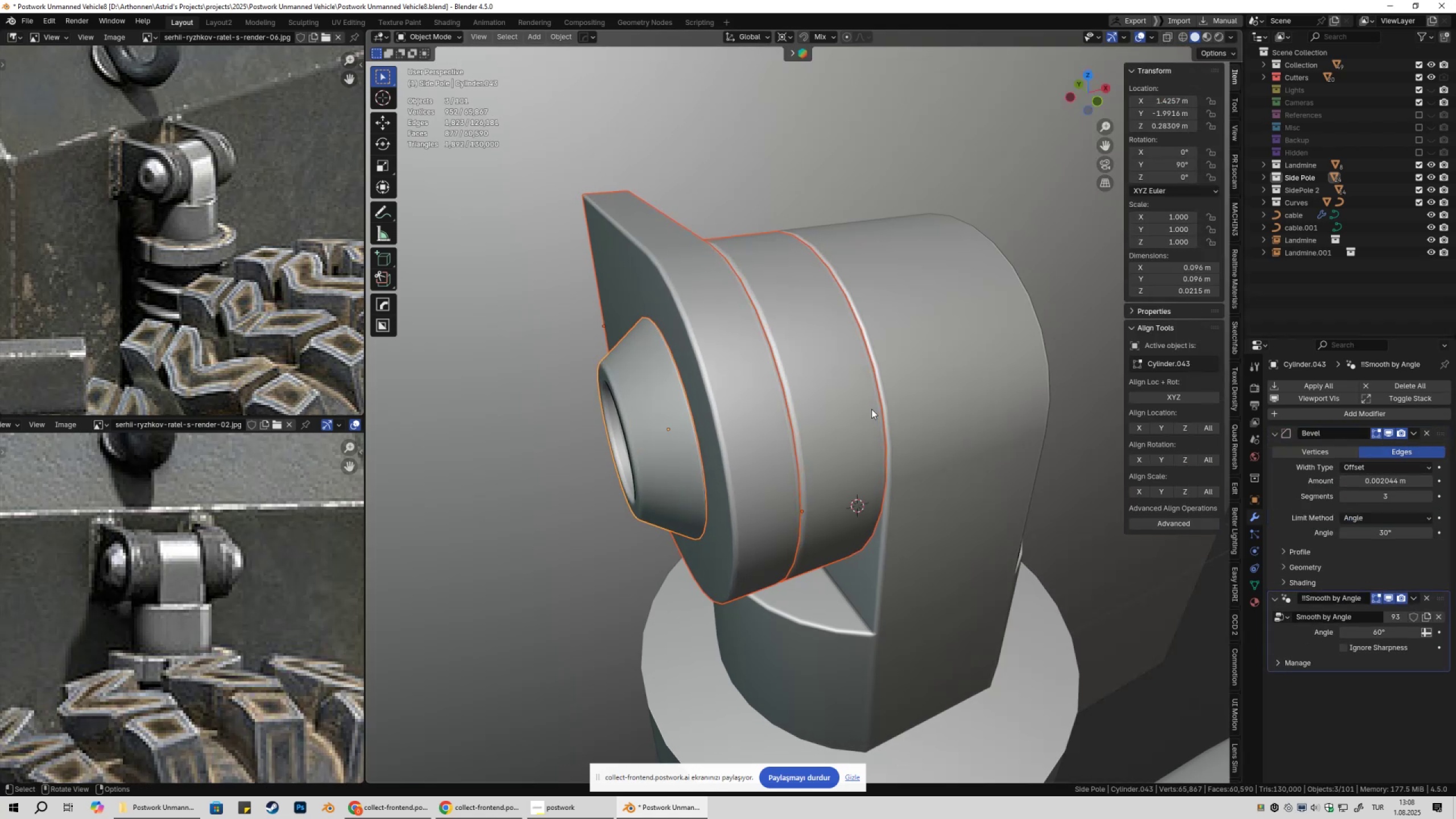 
left_click([816, 409])
 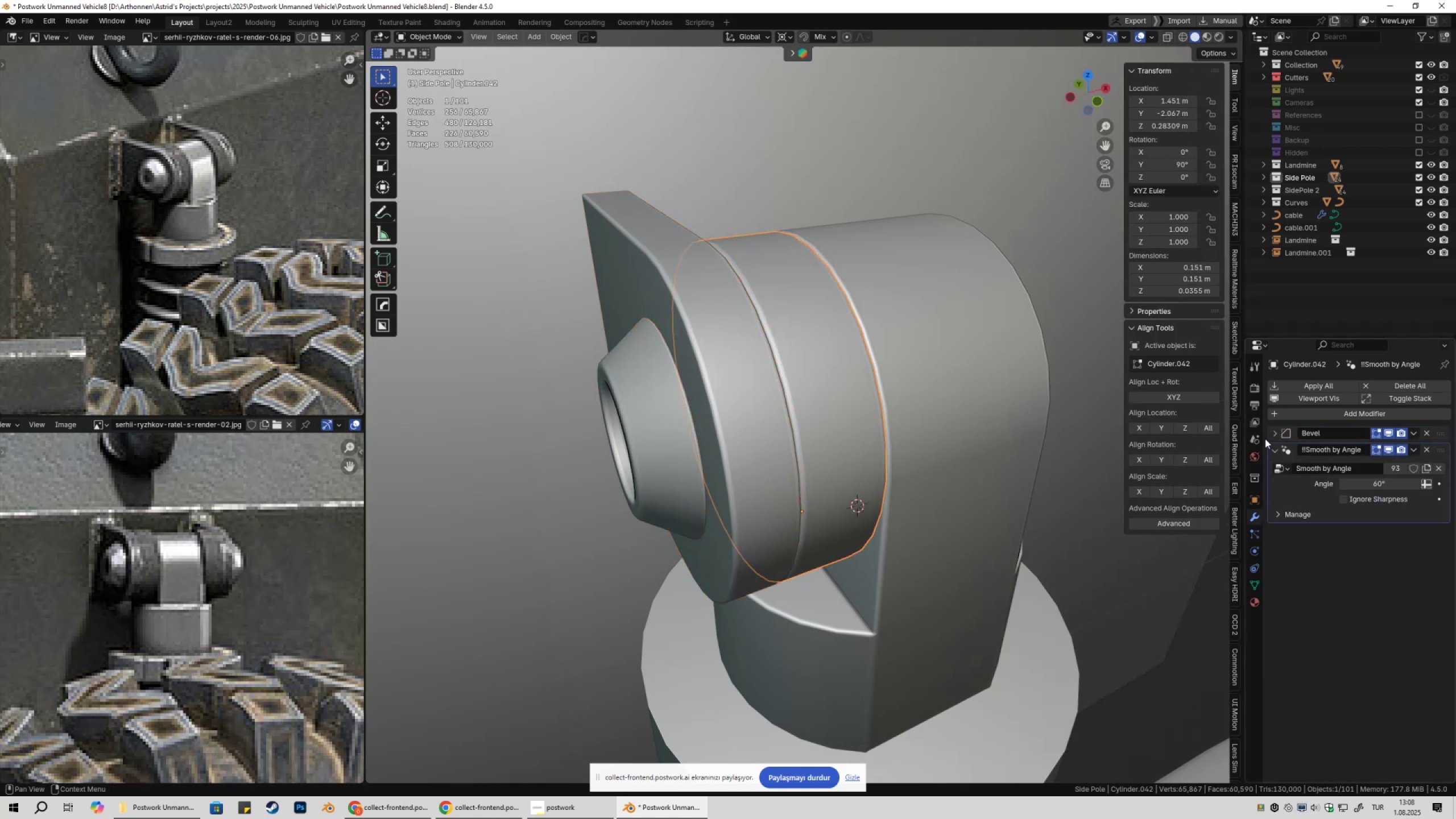 
left_click([1278, 435])
 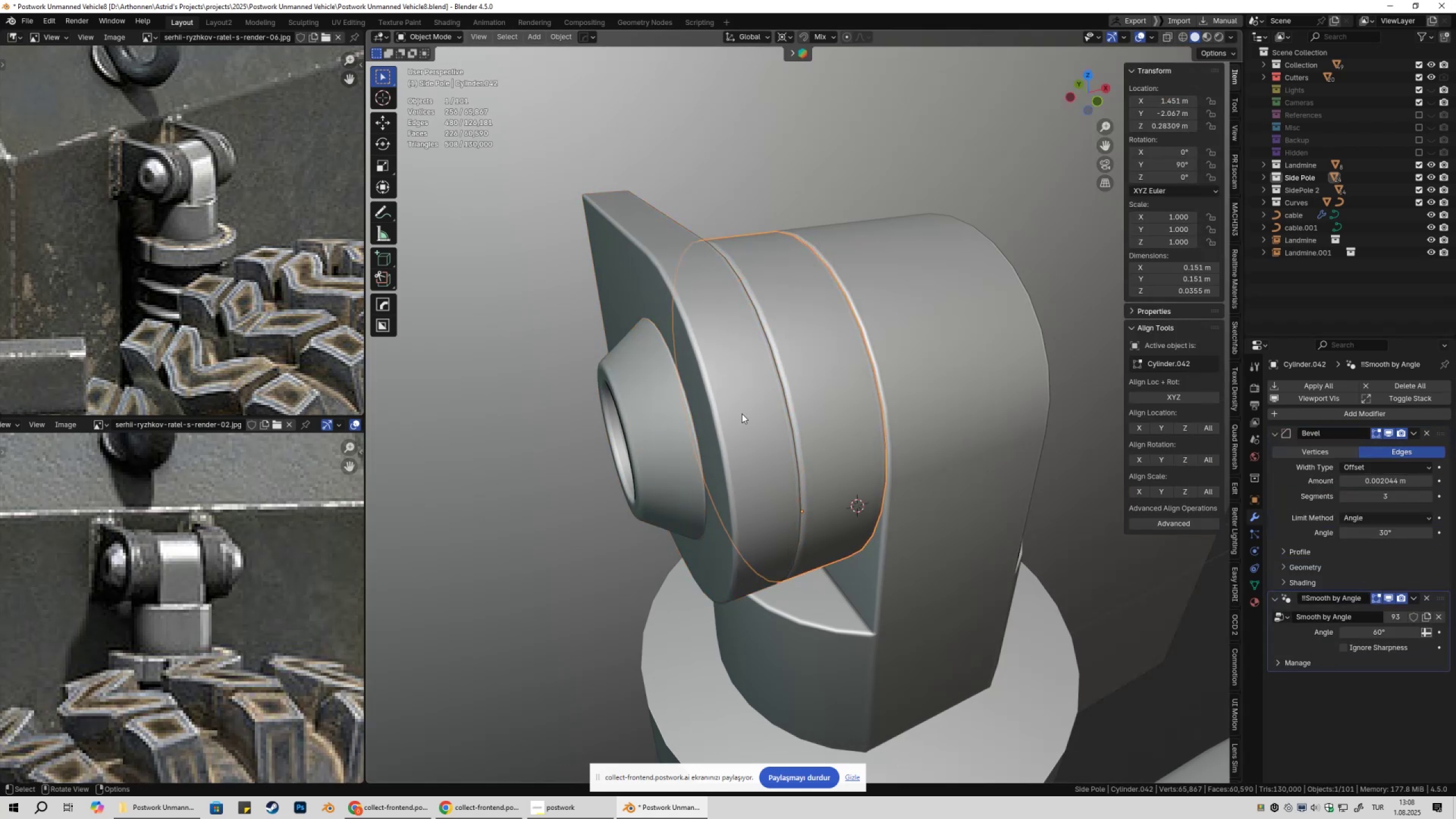 
left_click([729, 410])
 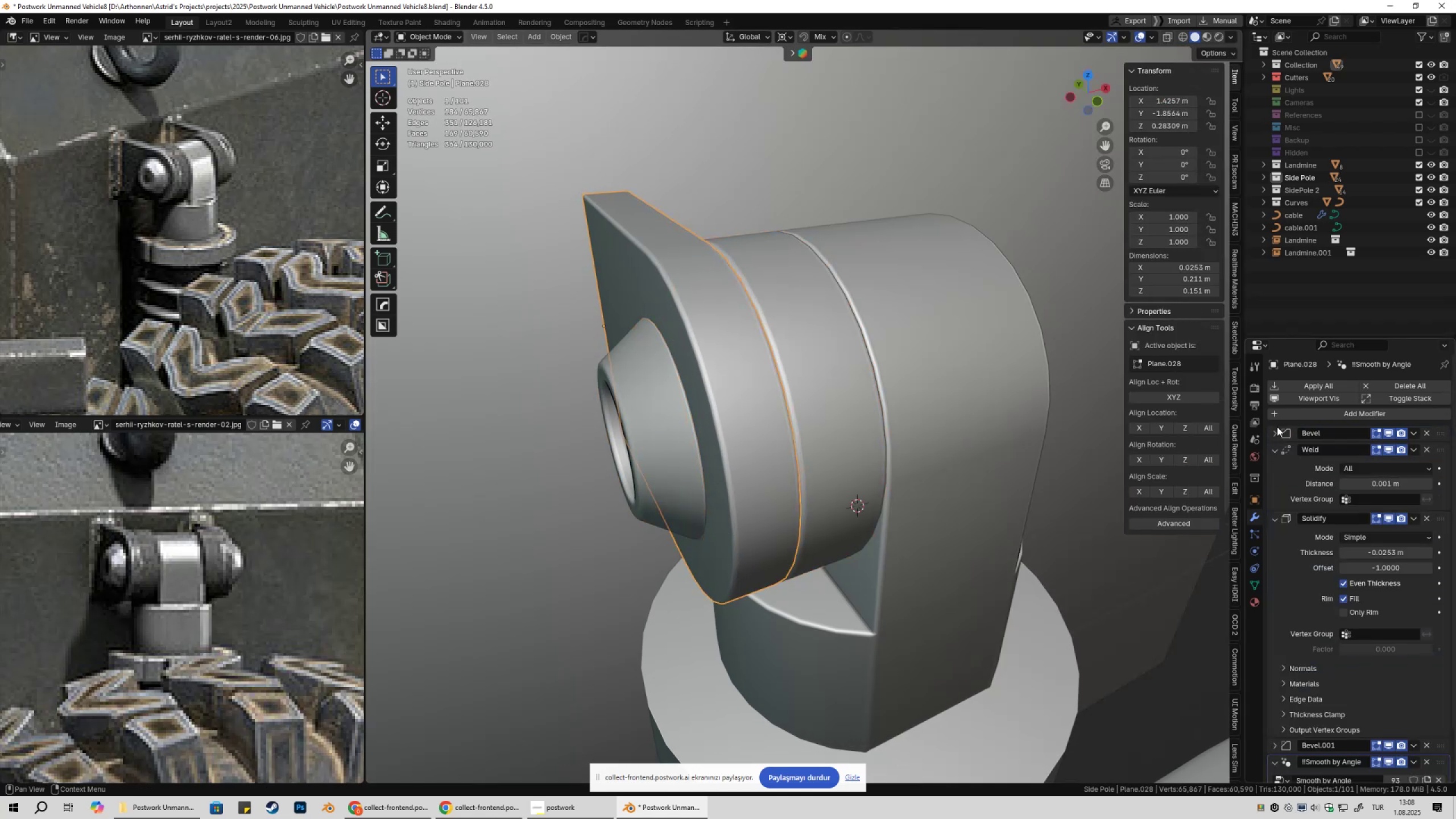 
left_click([1273, 429])
 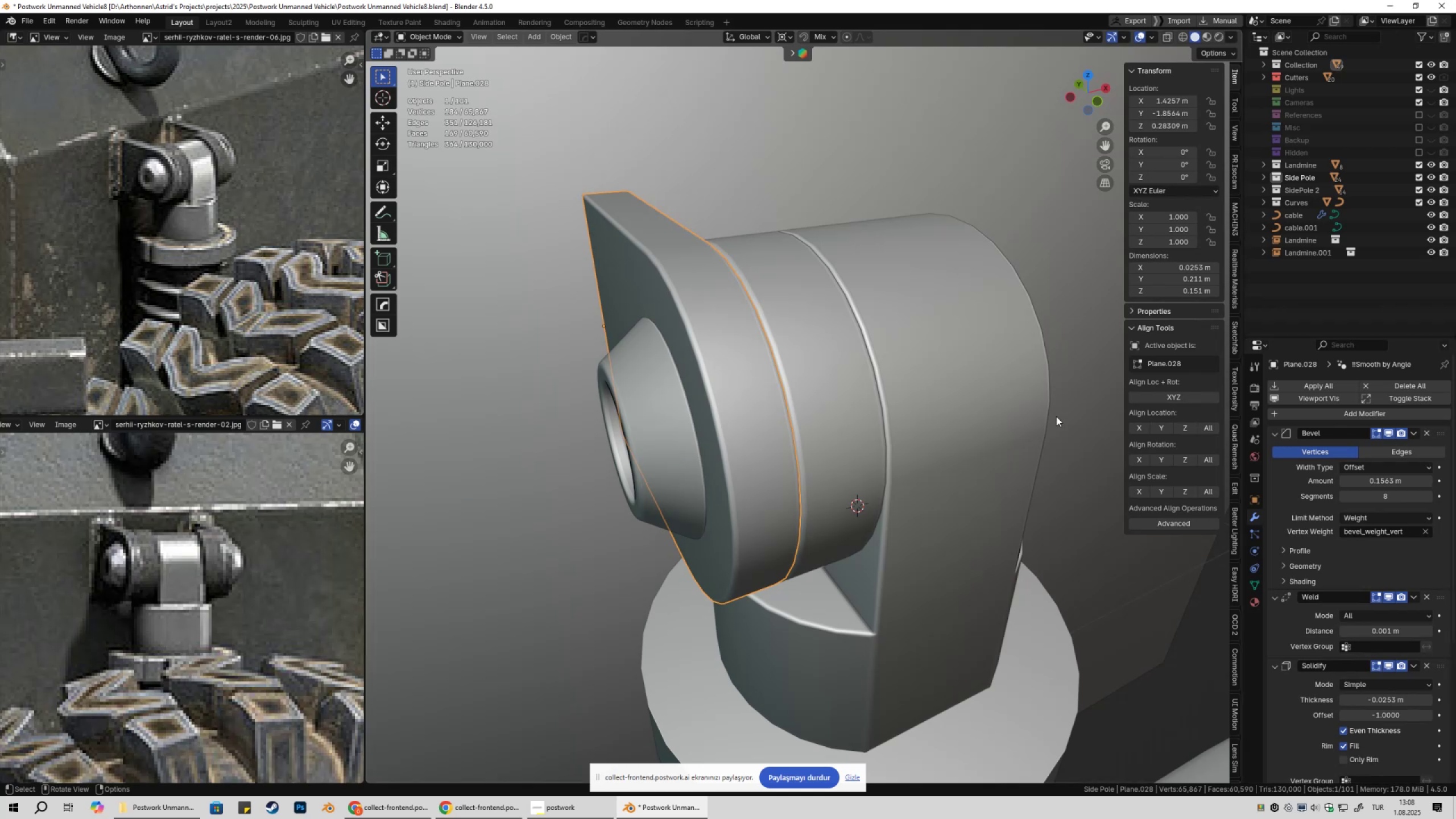 
left_click([837, 388])
 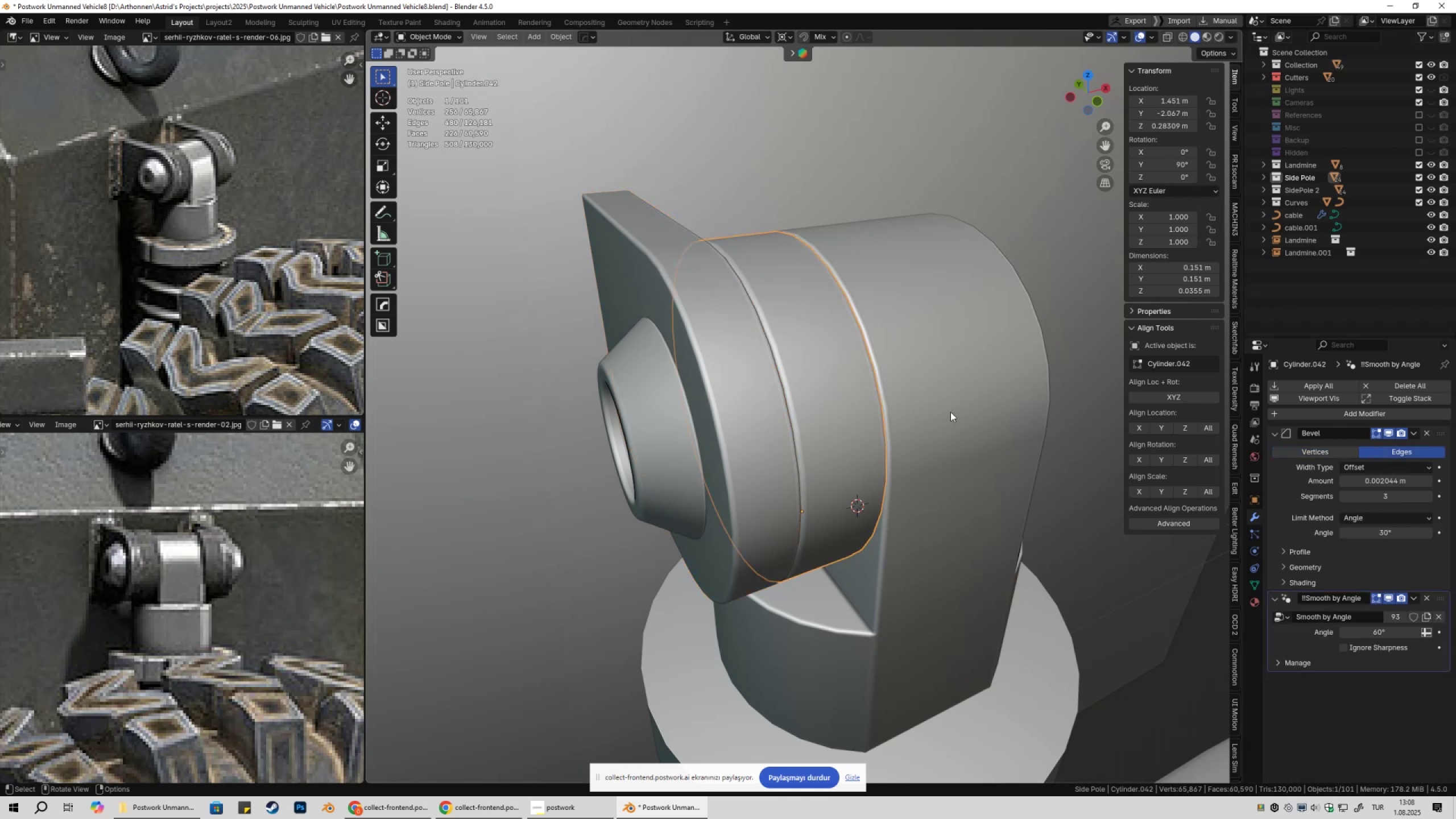 
left_click([912, 398])
 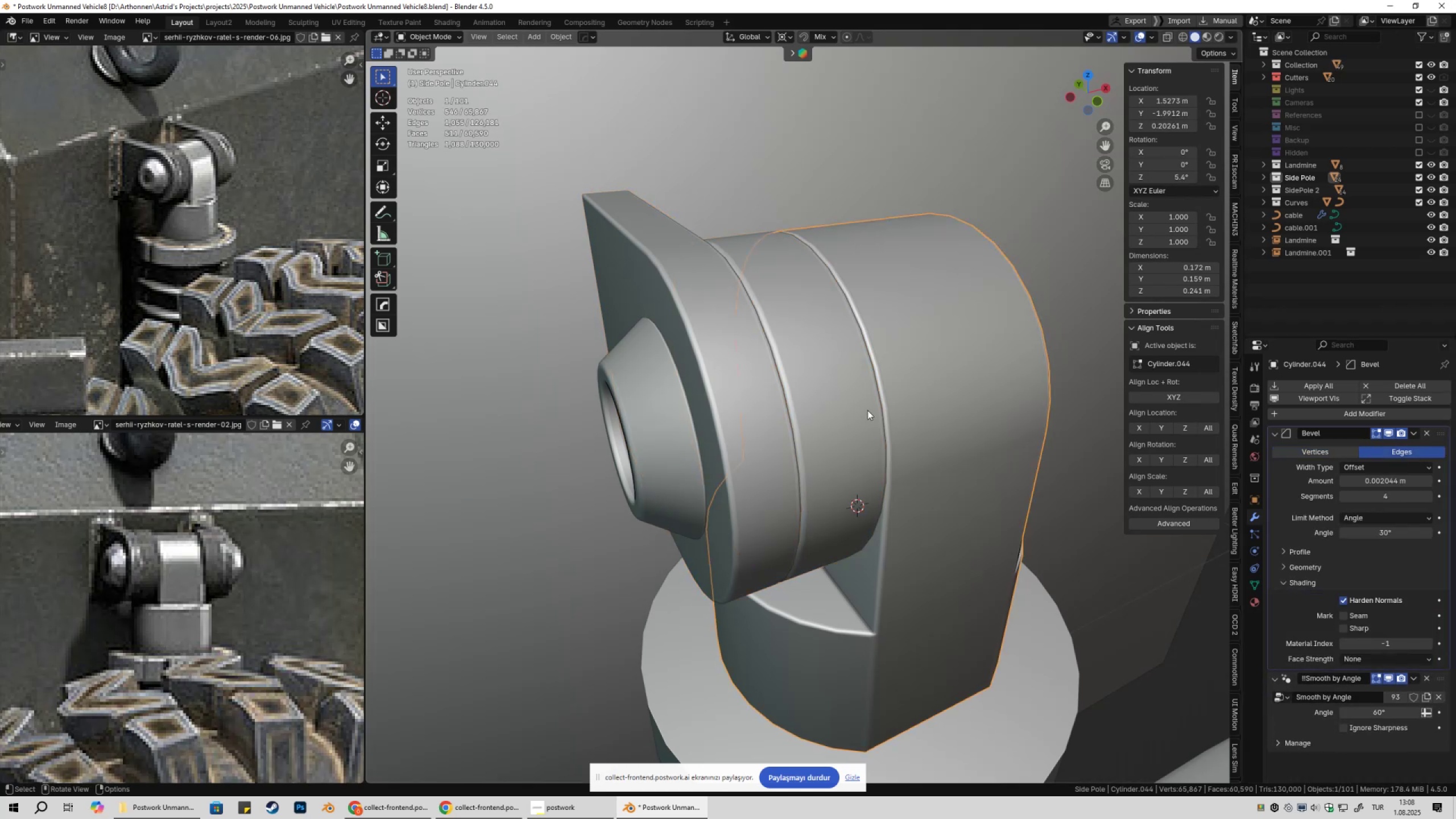 
left_click([812, 400])
 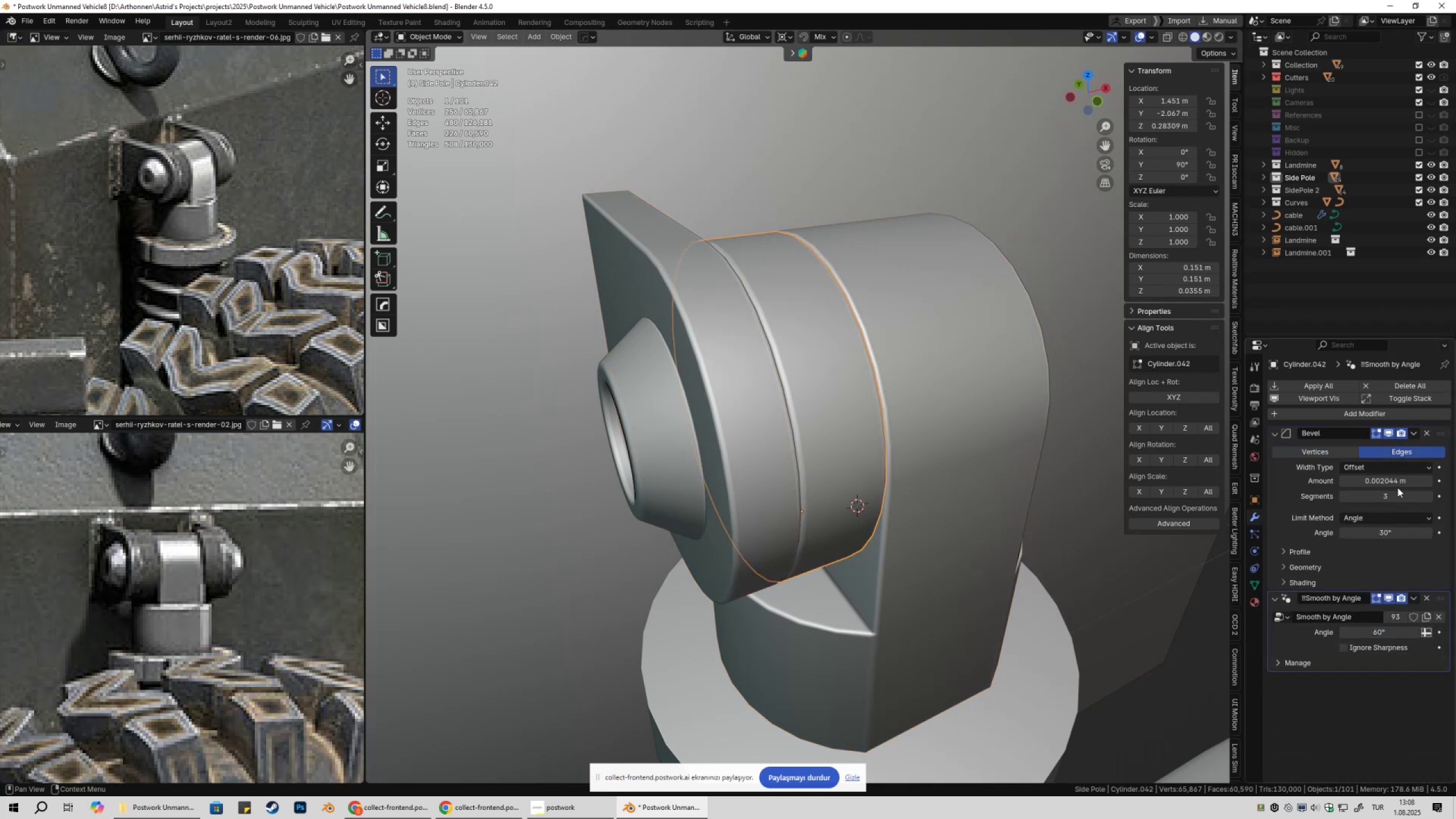 
key(Control+ControlLeft)
 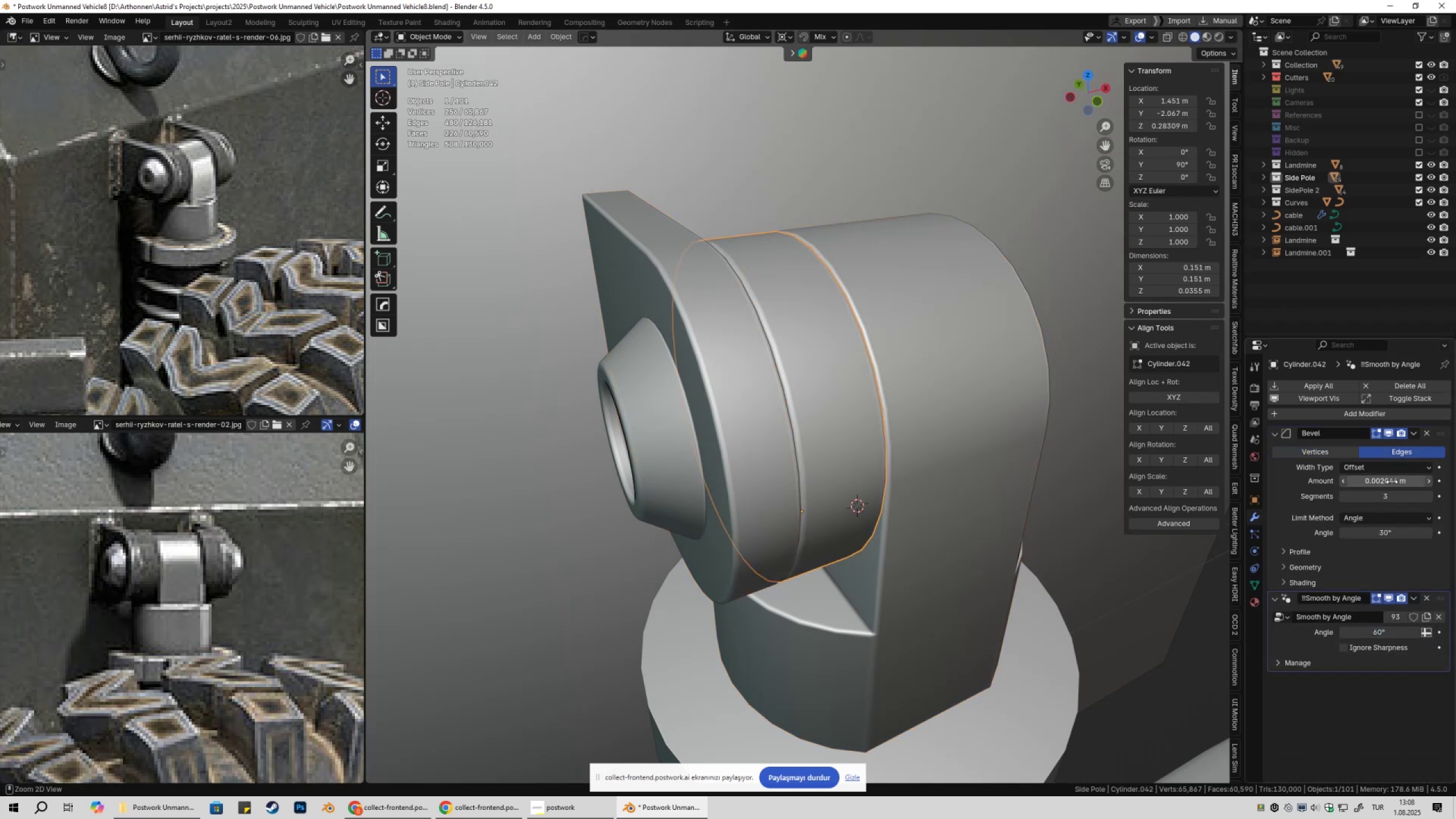 
key(Control+C)
 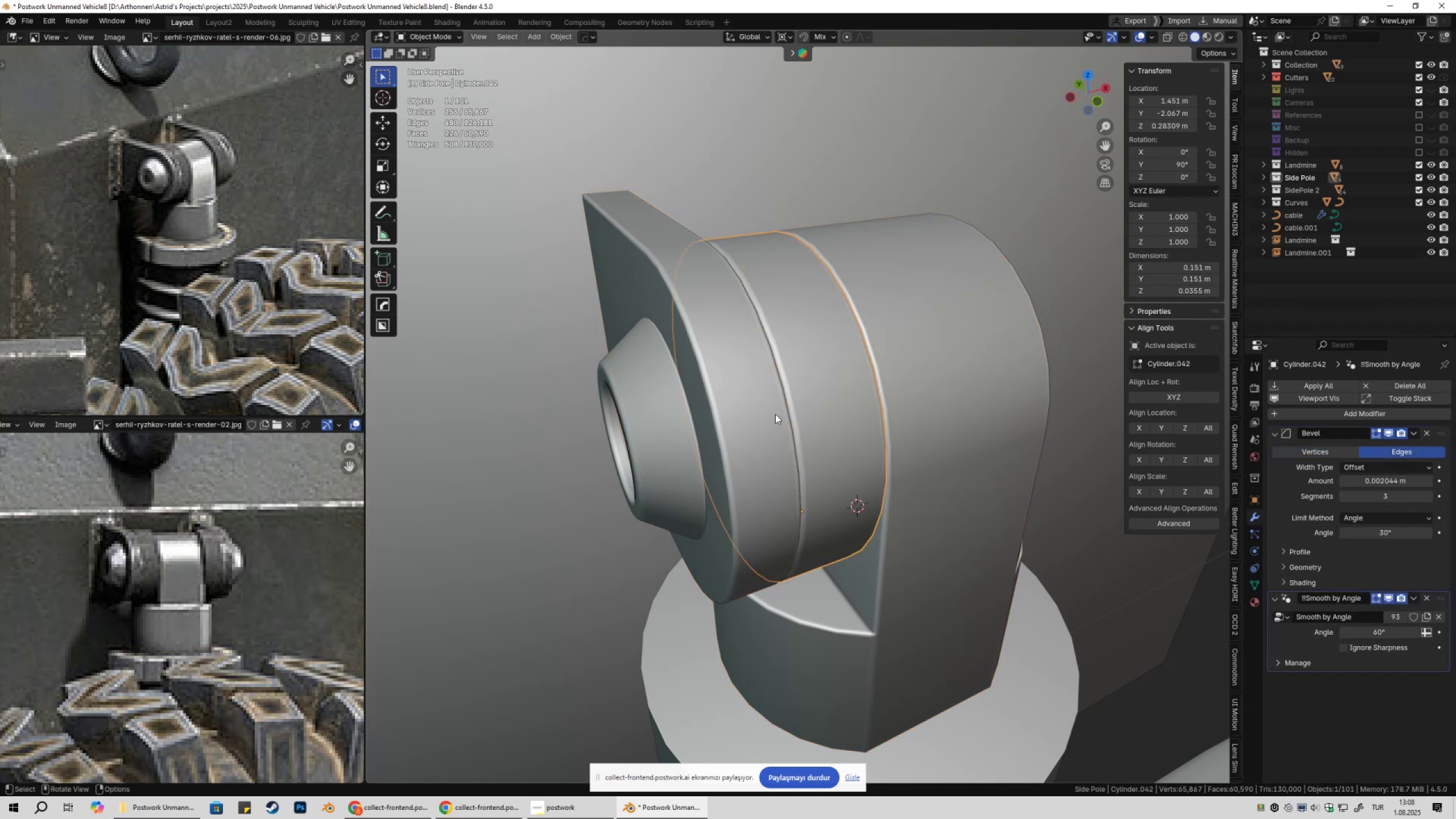 
left_click([753, 413])
 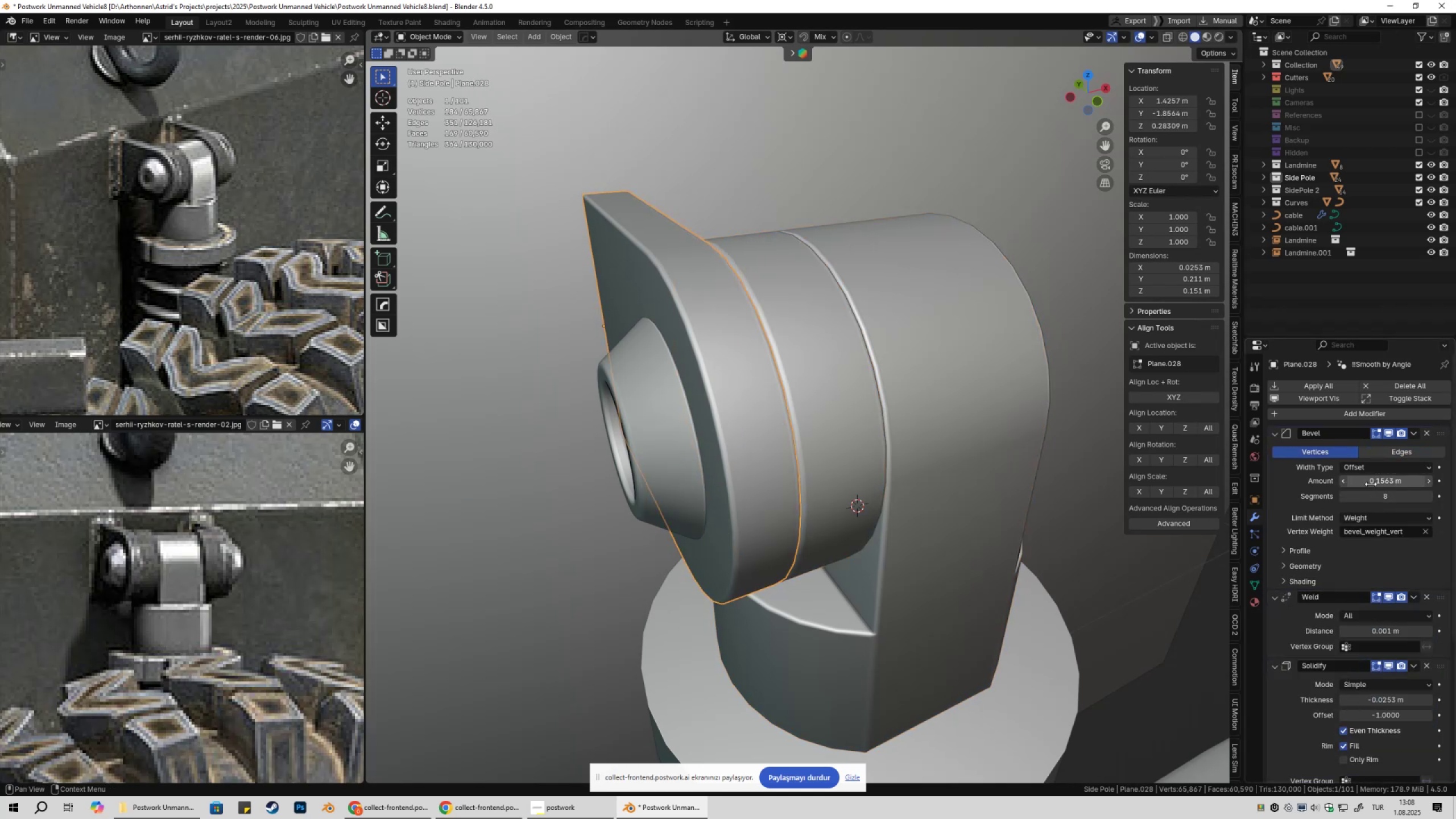 
key(Control+V)
 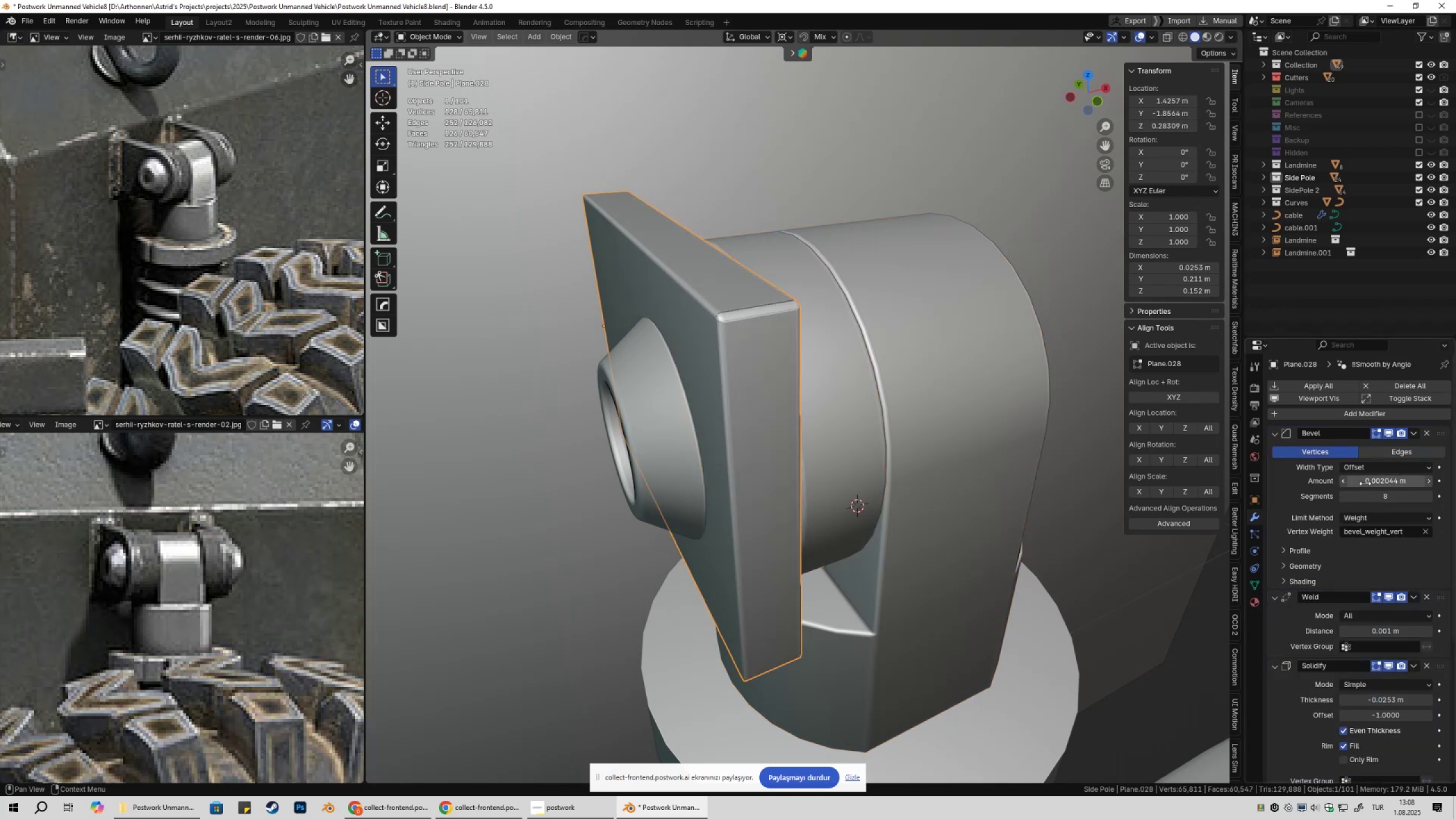 
key(Control+ControlLeft)
 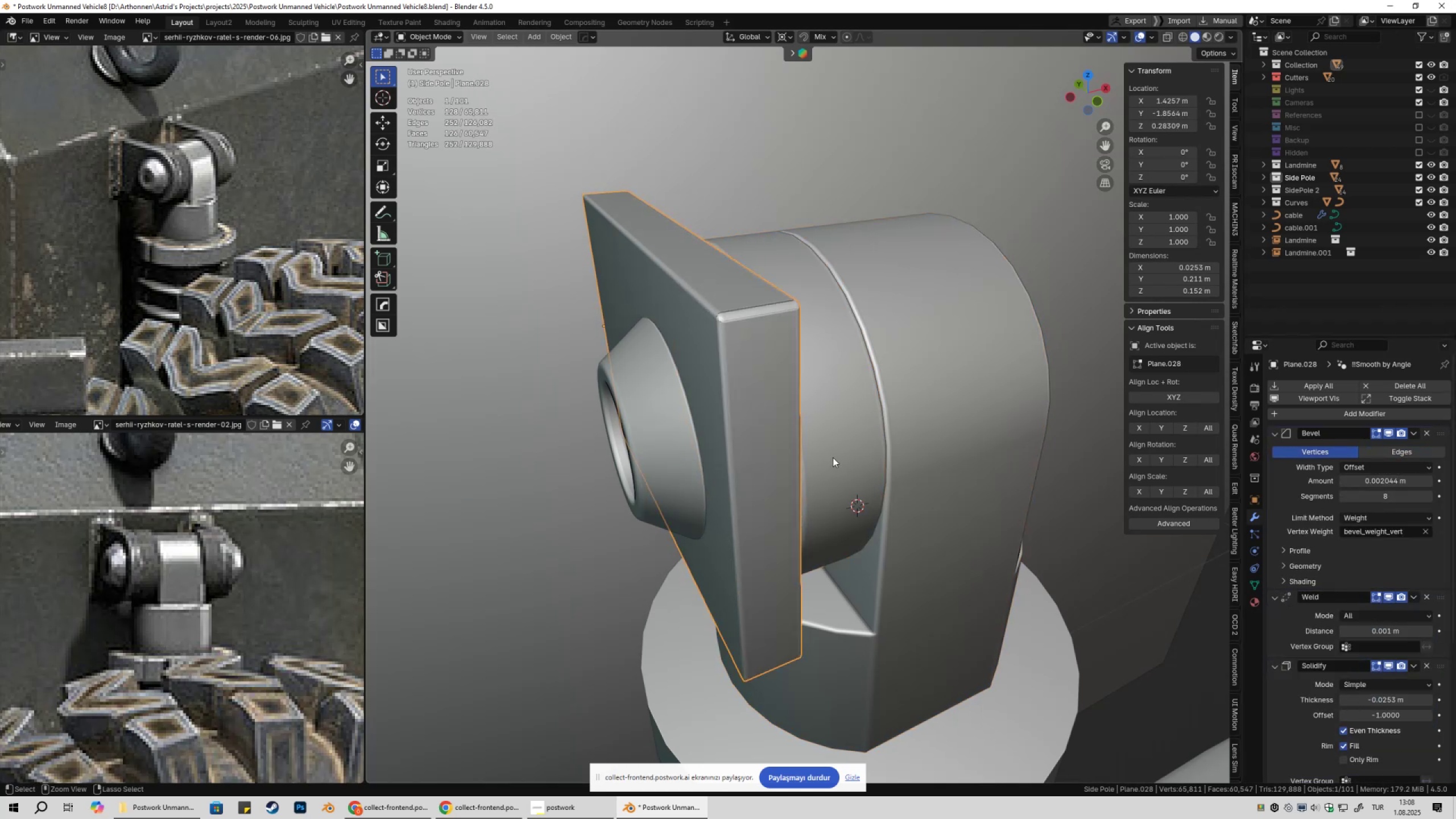 
key(Control+Z)
 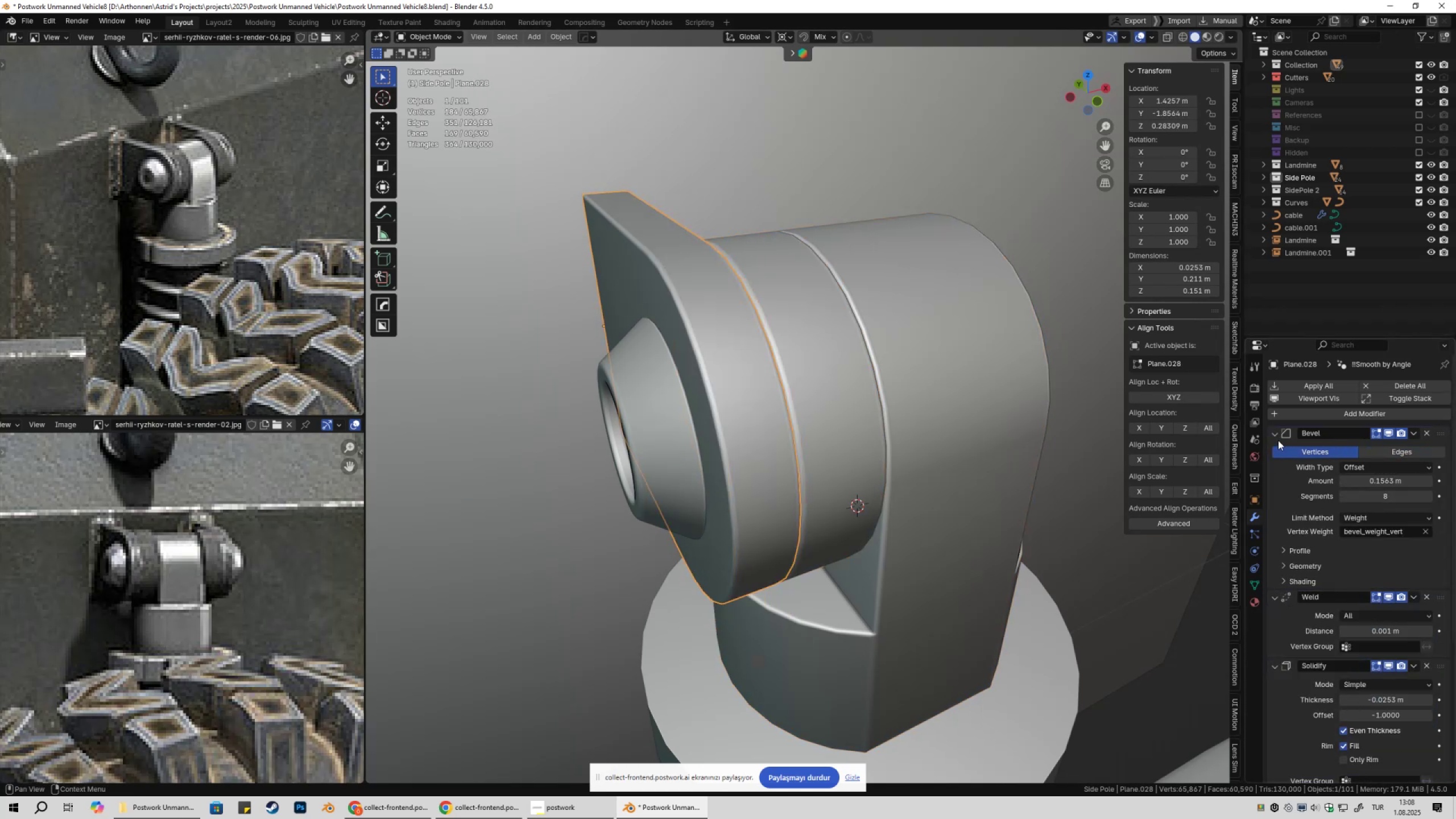 
left_click([1270, 437])
 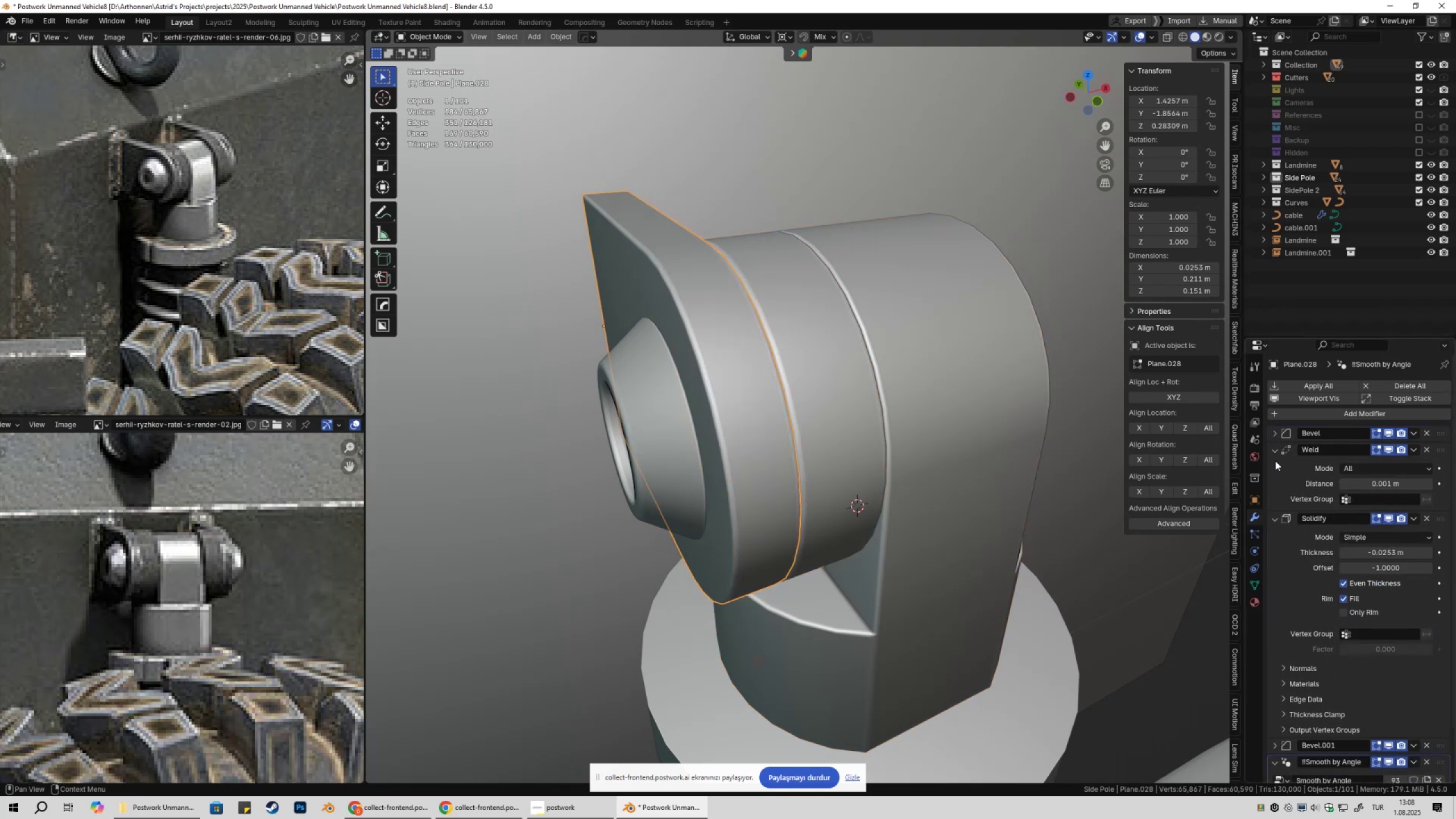 
left_click([1272, 452])
 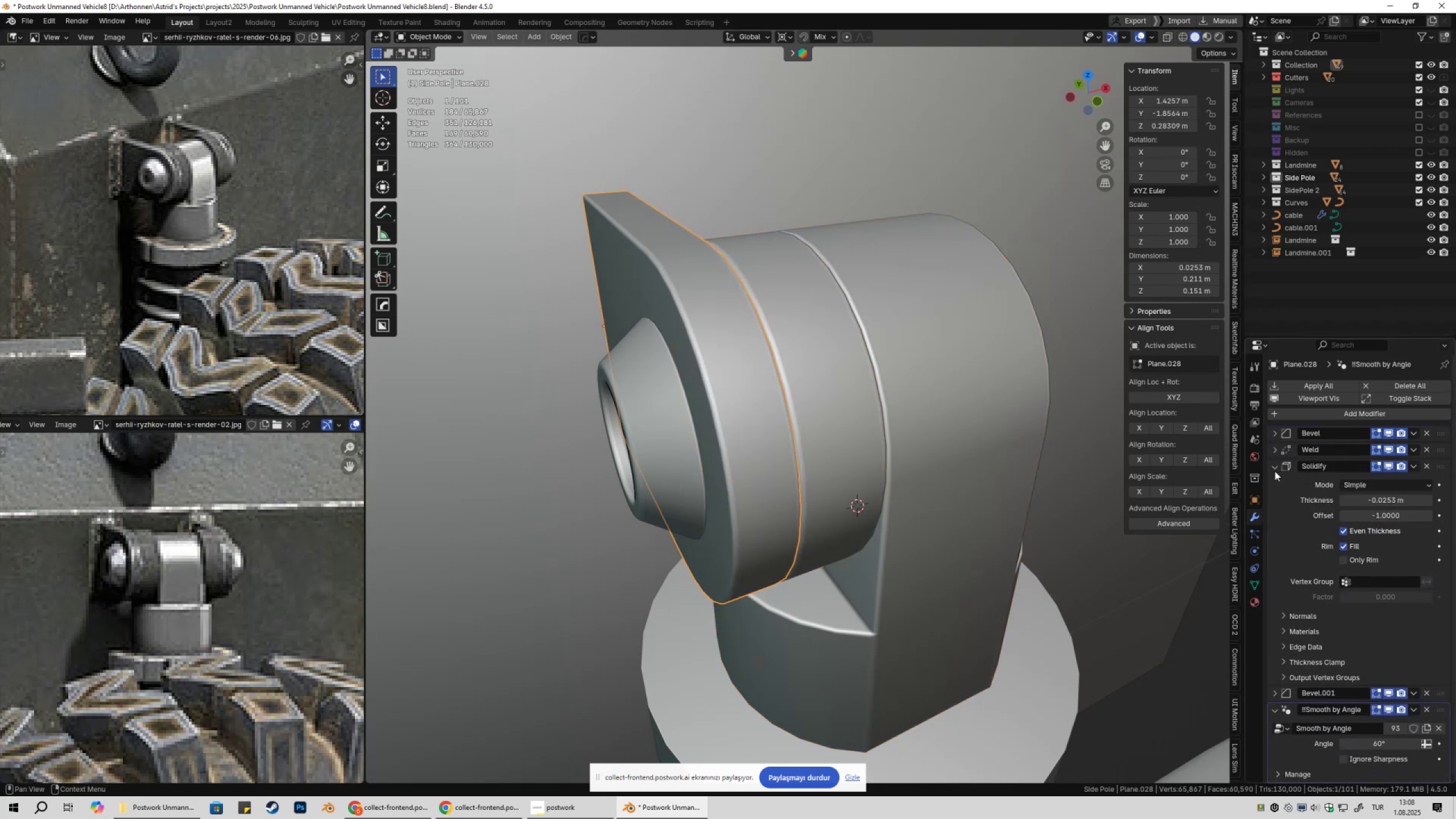 
left_click([1272, 470])
 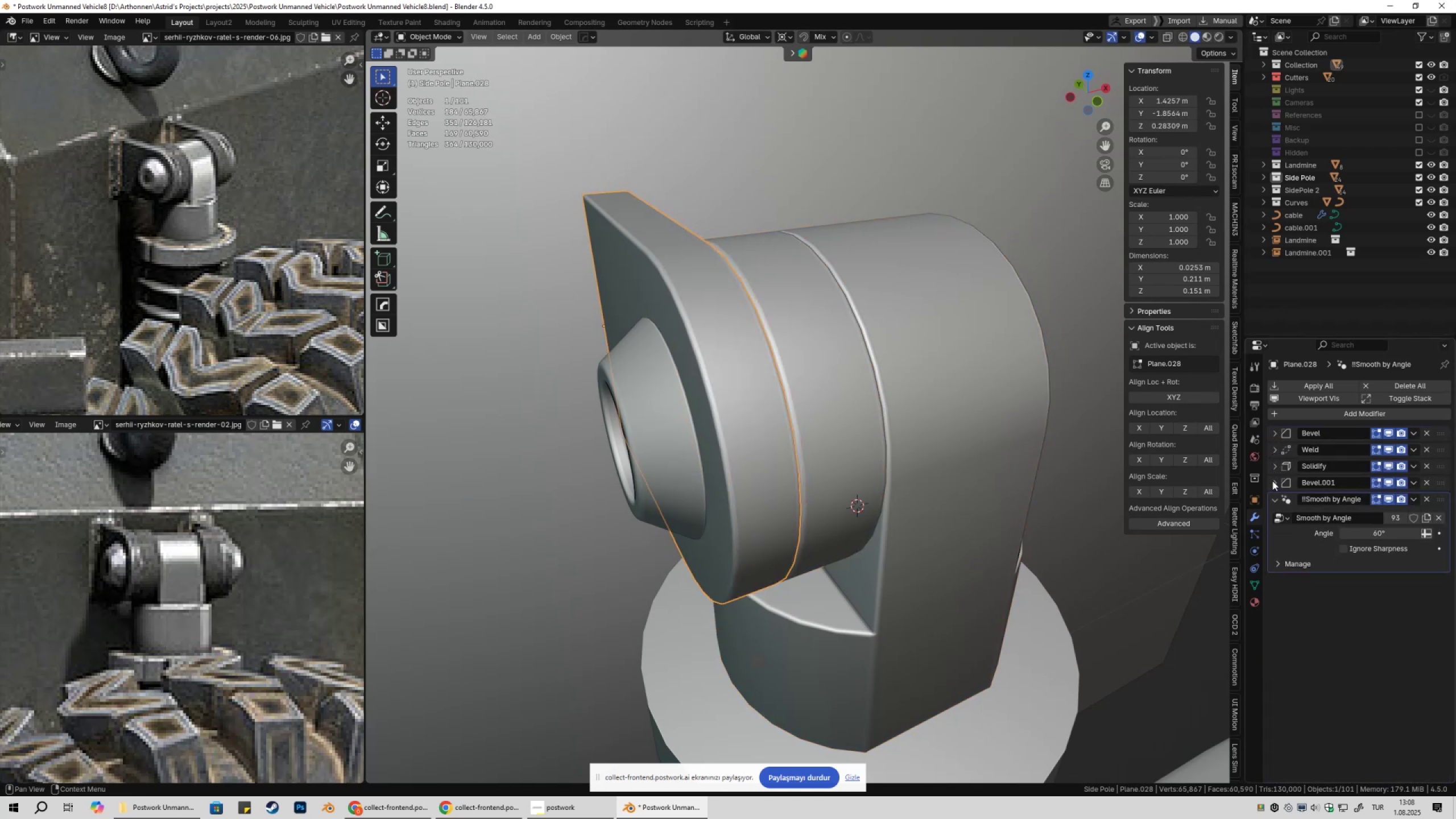 
left_click([1272, 481])
 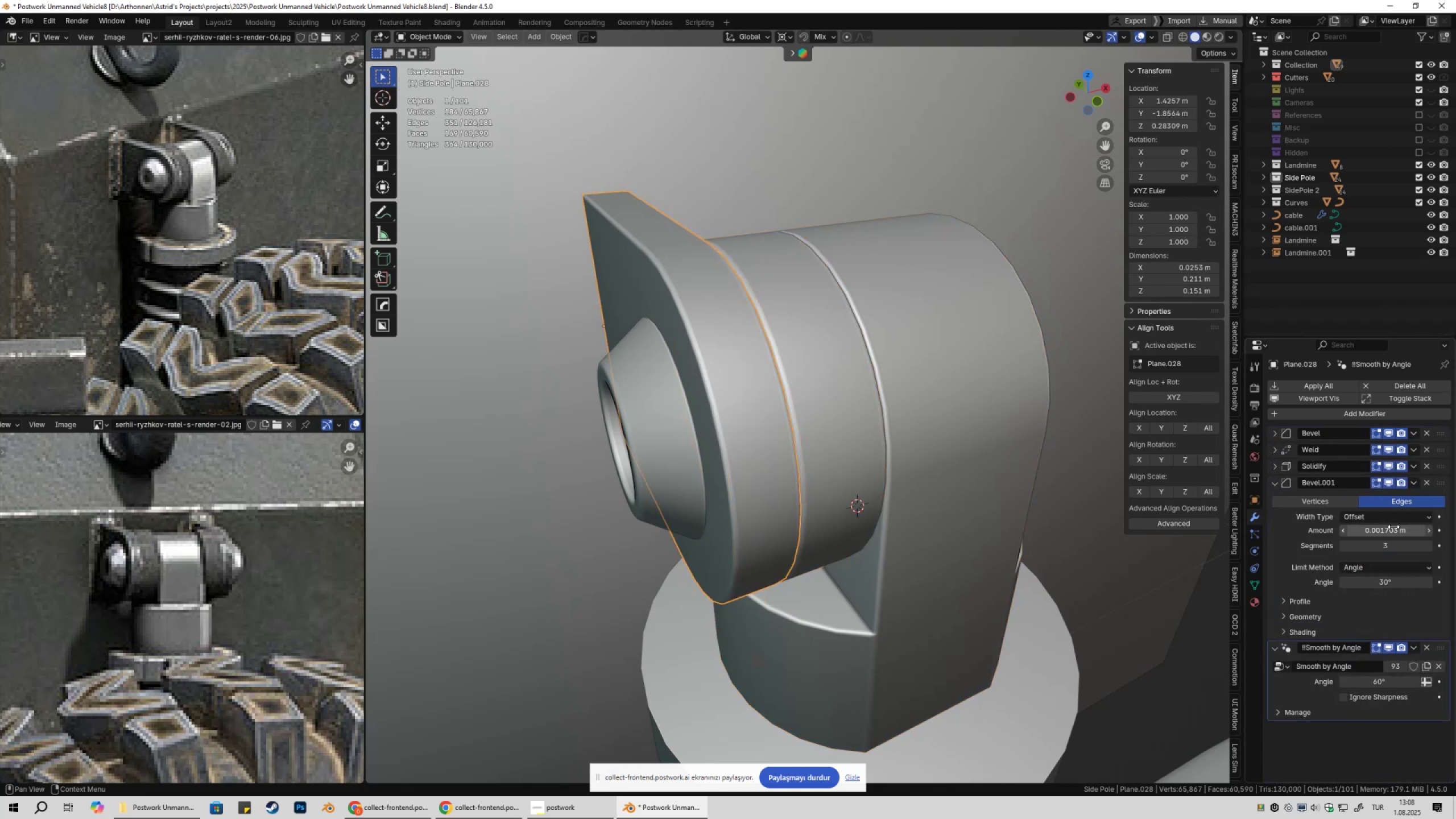 
key(Control+ControlLeft)
 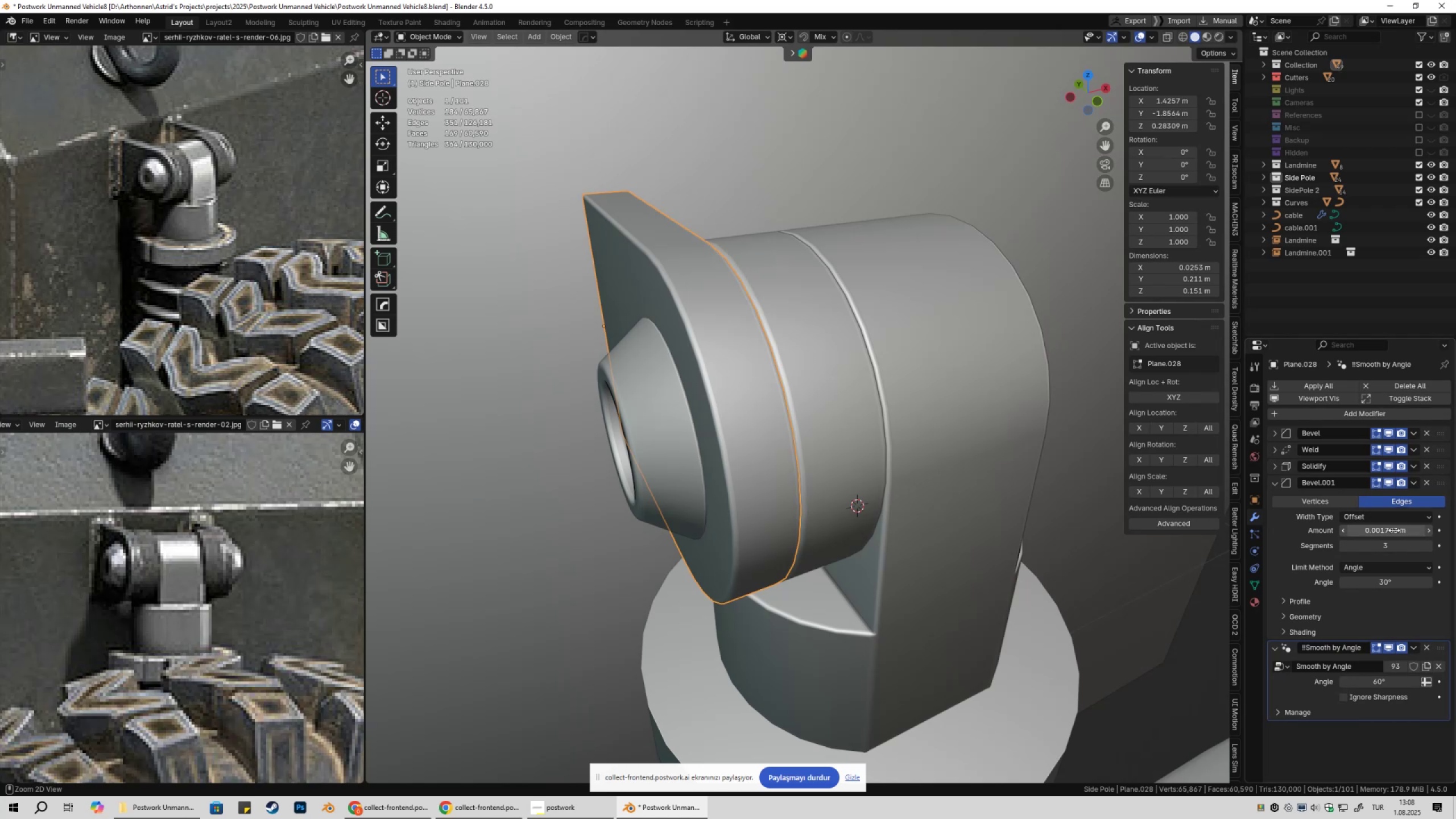 
key(Control+V)
 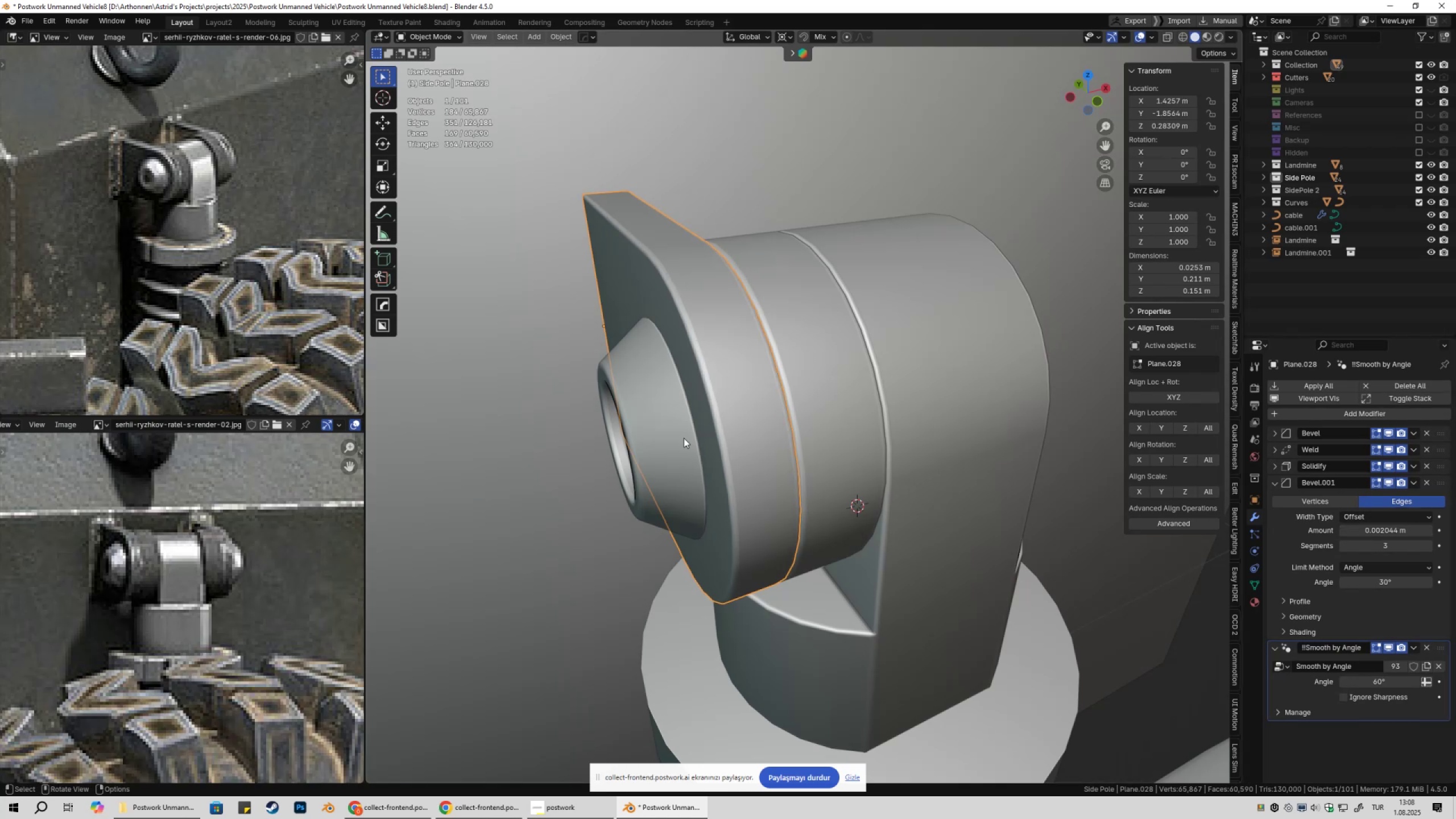 
left_click([680, 438])
 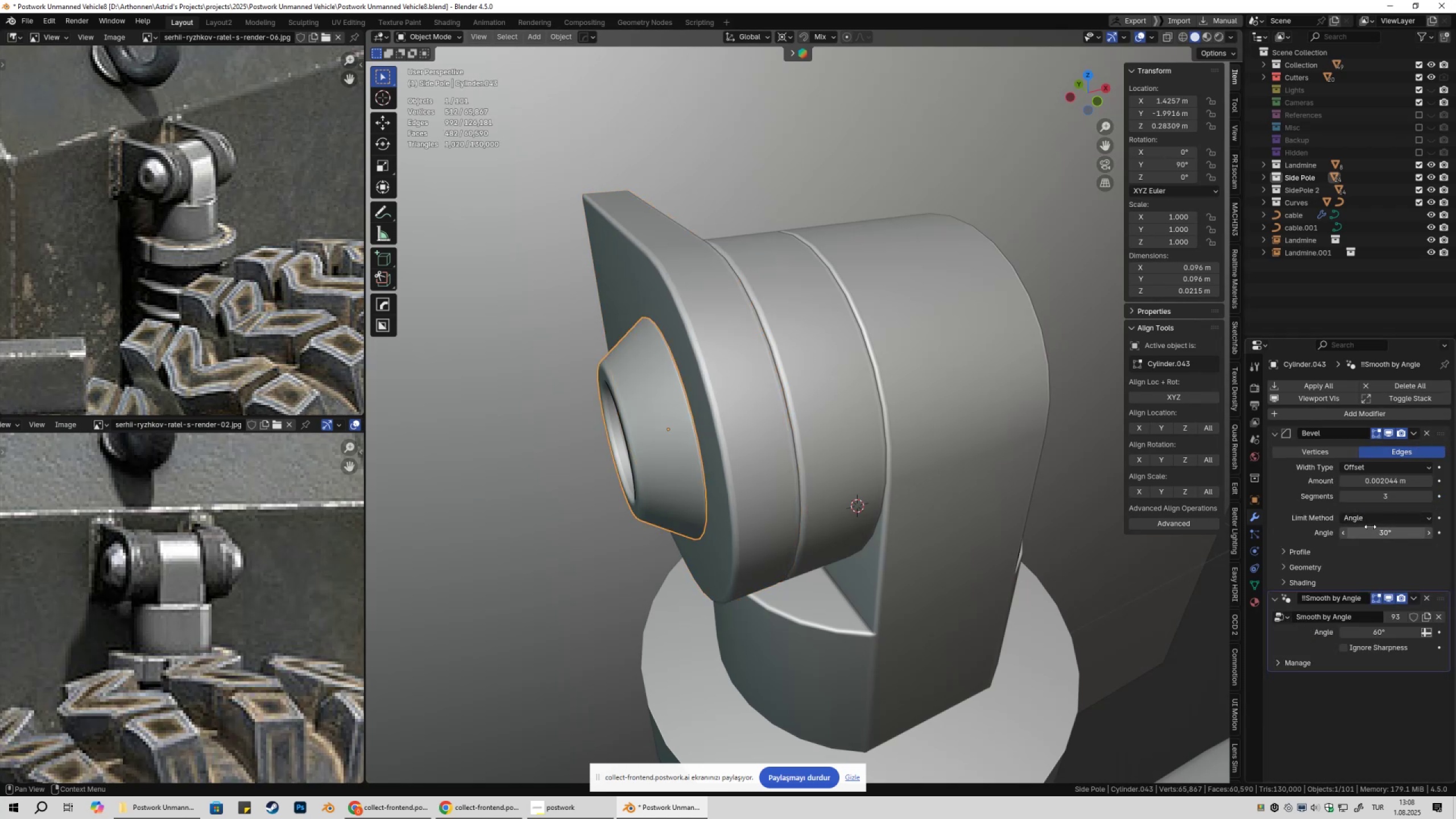 
key(Control+ControlLeft)
 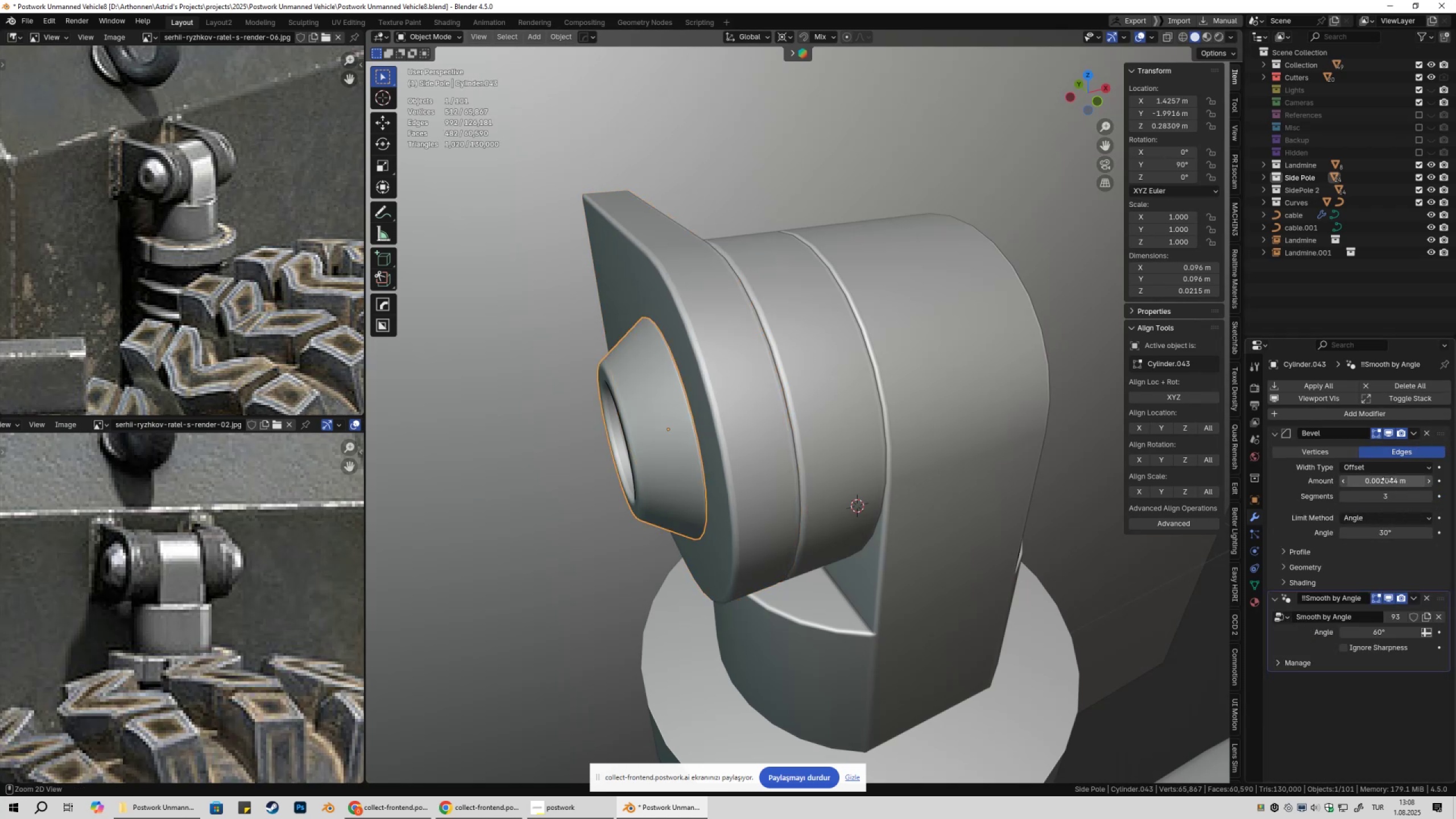 
key(Control+V)
 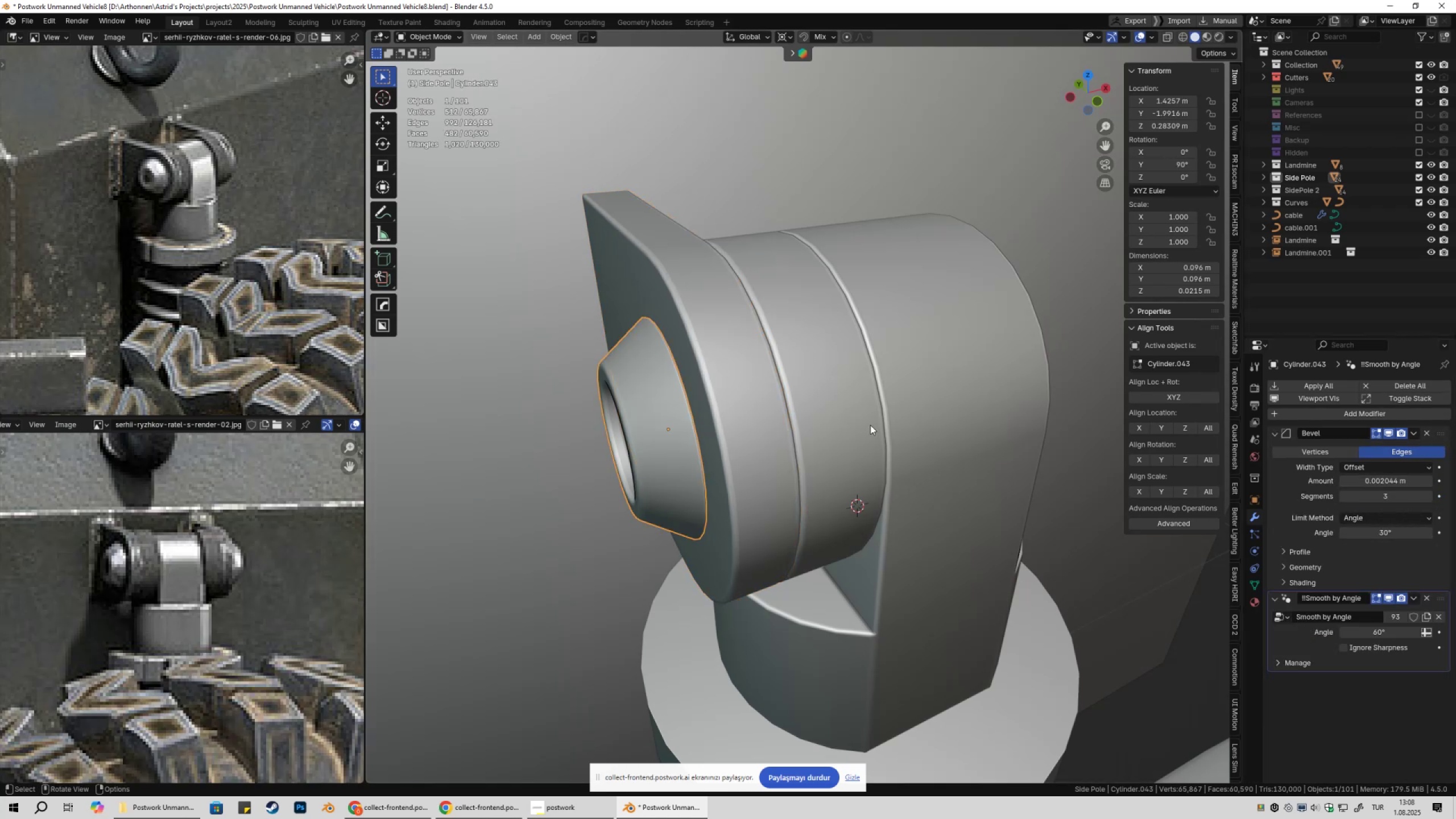 
left_click([870, 425])
 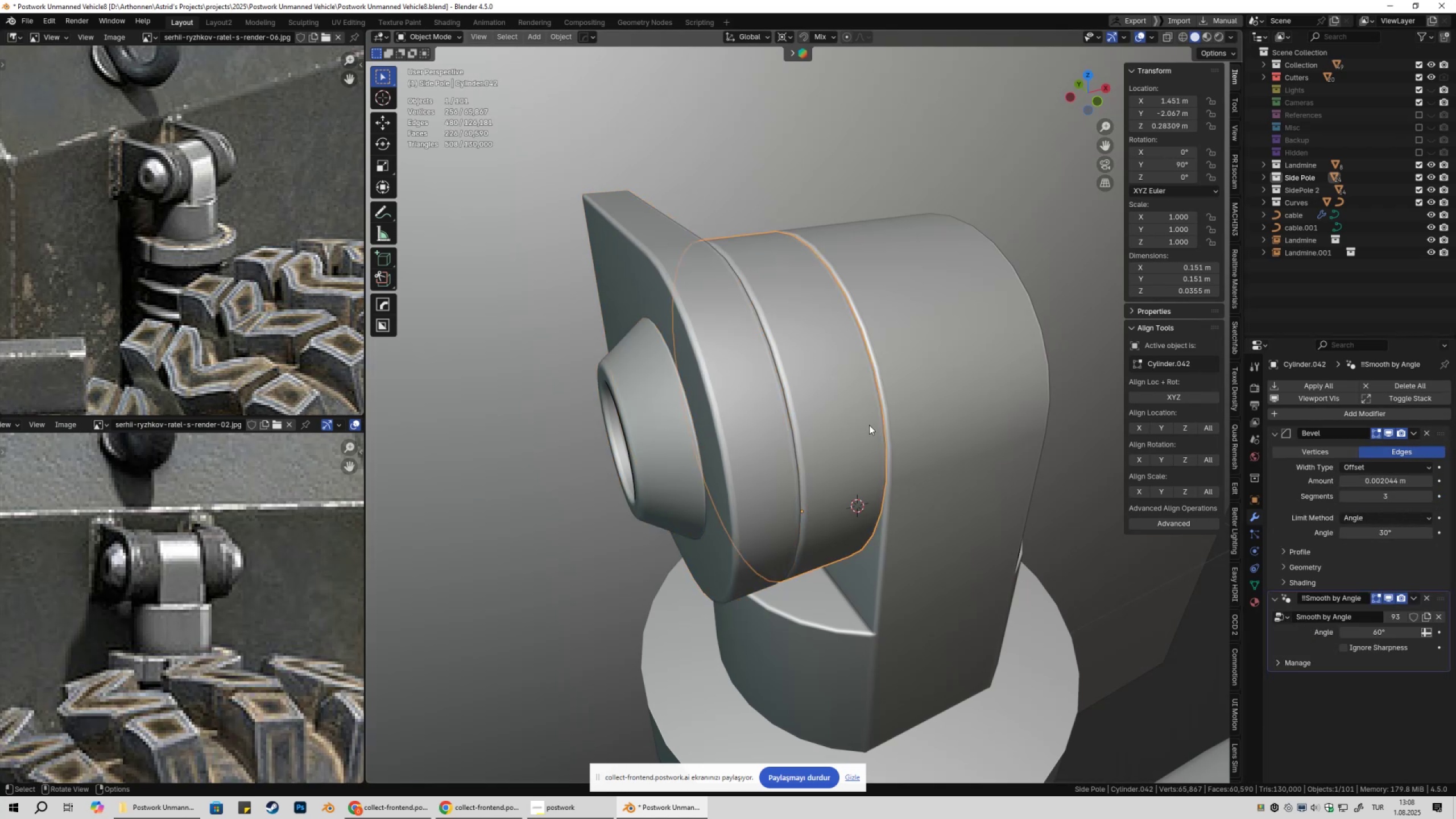 
scroll: coordinate [887, 431], scroll_direction: down, amount: 3.0
 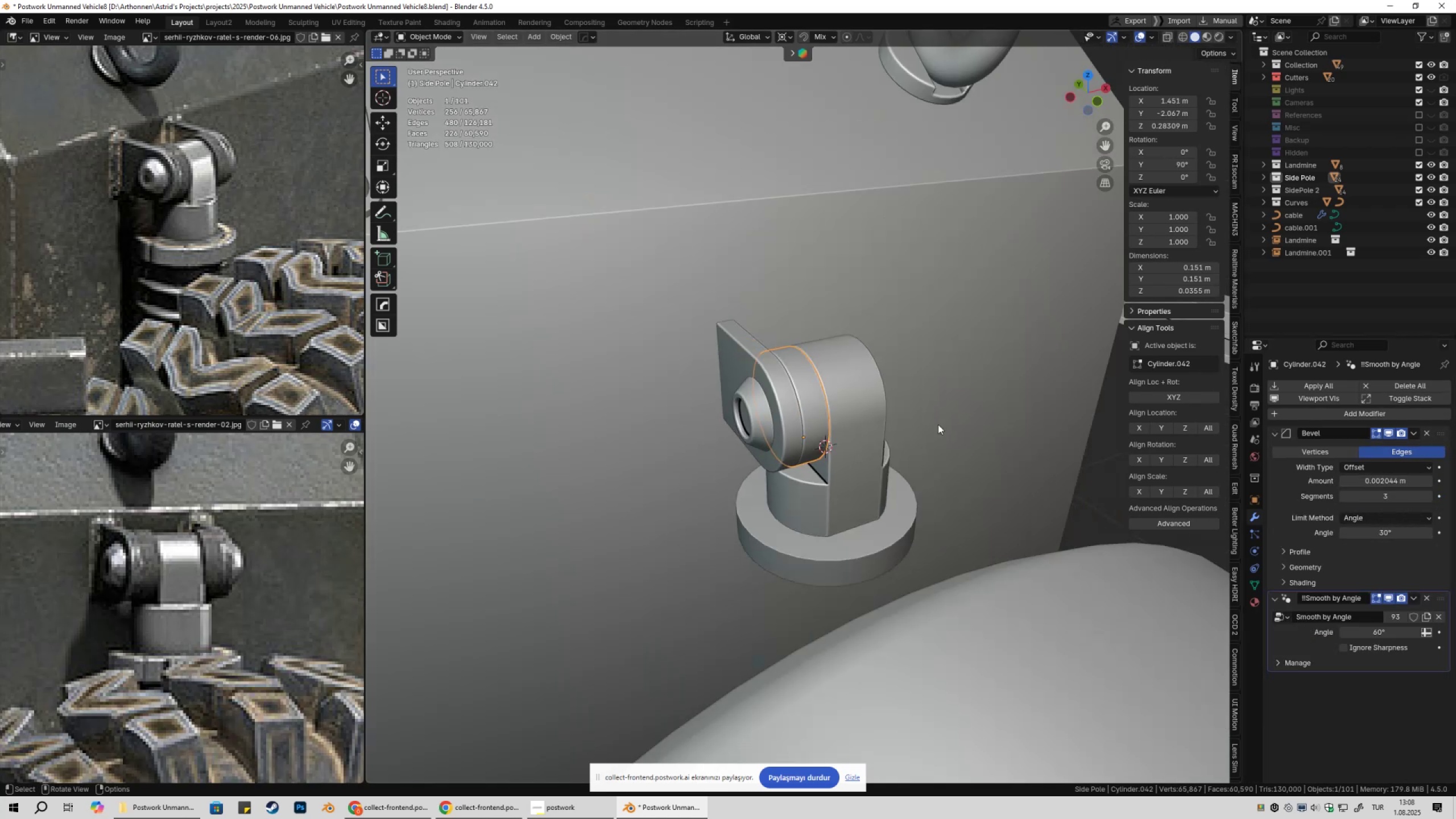 
left_click_drag(start_coordinate=[949, 423], to_coordinate=[943, 424])
 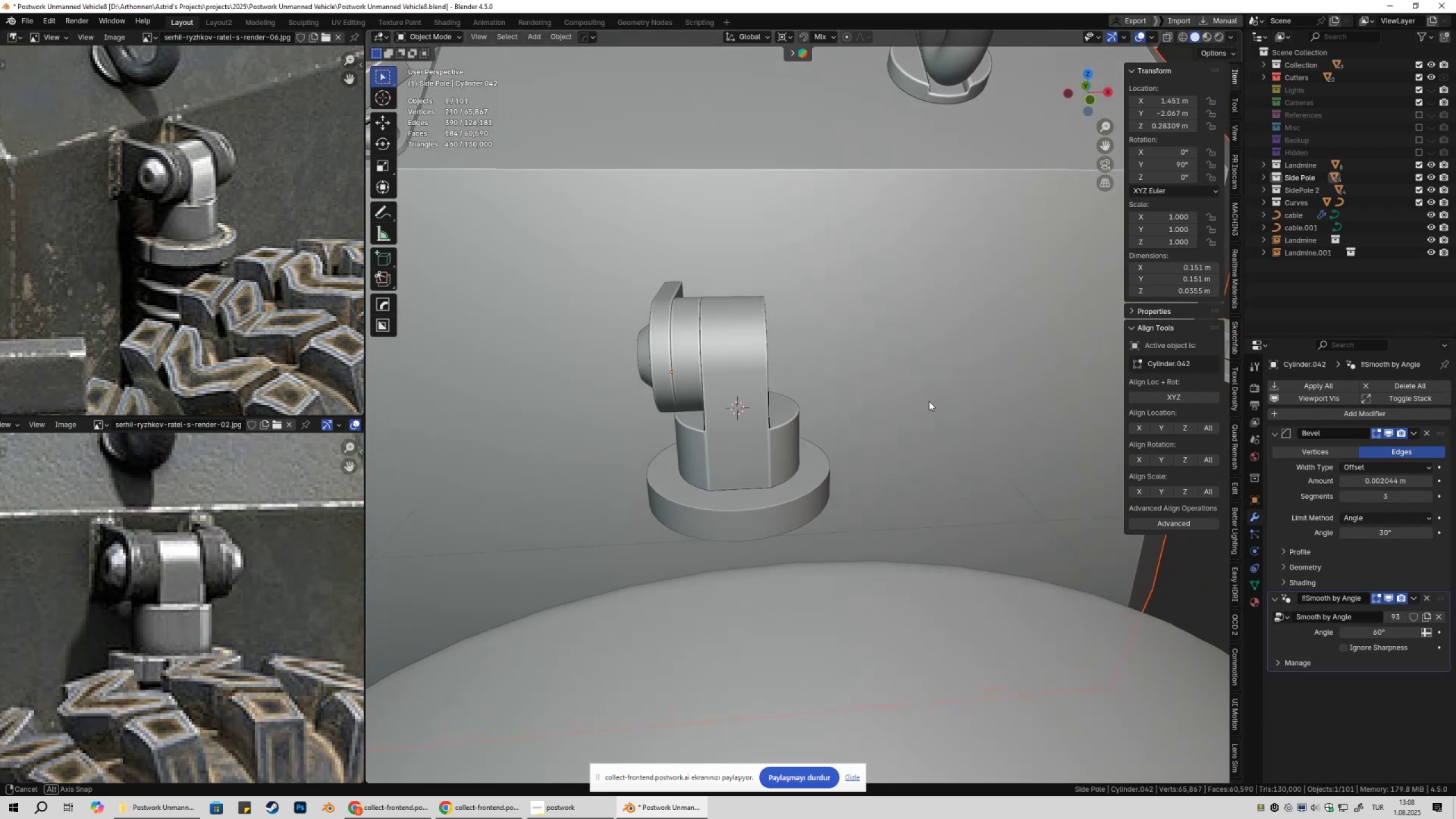 
left_click([755, 390])
 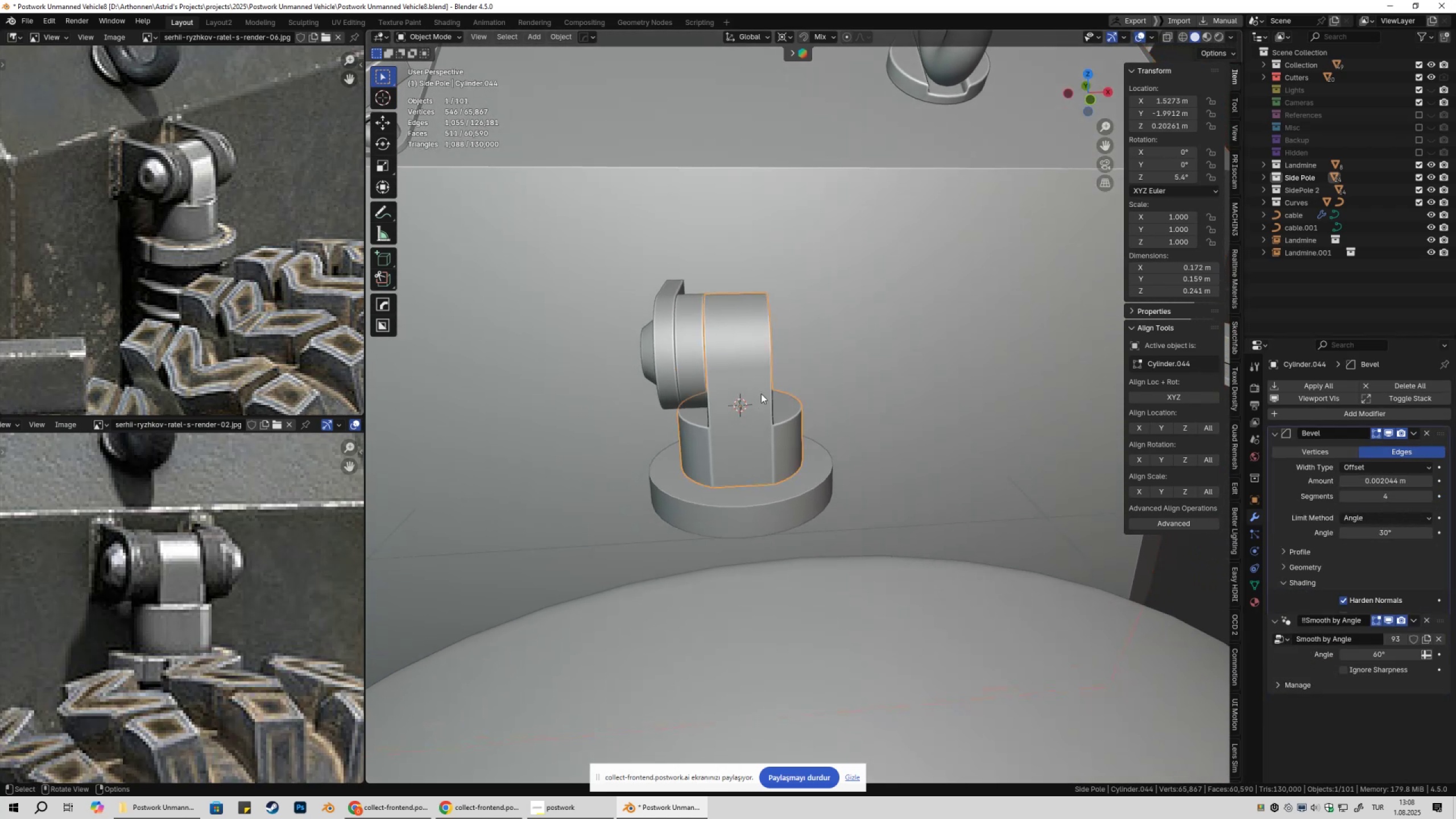 
key(Tab)
 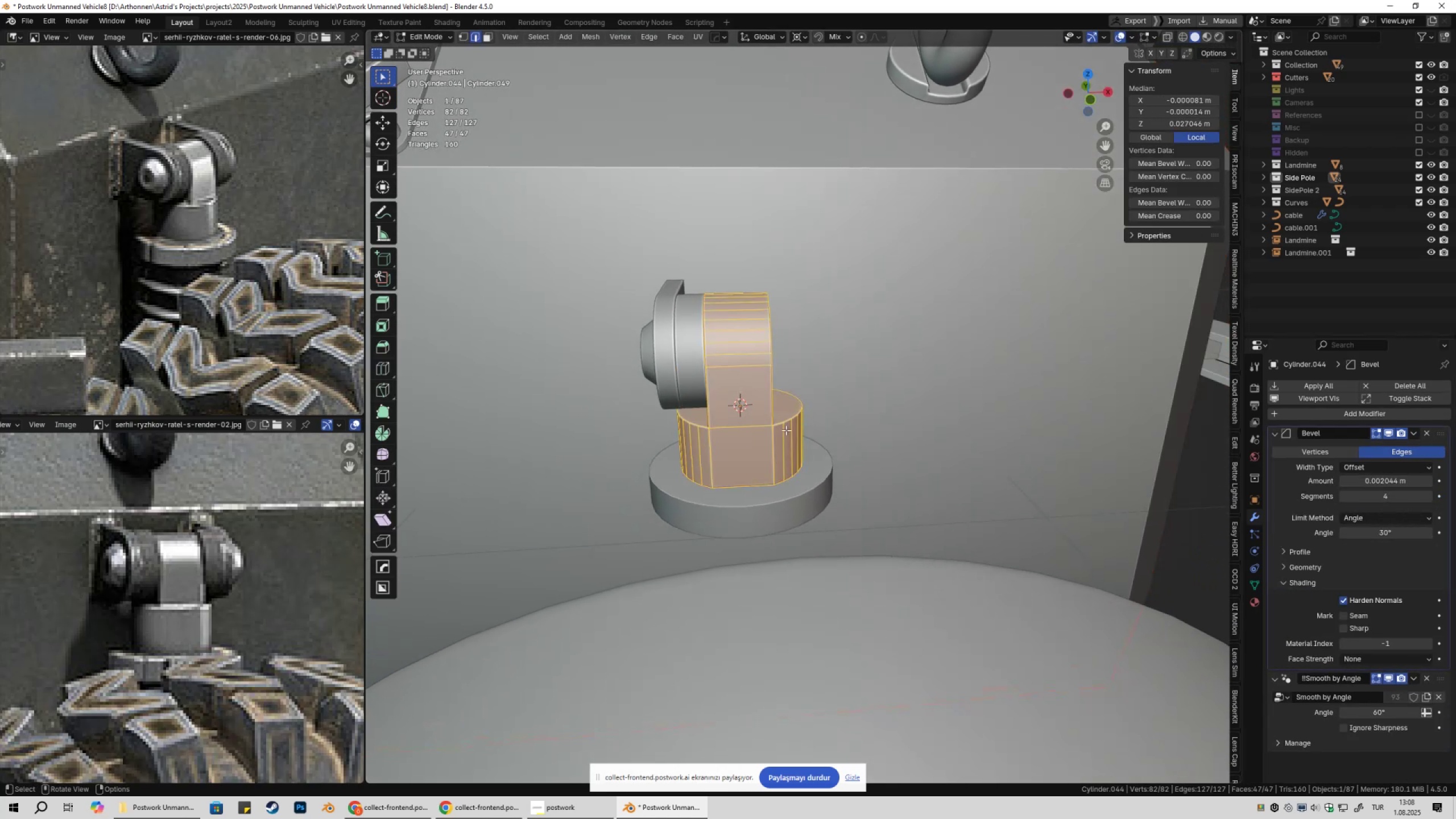 
key(Tab)
 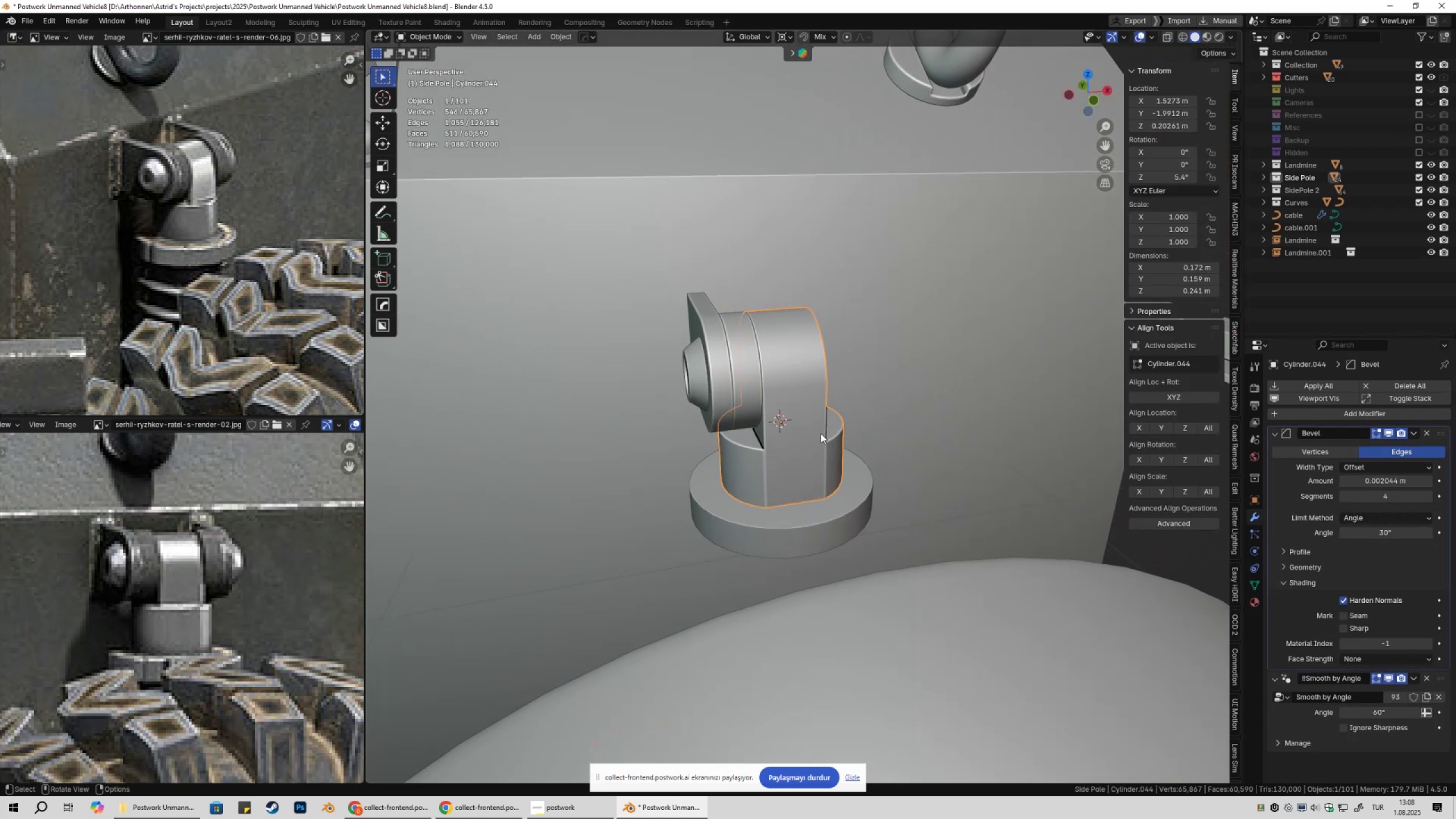 
key(NumpadDivide)
 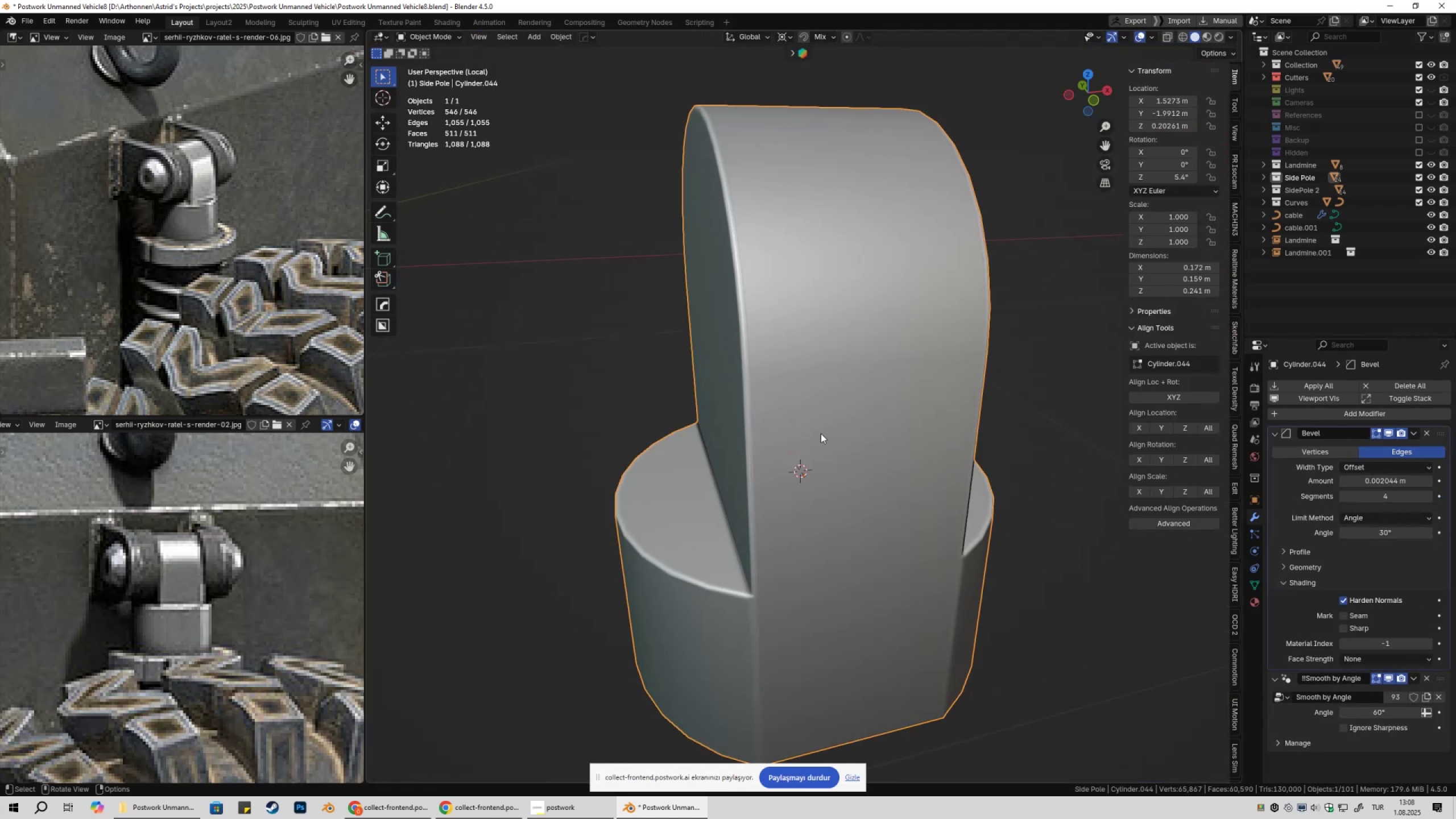 
scroll: coordinate [787, 473], scroll_direction: down, amount: 4.0
 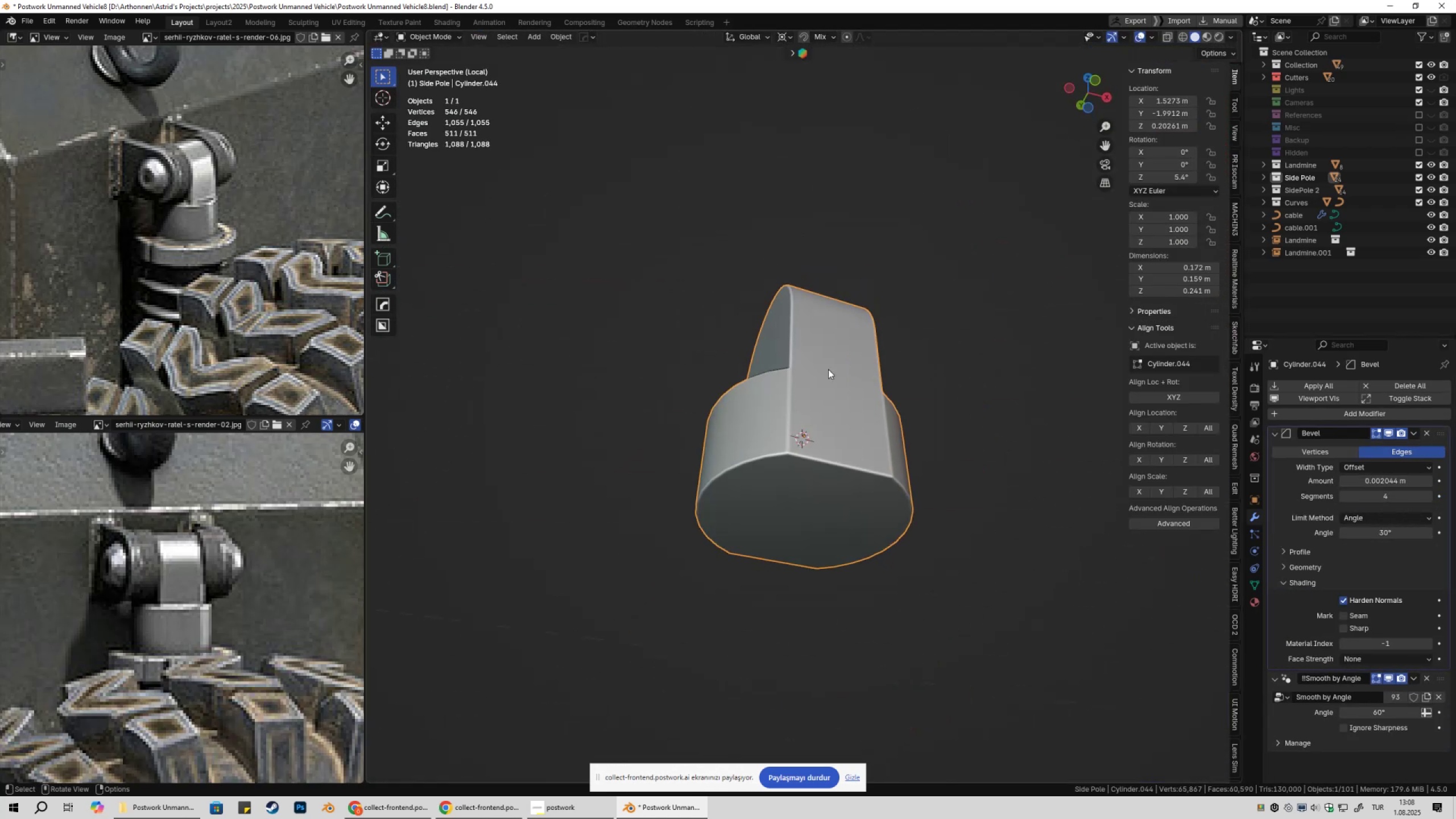 
key(Tab)
 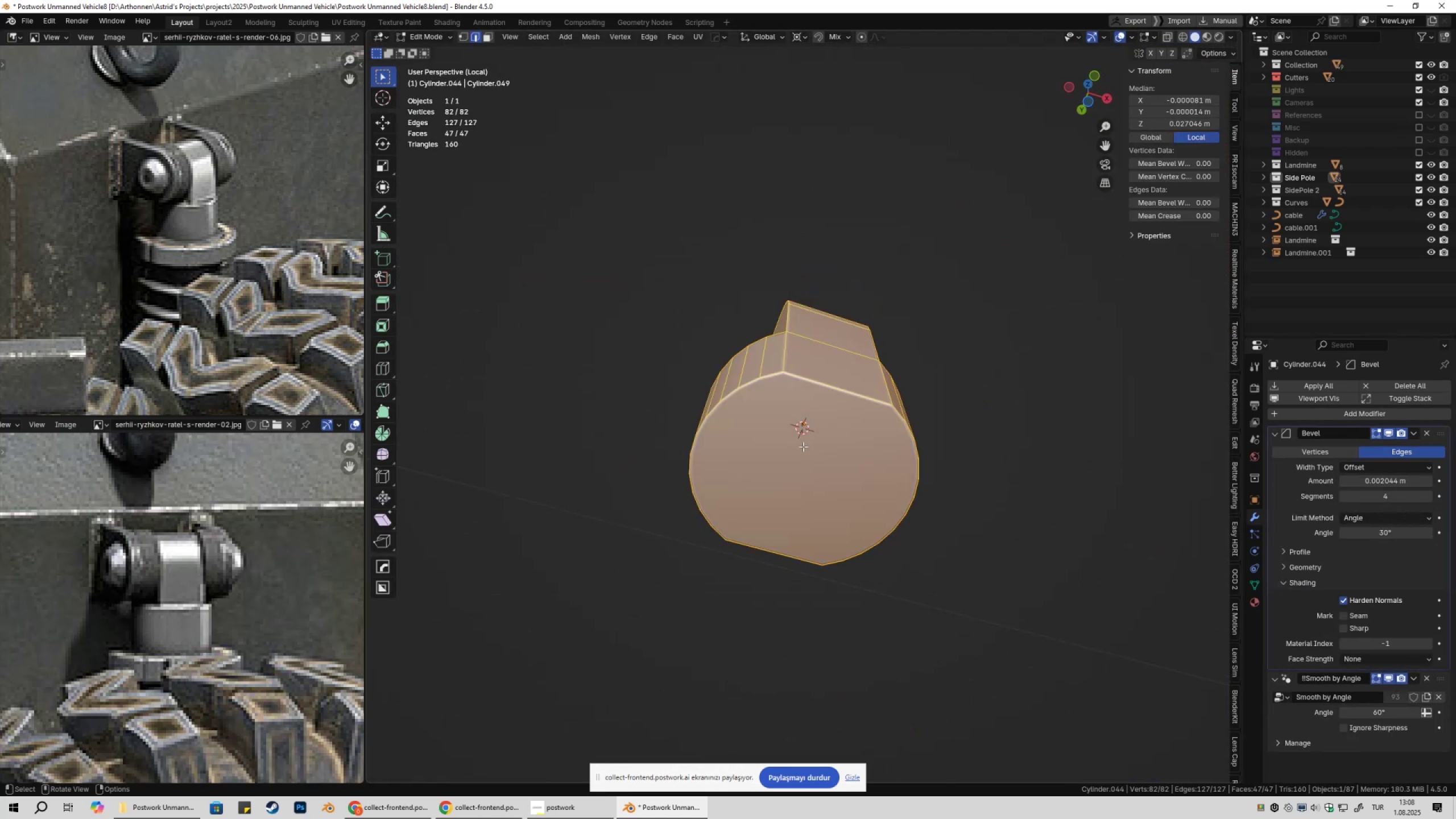 
left_click([803, 446])
 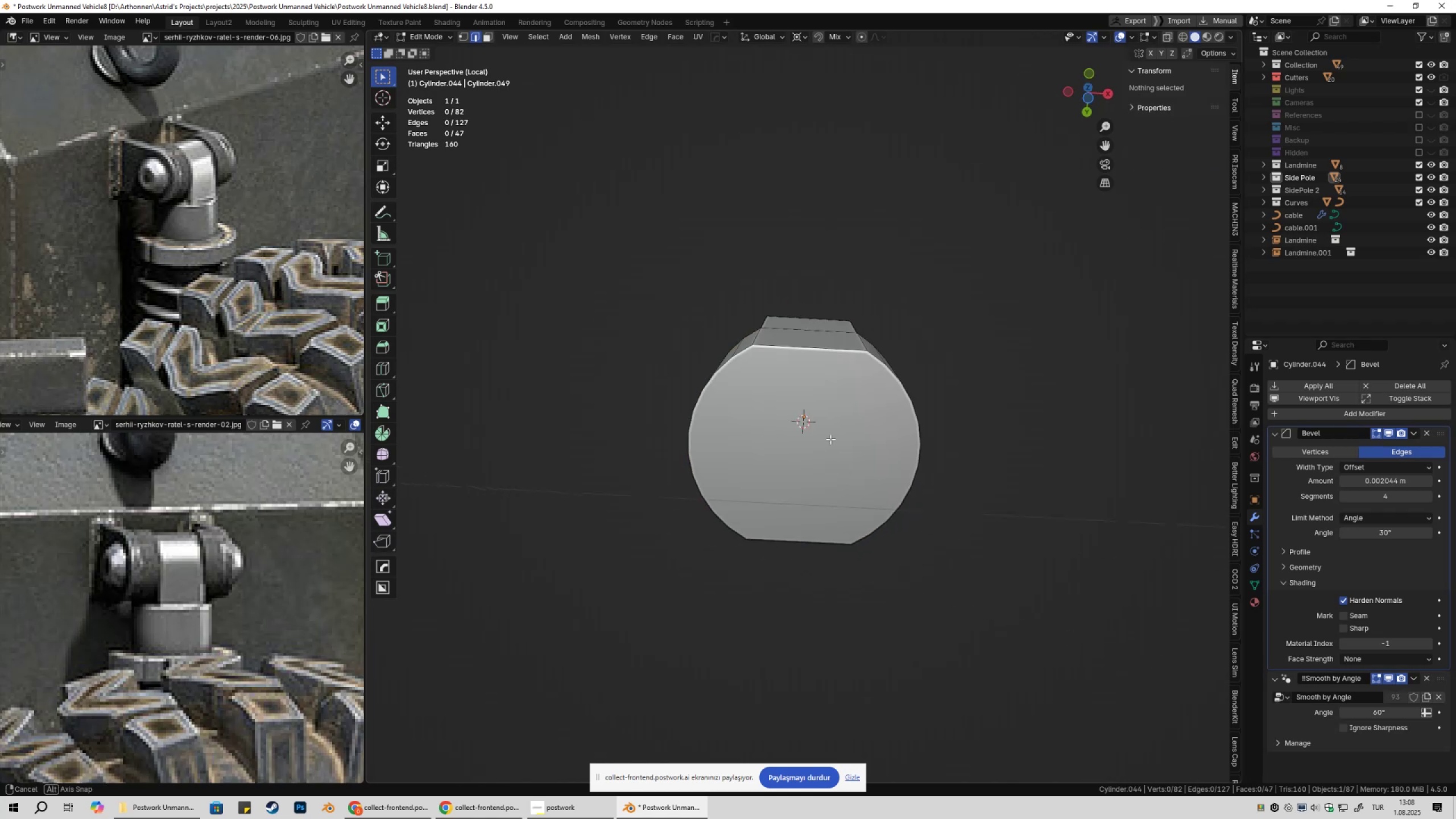 
key(3)
 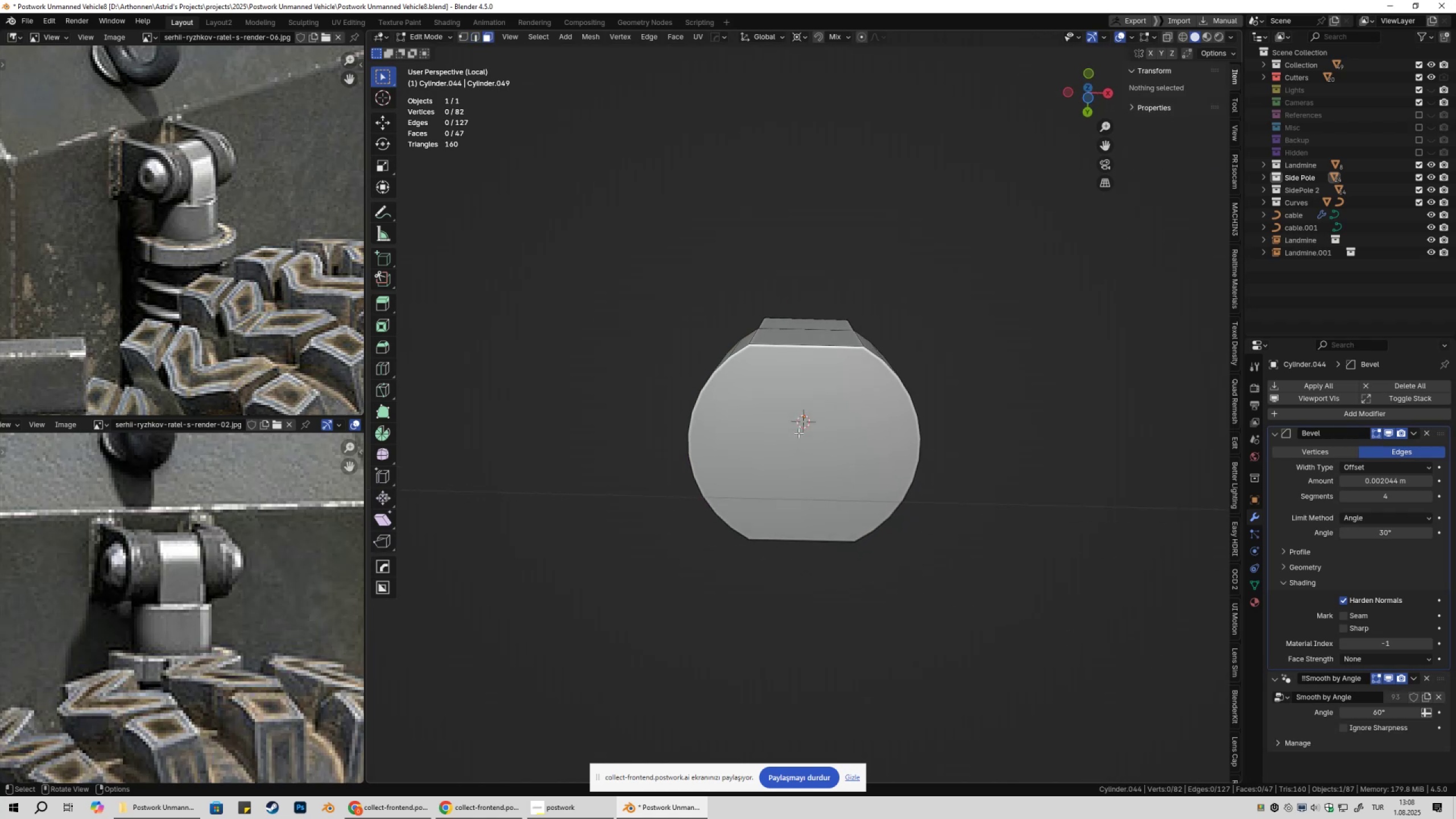 
left_click([799, 433])
 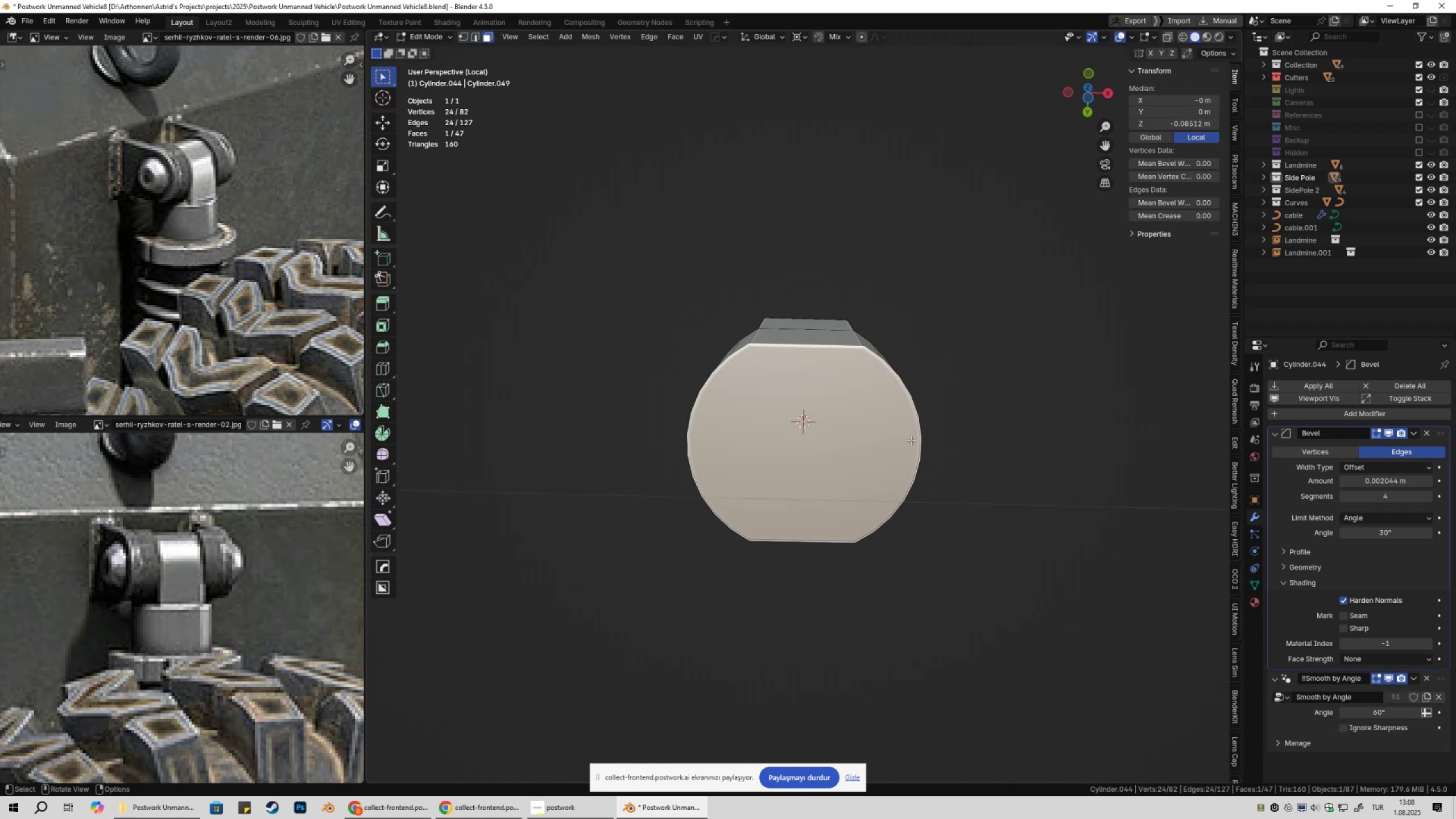 
key(Shift+S)
 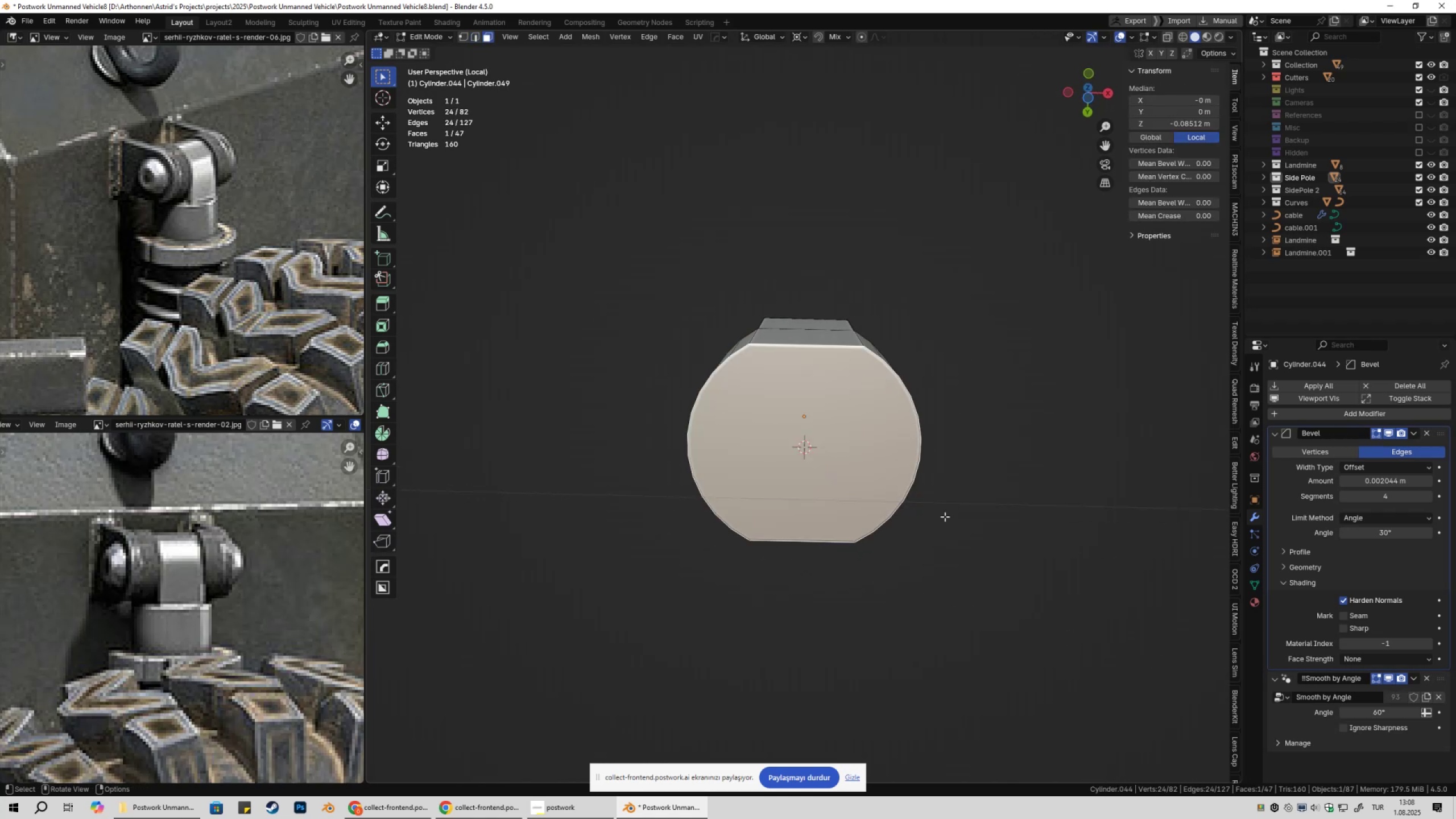 
key(Tab)
 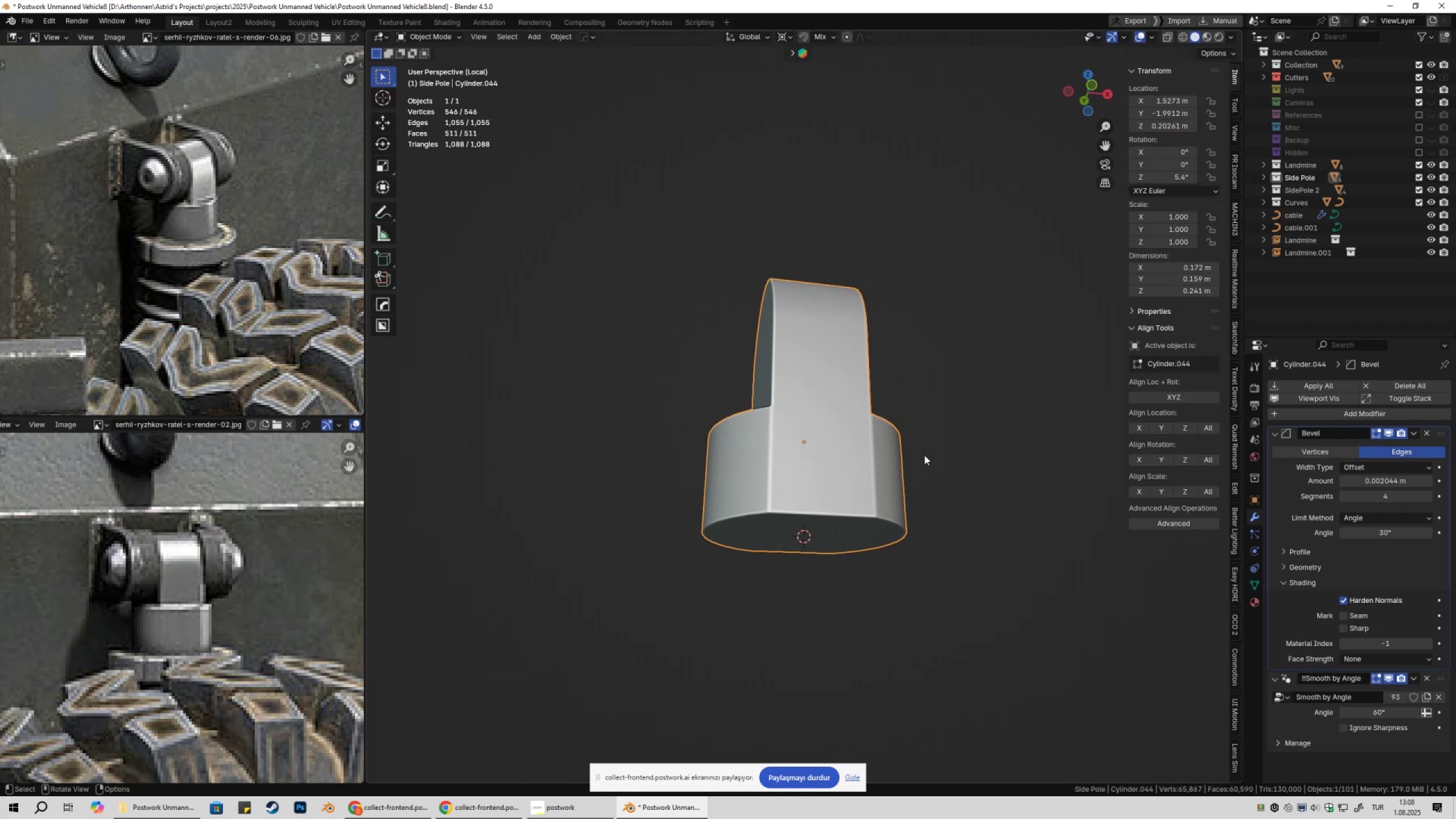 
key(Tab)
 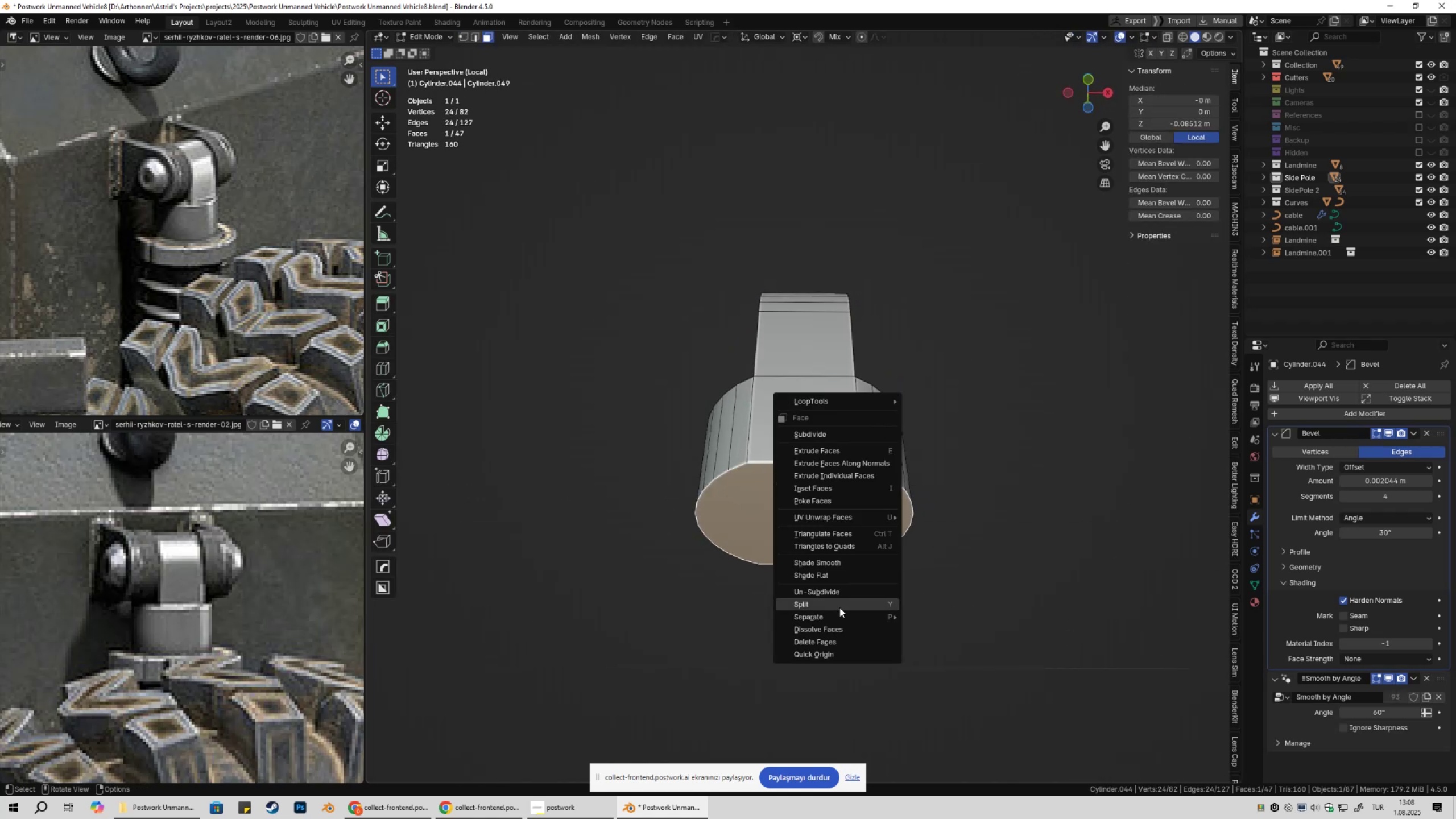 
left_click([822, 653])
 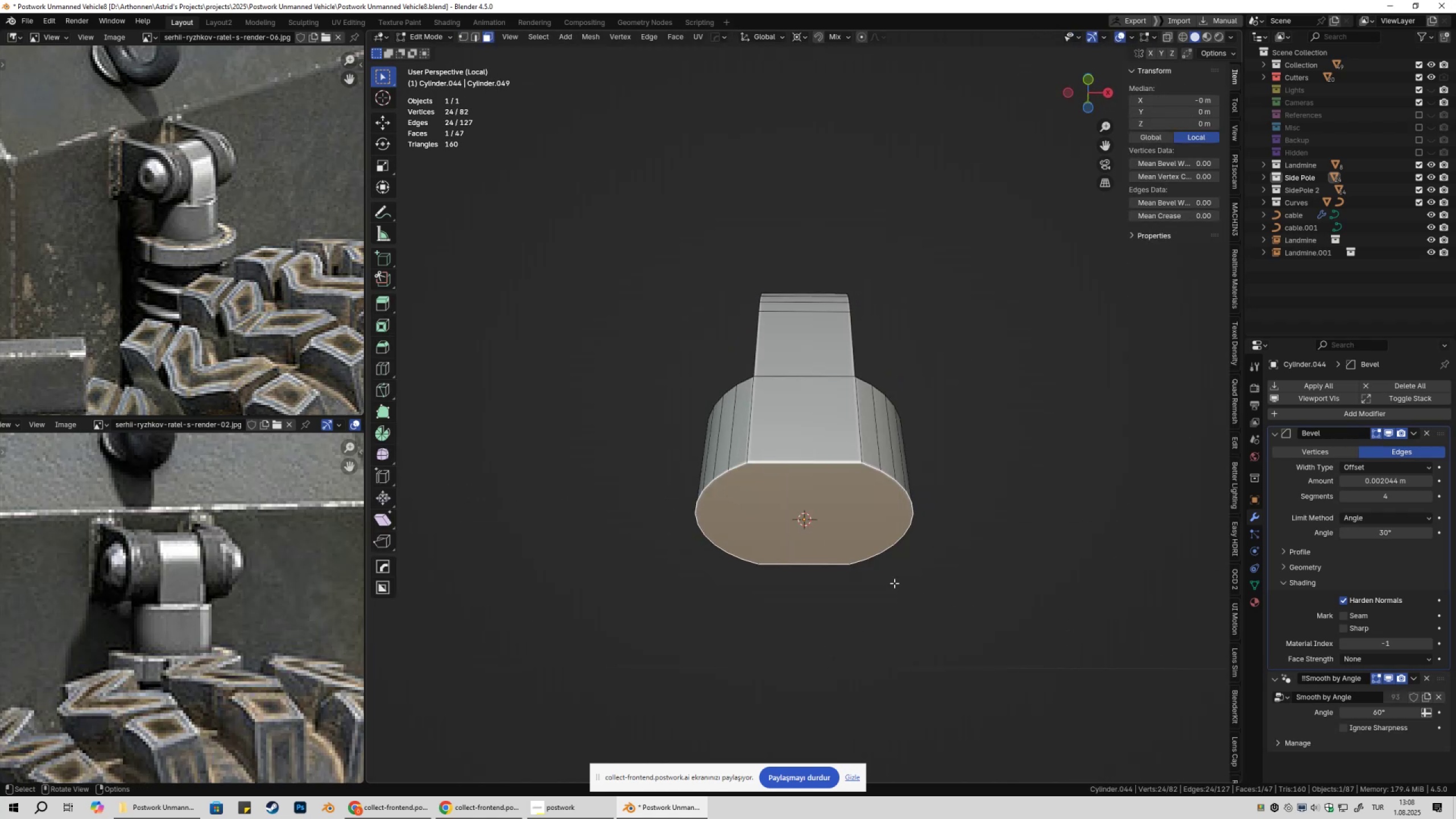 
key(Tab)
 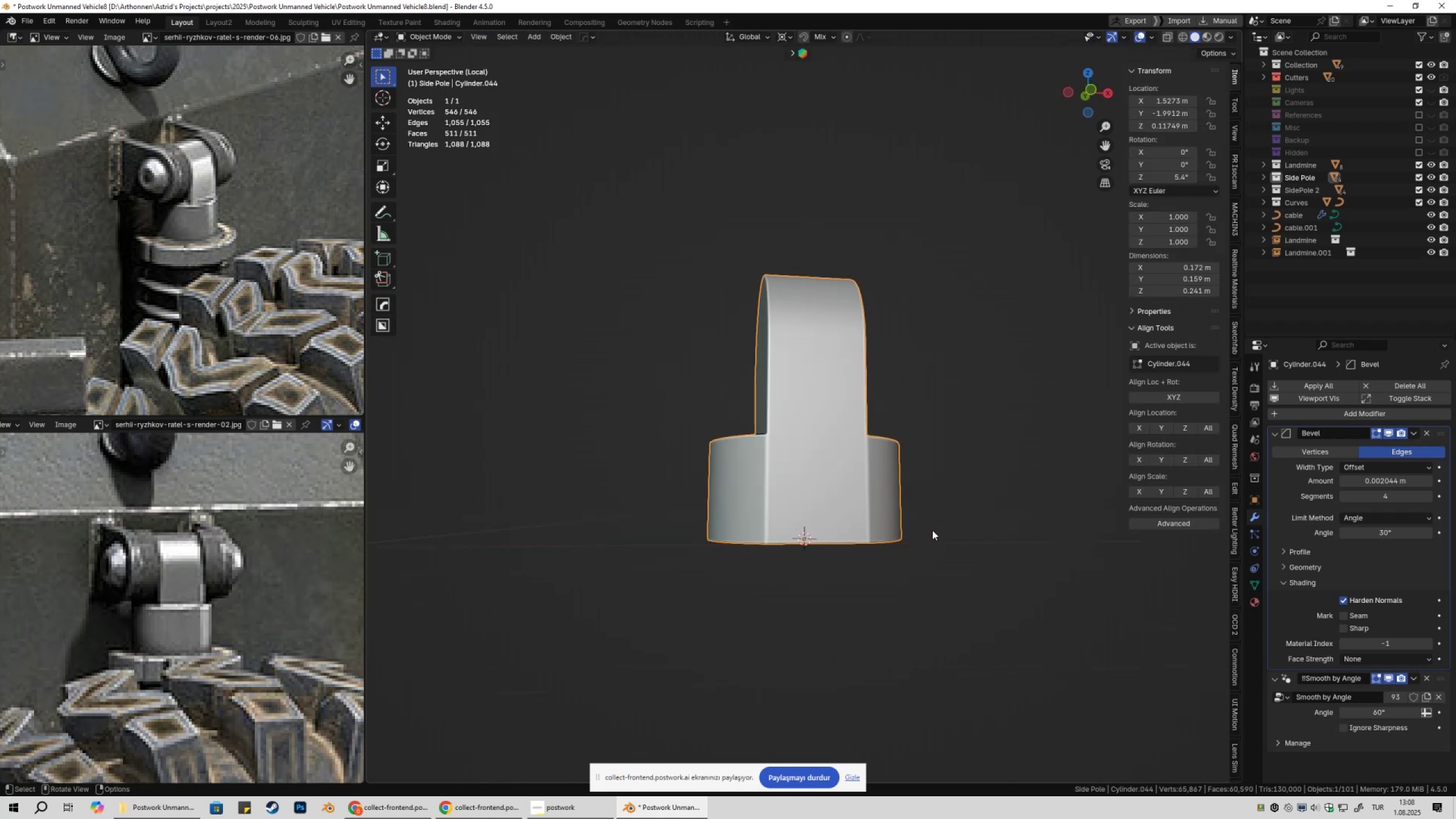 
key(NumpadDivide)
 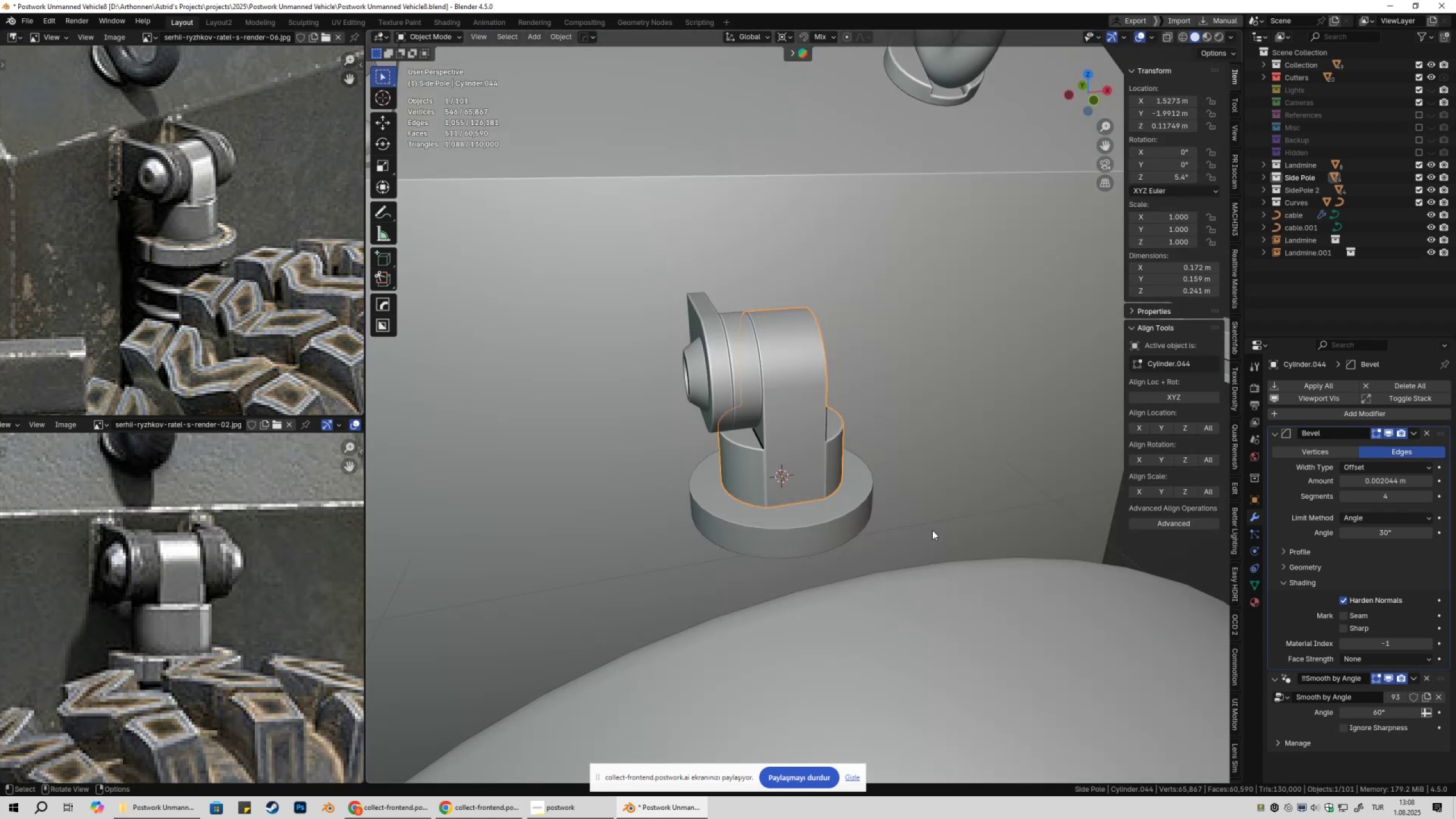 
hold_key(key=ShiftLeft, duration=0.3)
 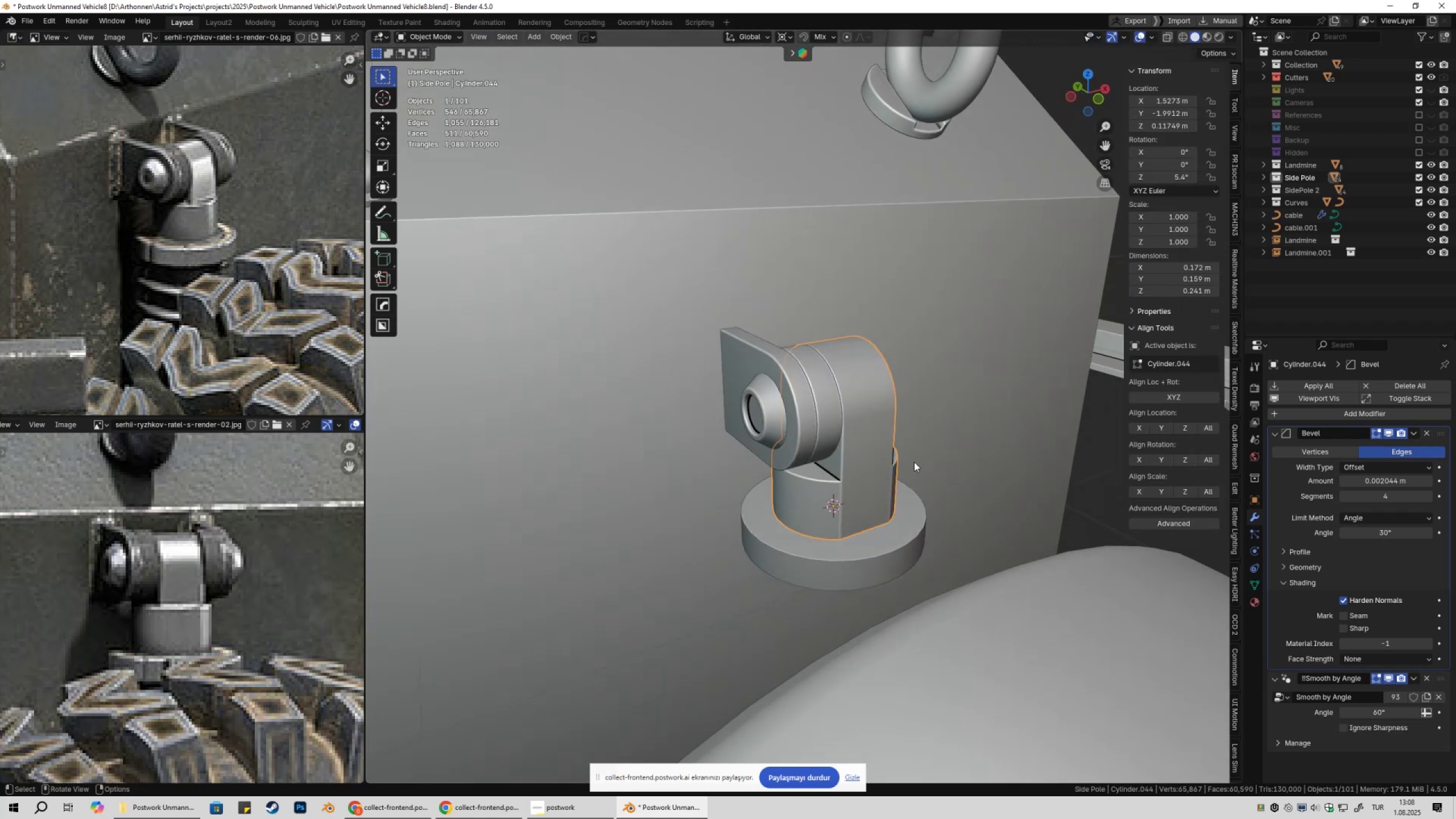 
left_click([915, 461])
 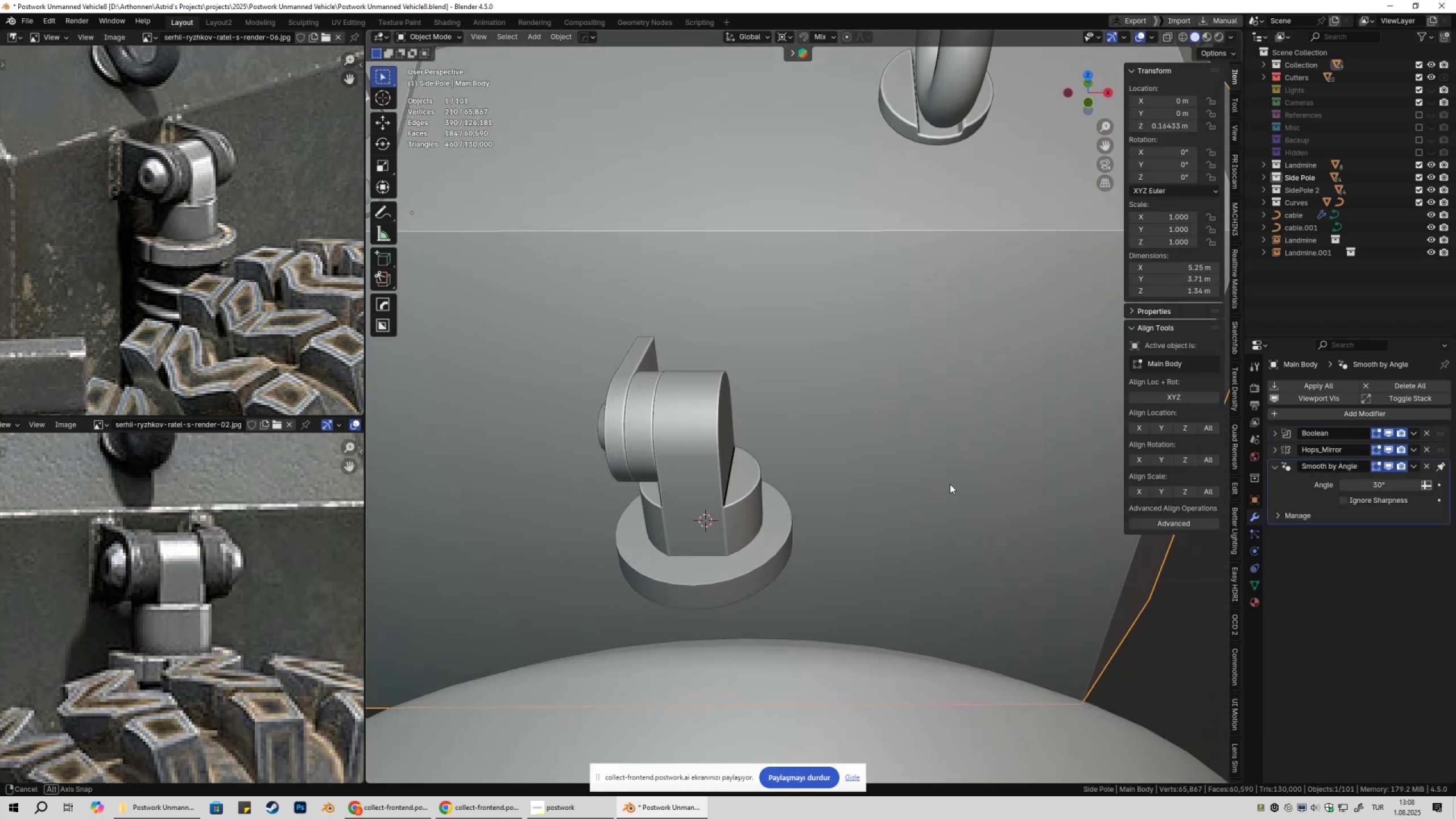 
scroll: coordinate [835, 477], scroll_direction: up, amount: 1.0
 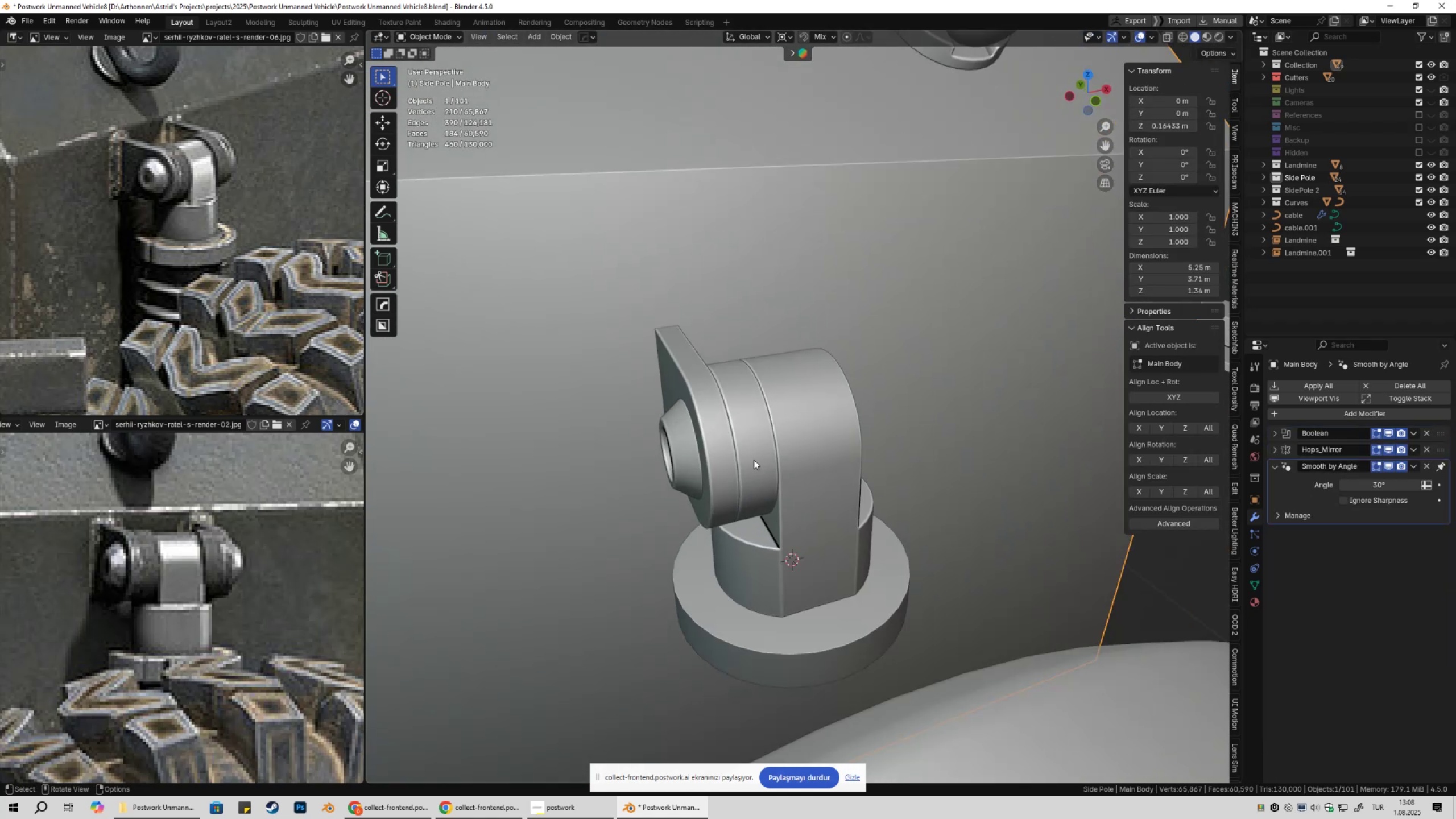 
left_click([752, 459])
 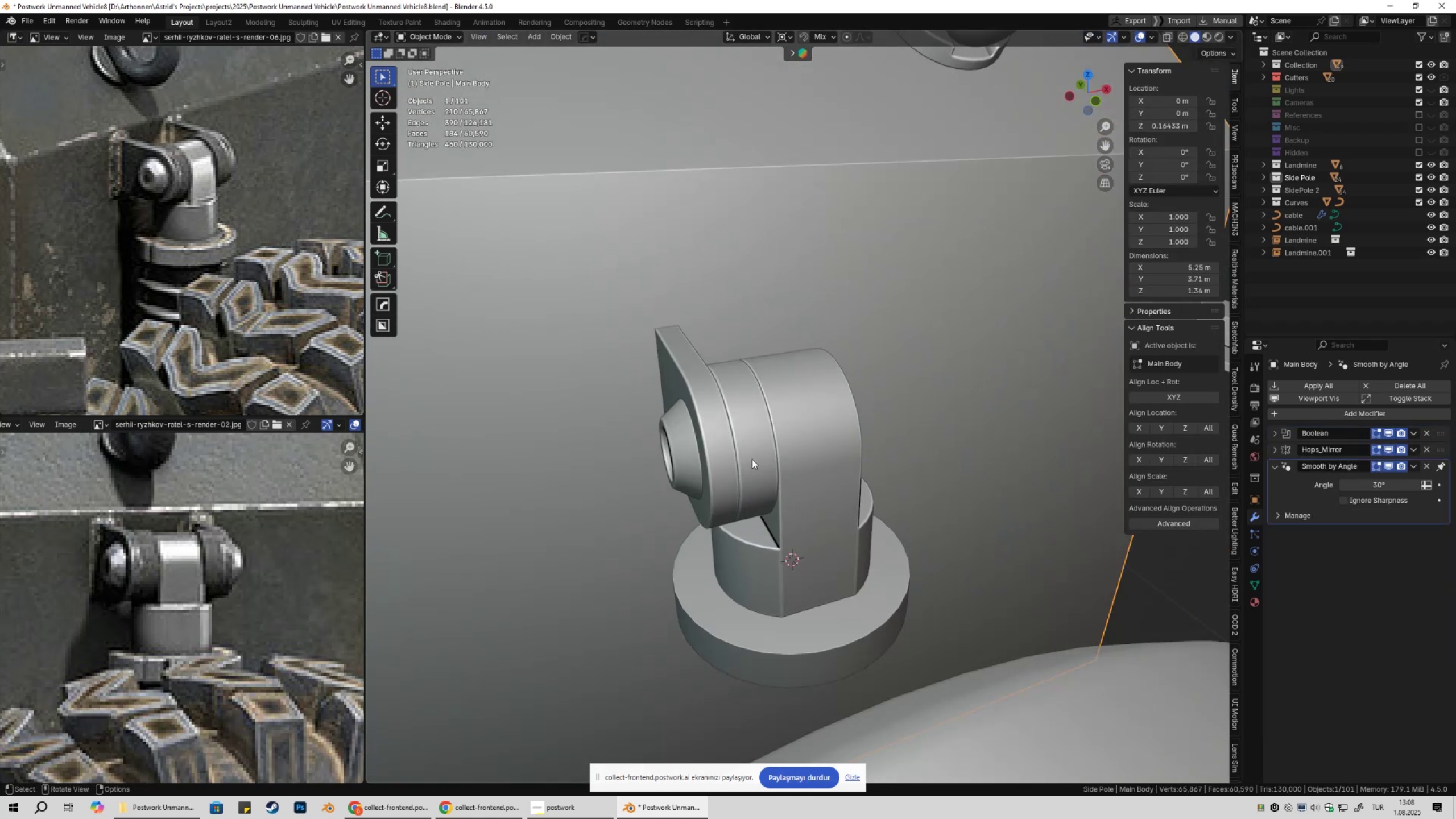 
hold_key(key=ShiftLeft, duration=0.62)
double_click([709, 456])
 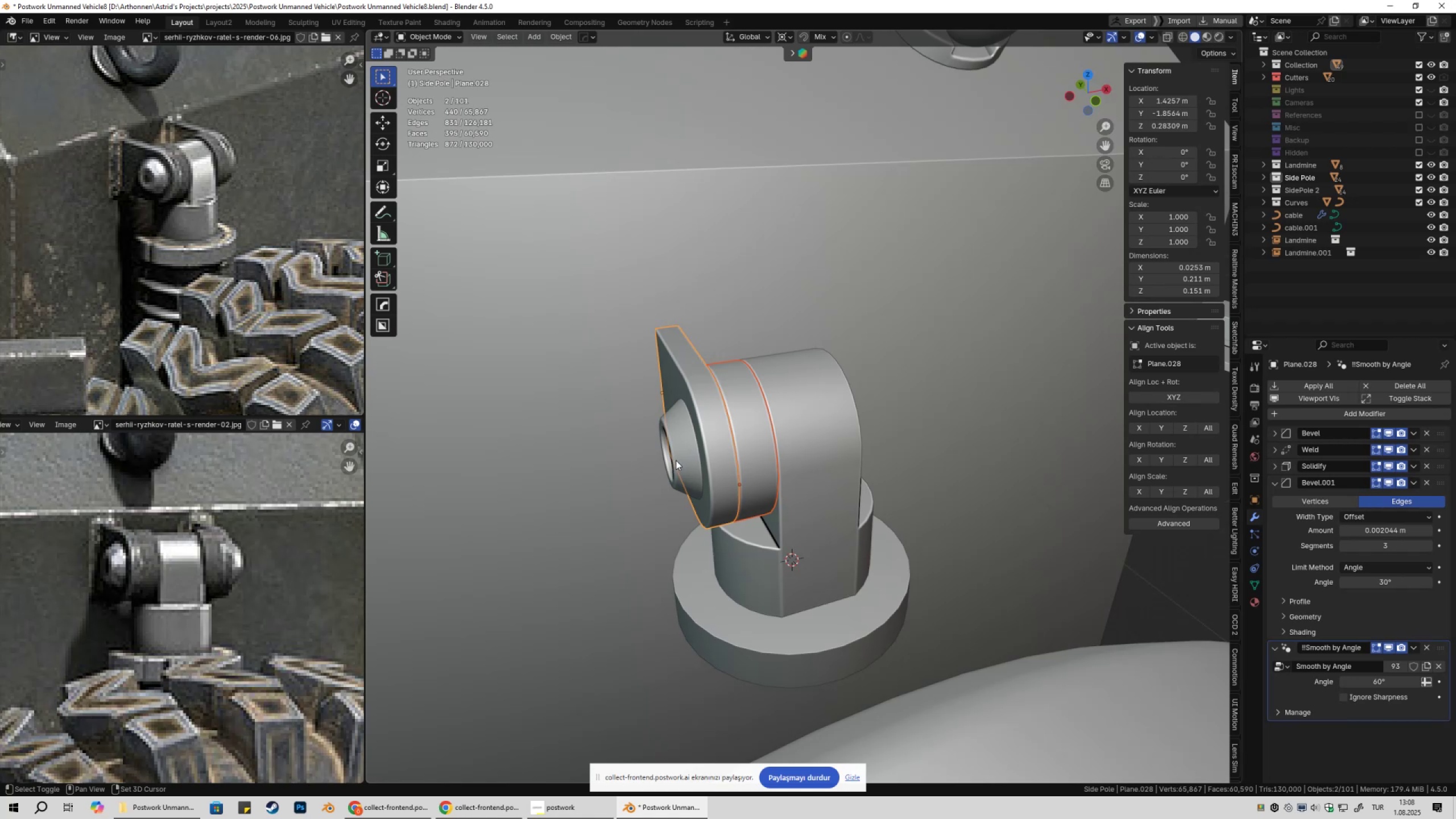 
triple_click([676, 460])
 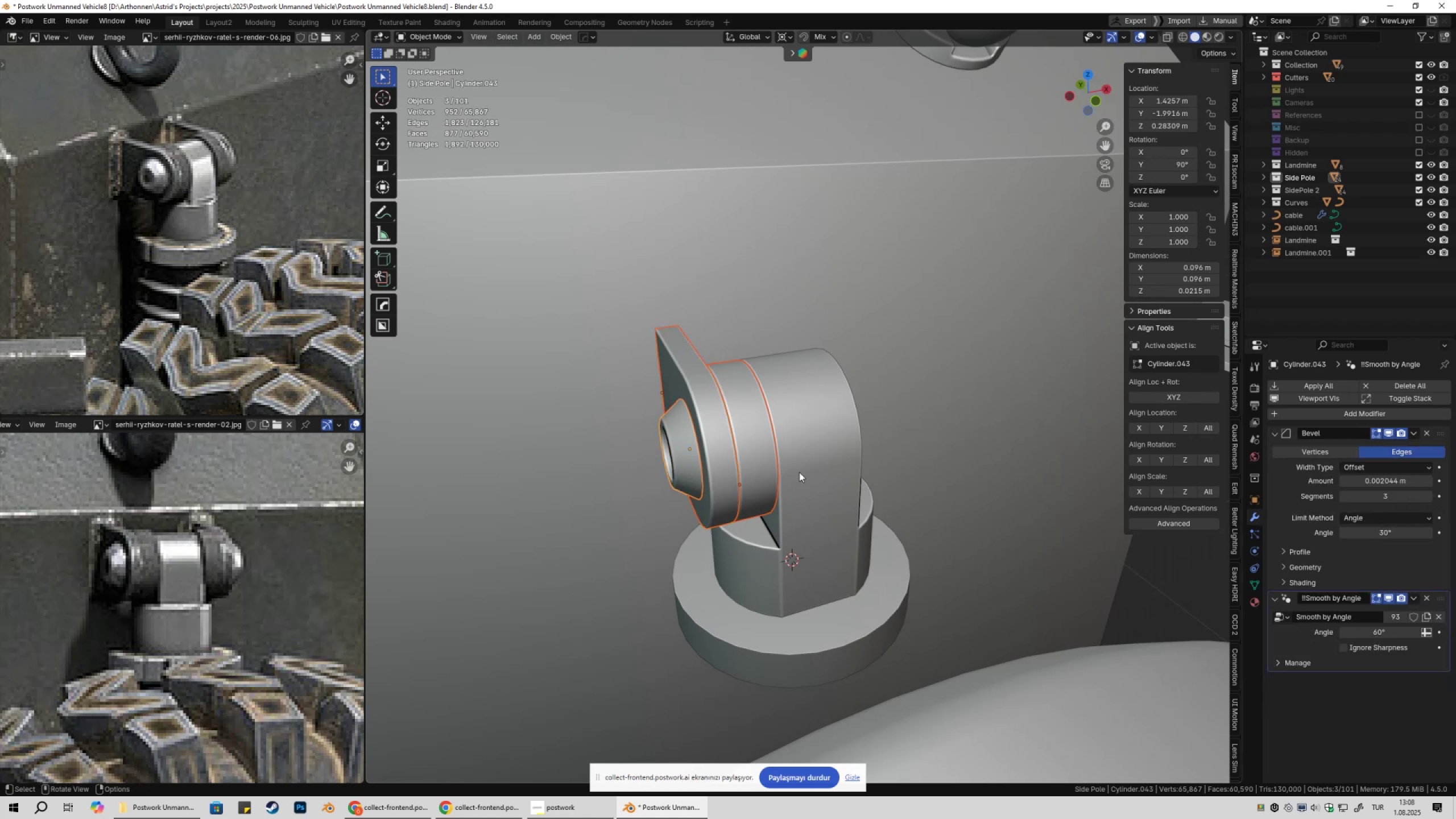 
key(Shift+ShiftLeft)
 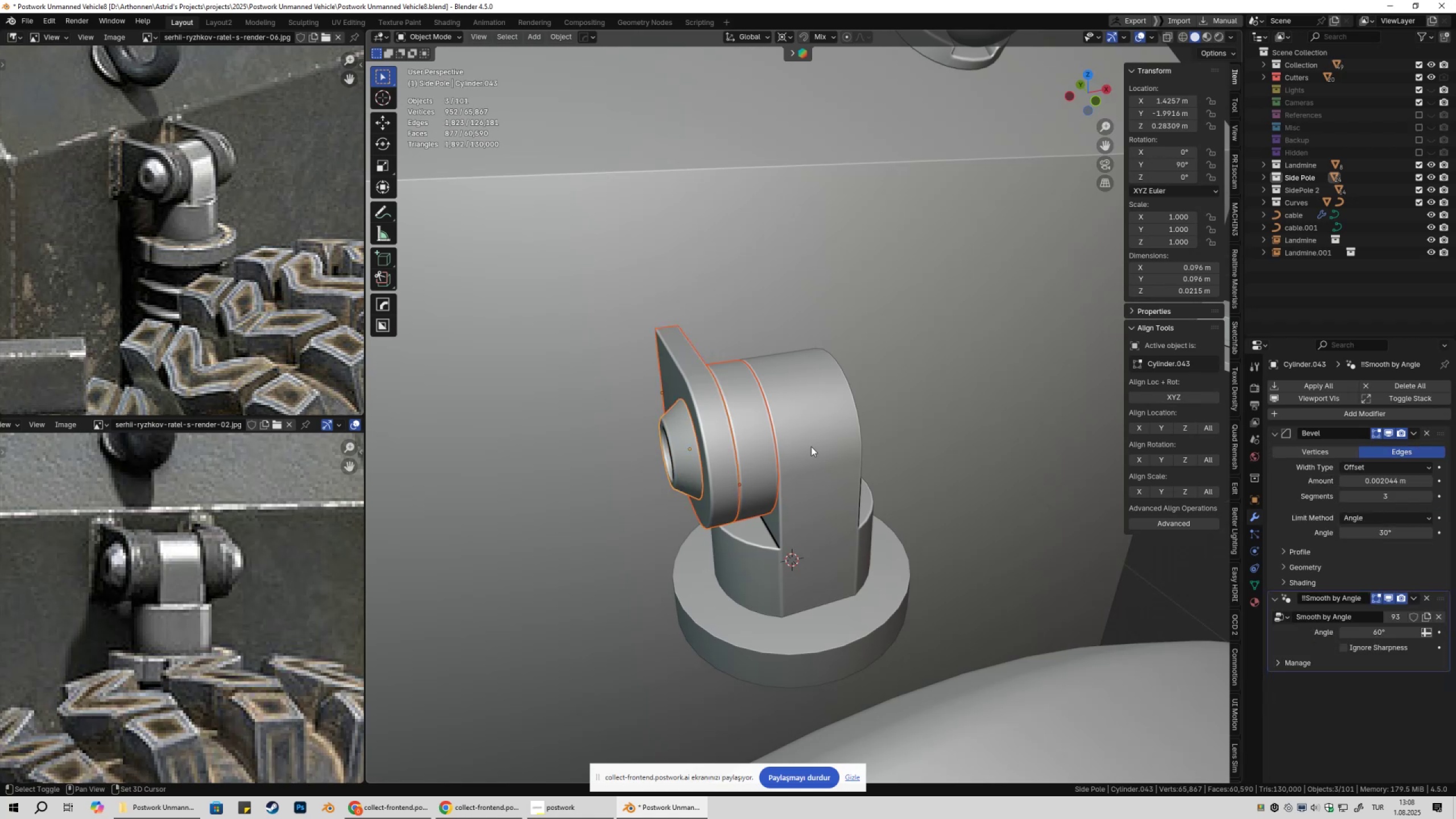 
triple_click([811, 446])
 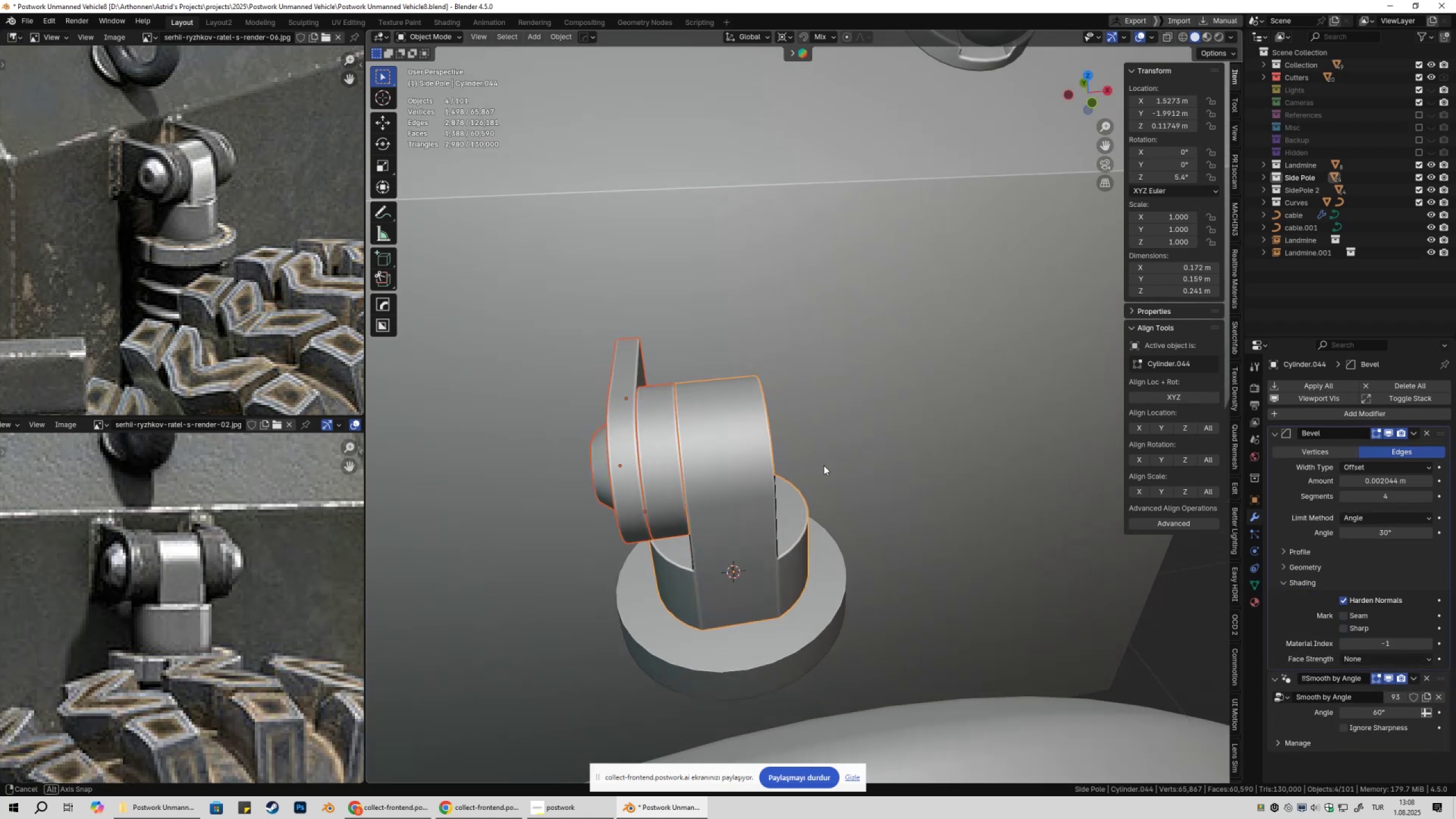 
key(Alt+X)
 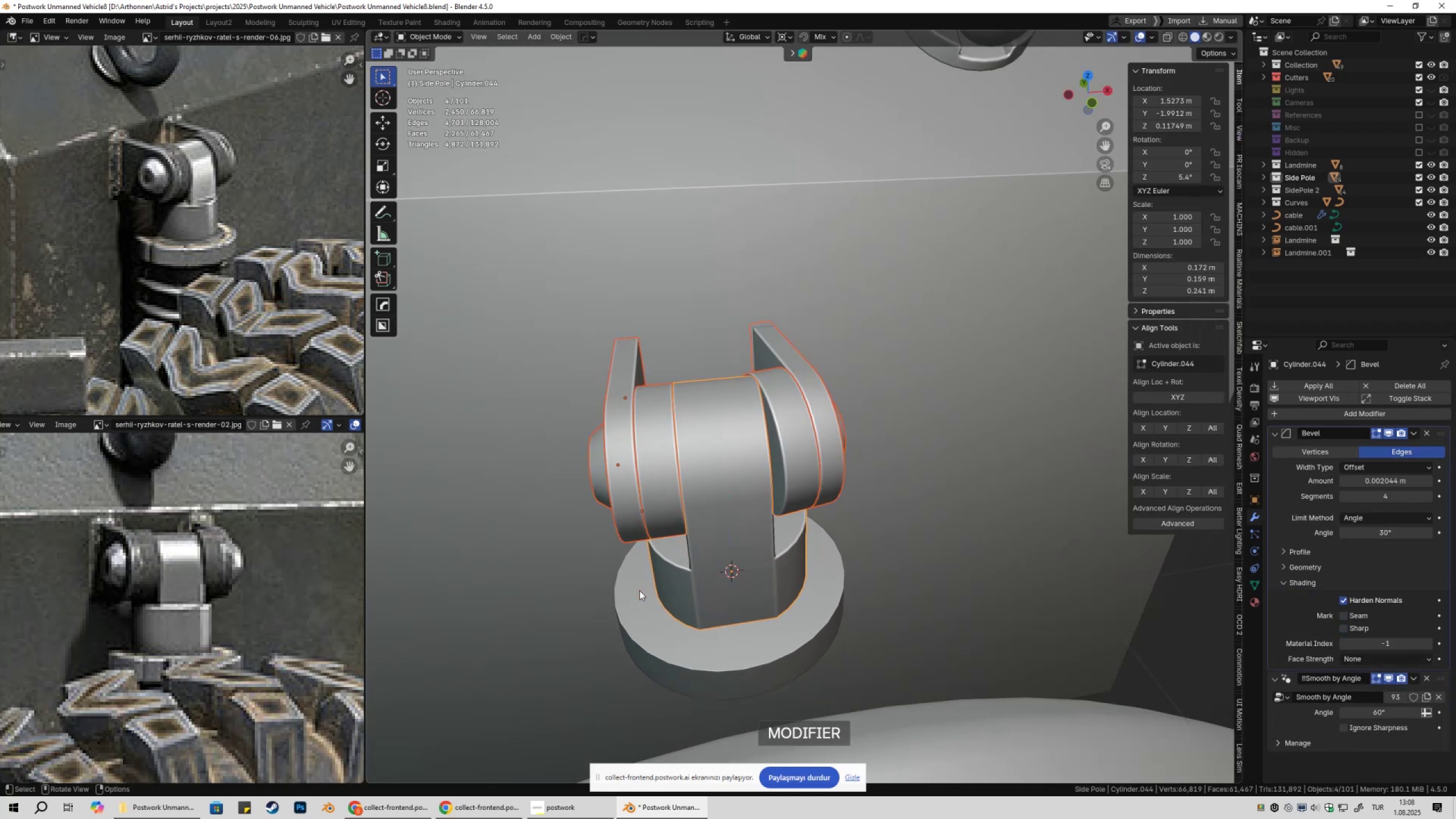 
double_click([949, 466])
 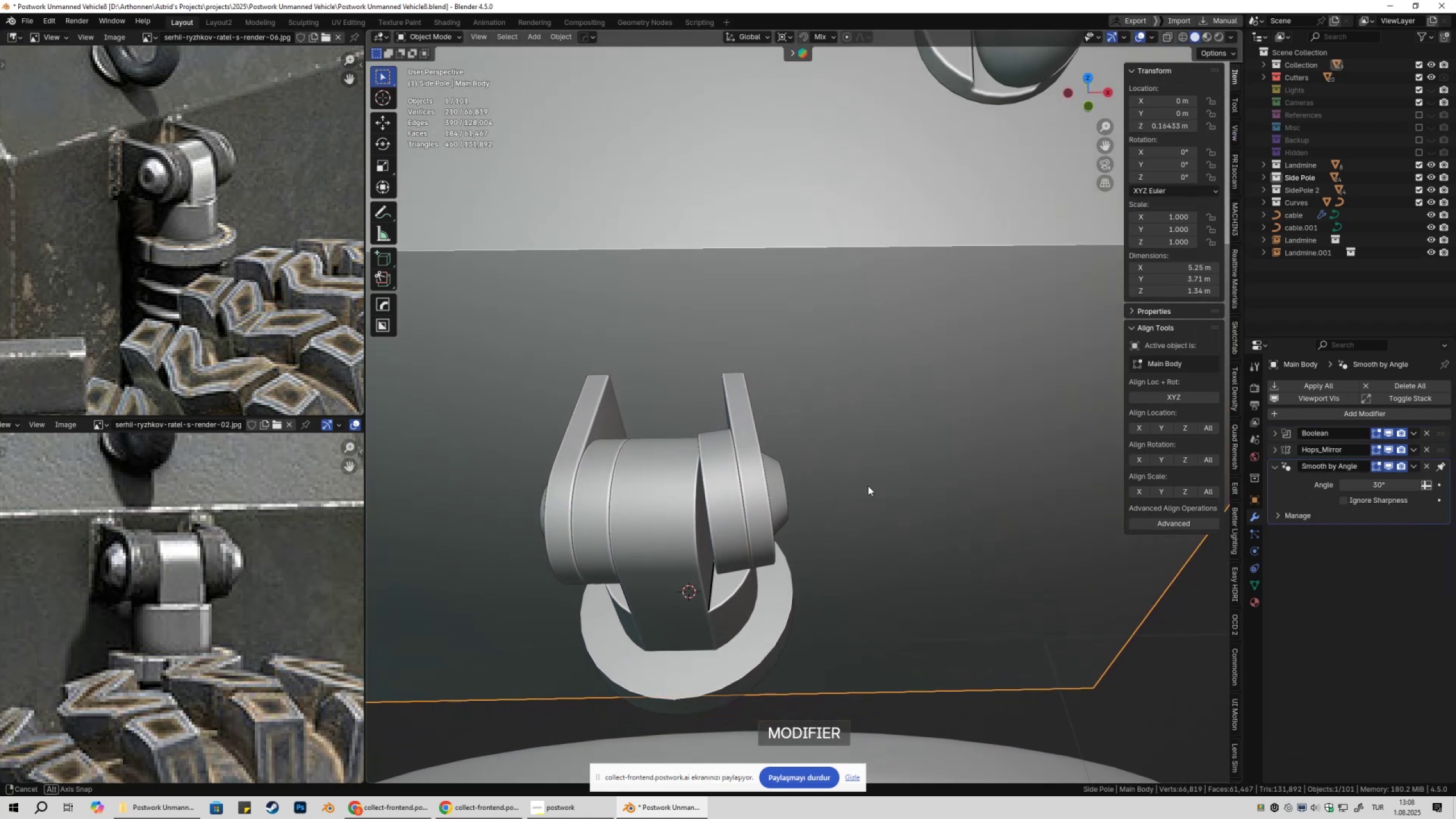 
key(Control+Z)
 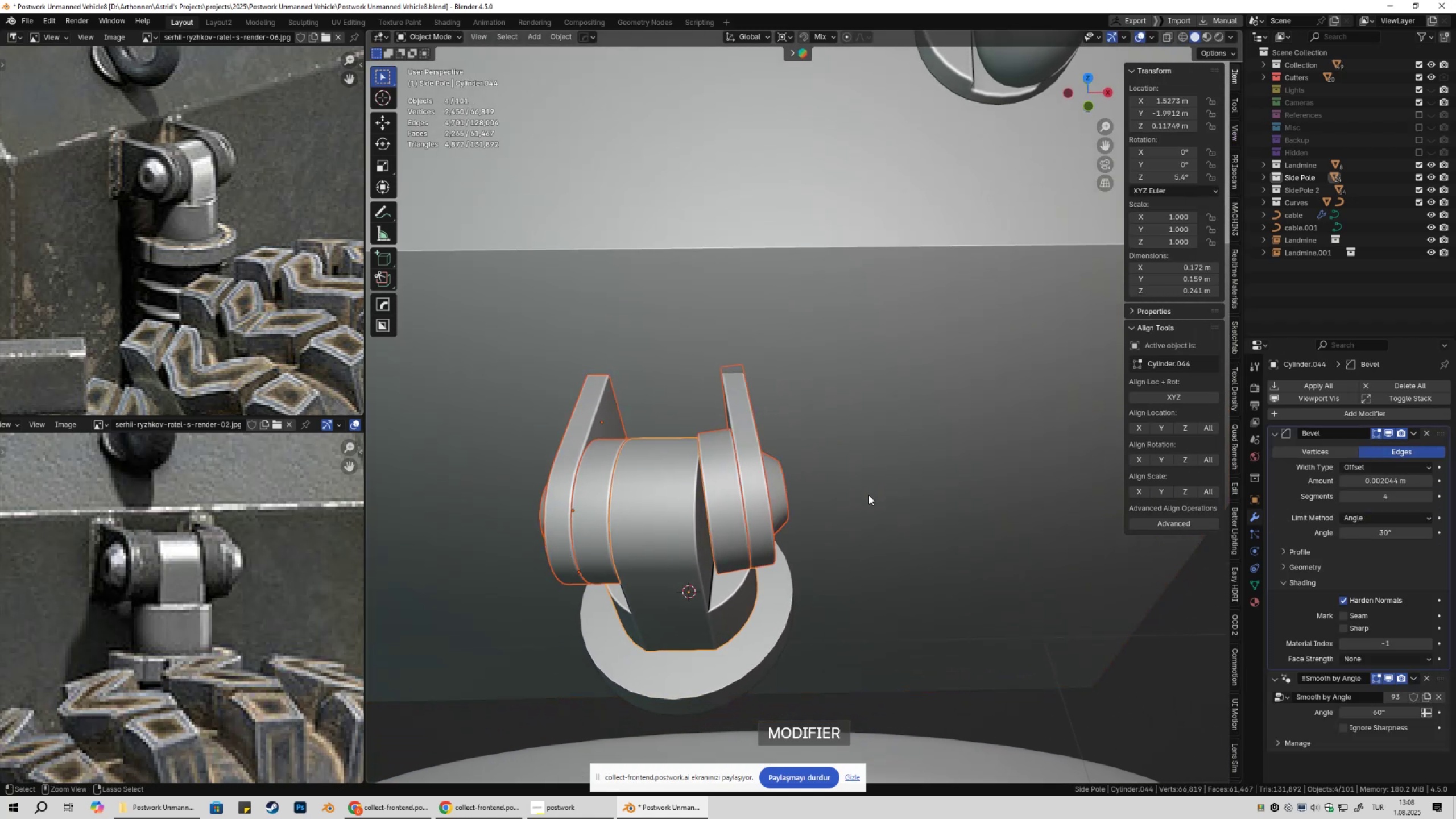 
key(Control+Z)
 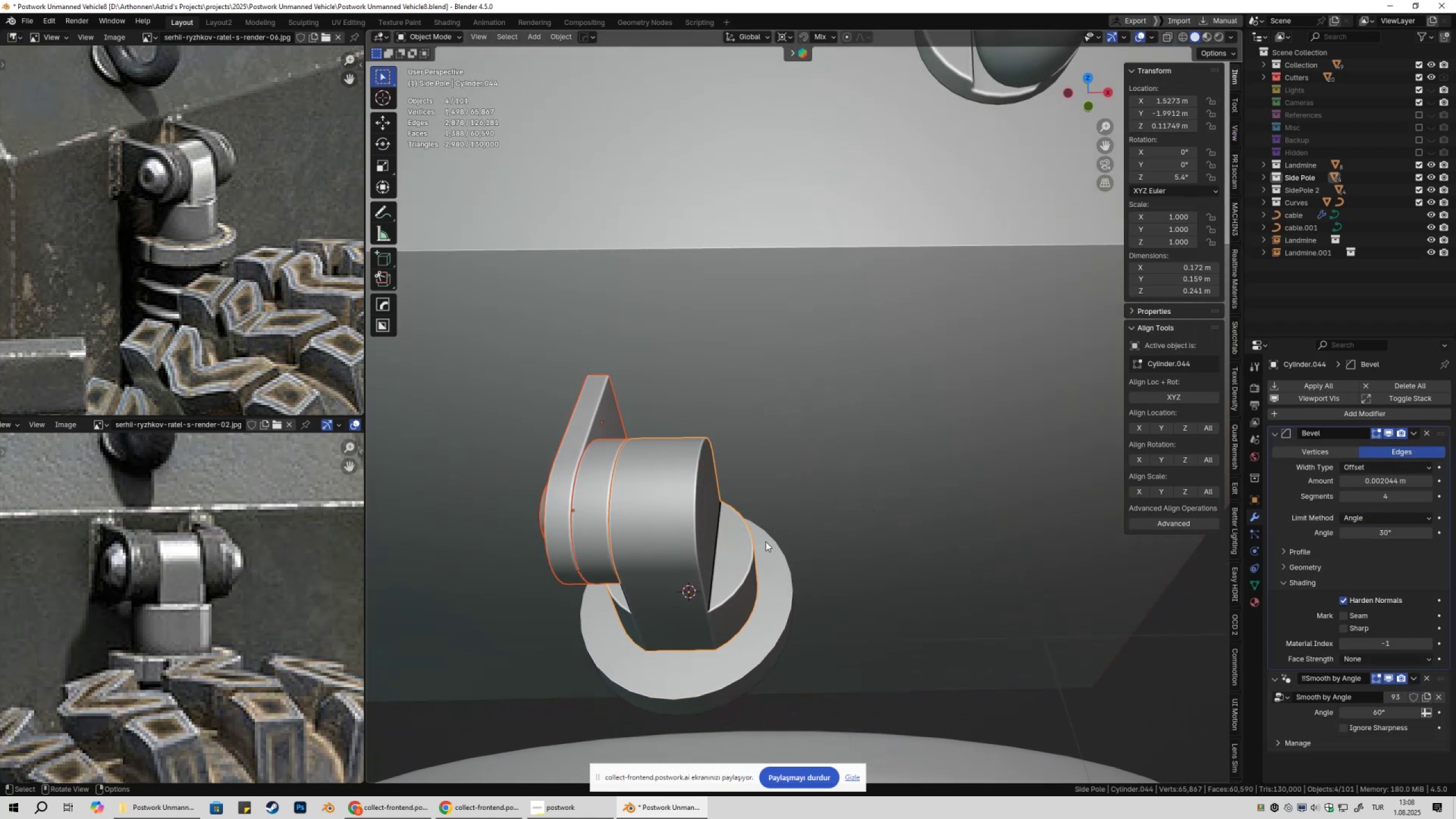 
key(Tab)
 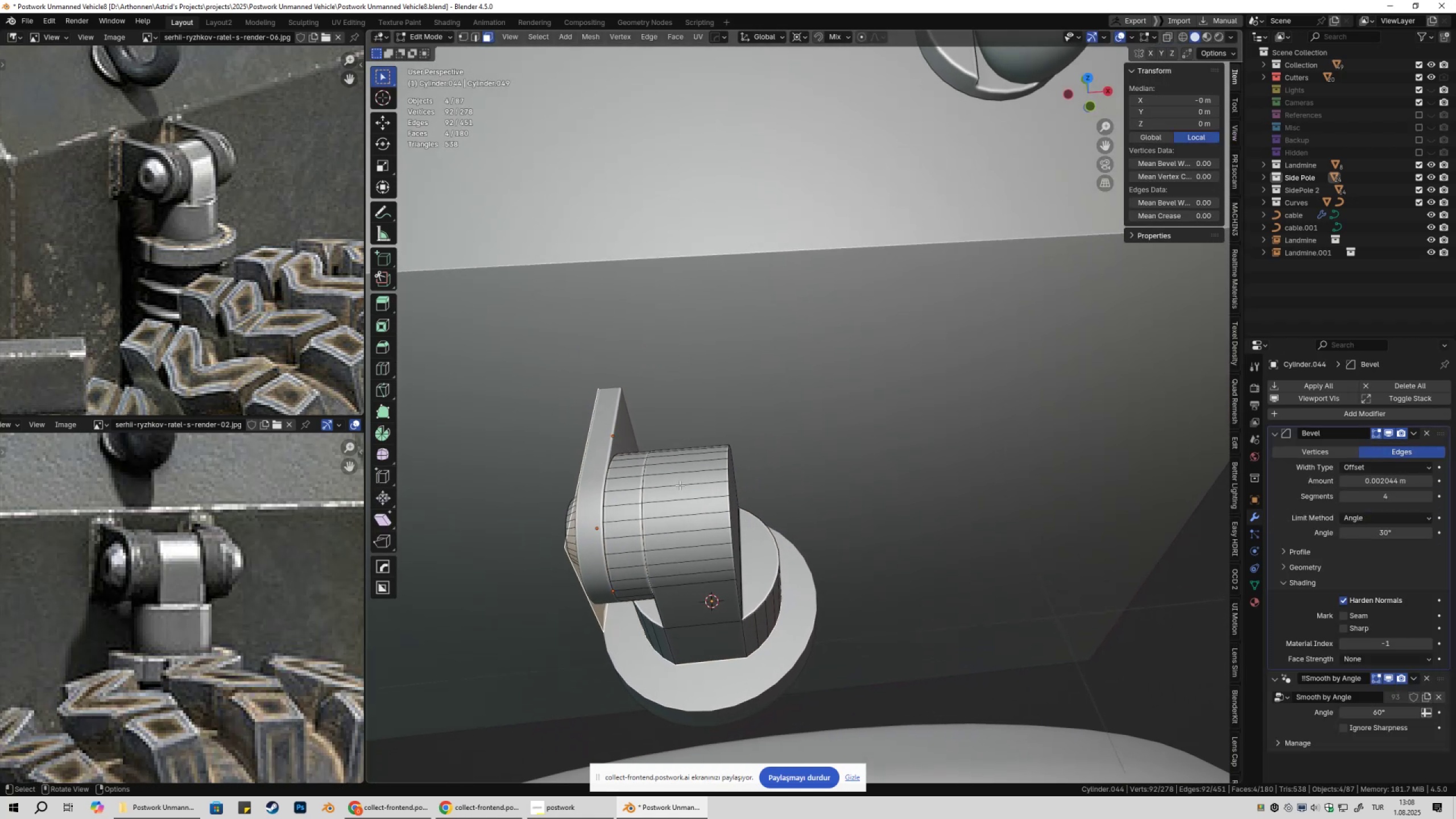 
hold_key(key=ShiftLeft, duration=0.33)
 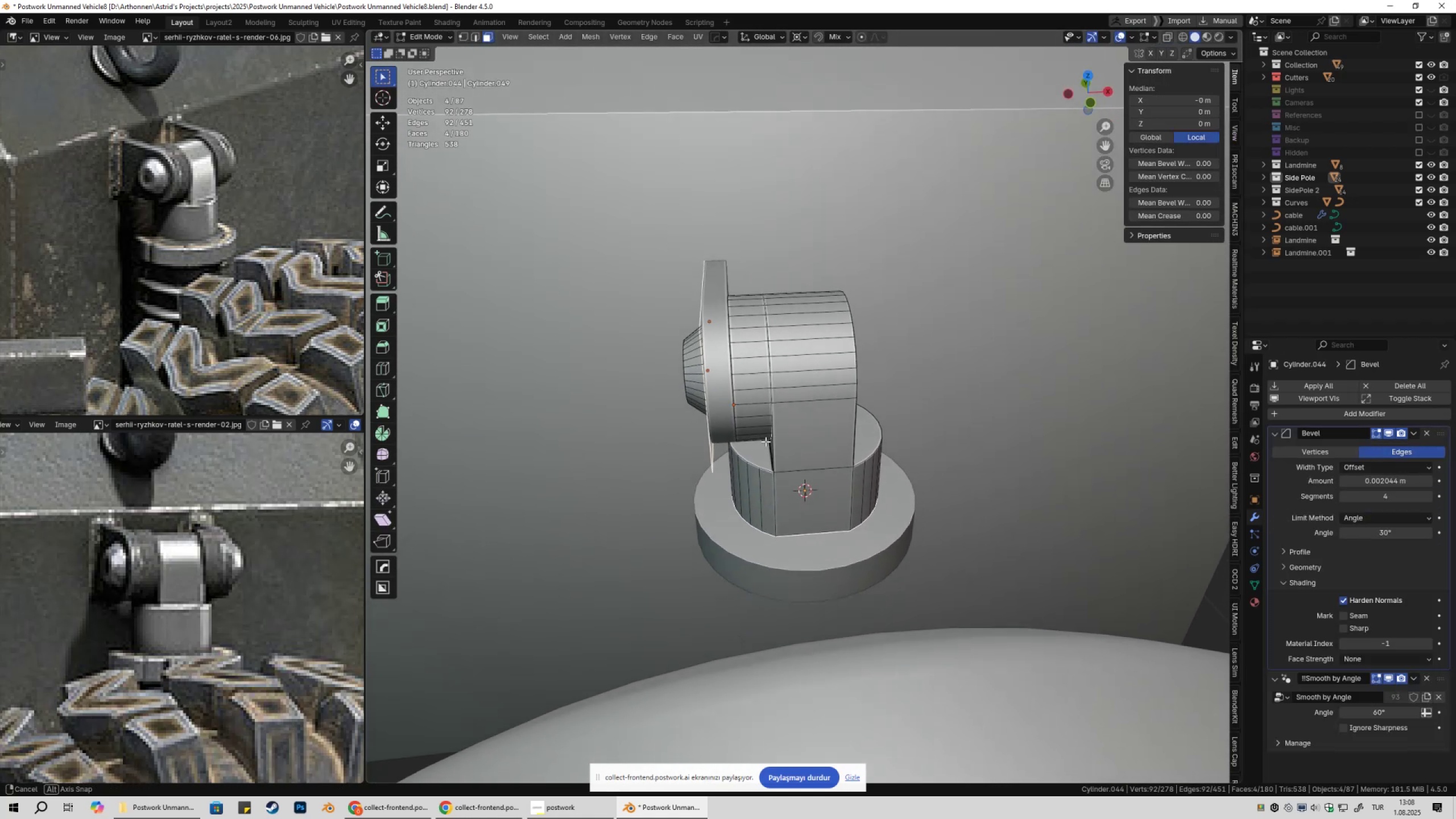 
key(Tab)
 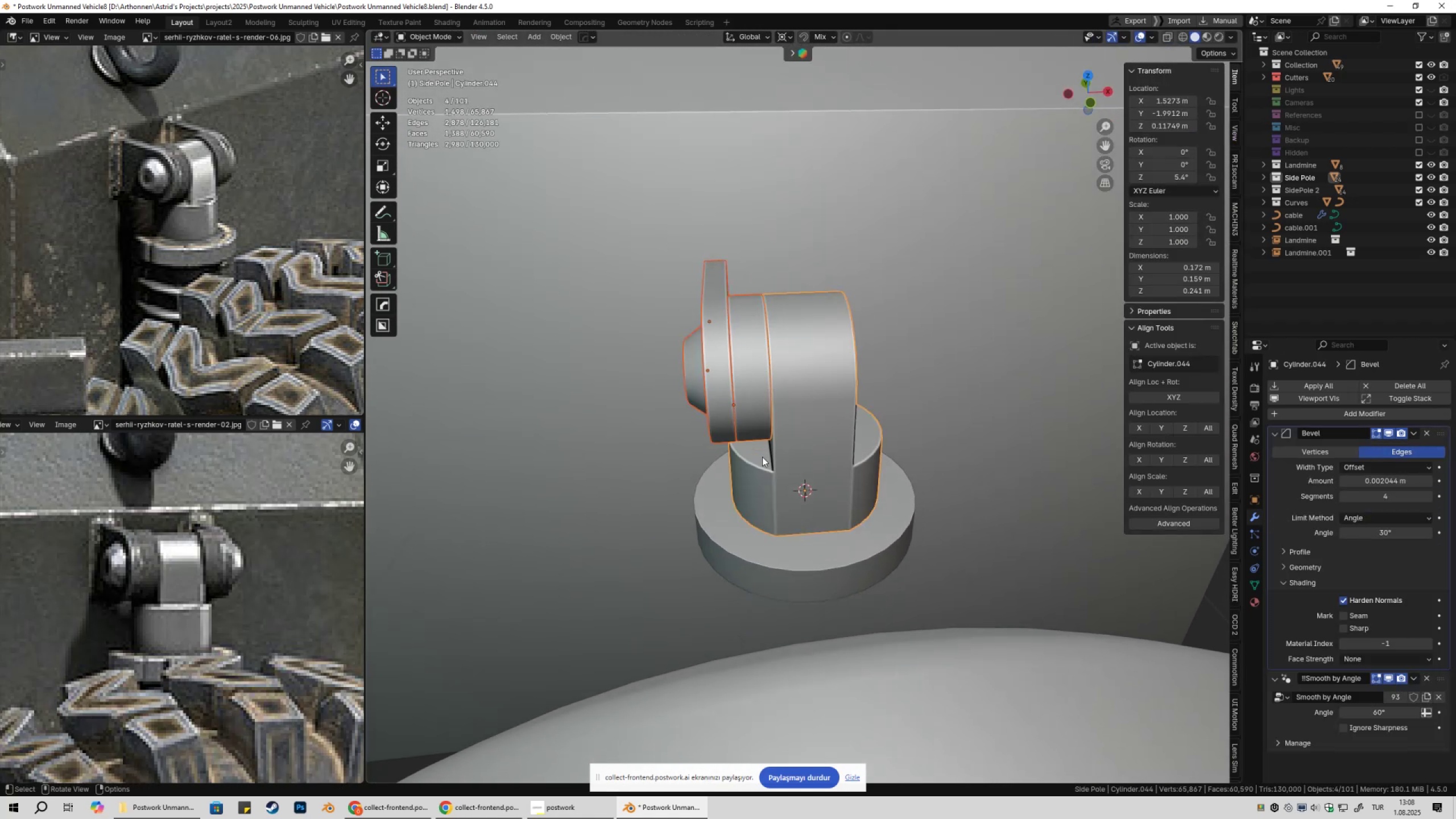 
key(Tab)
 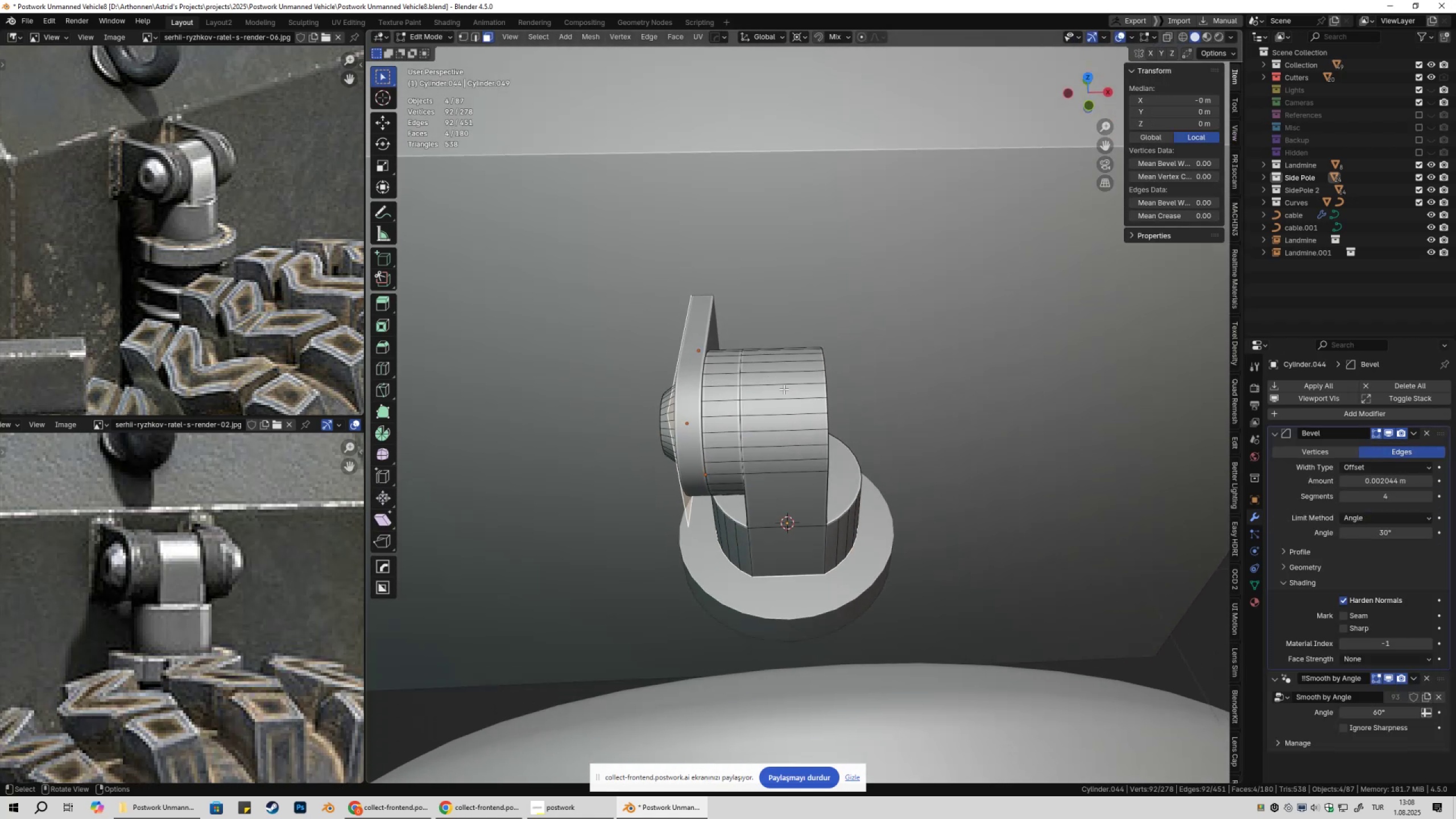 
left_click([776, 370])
 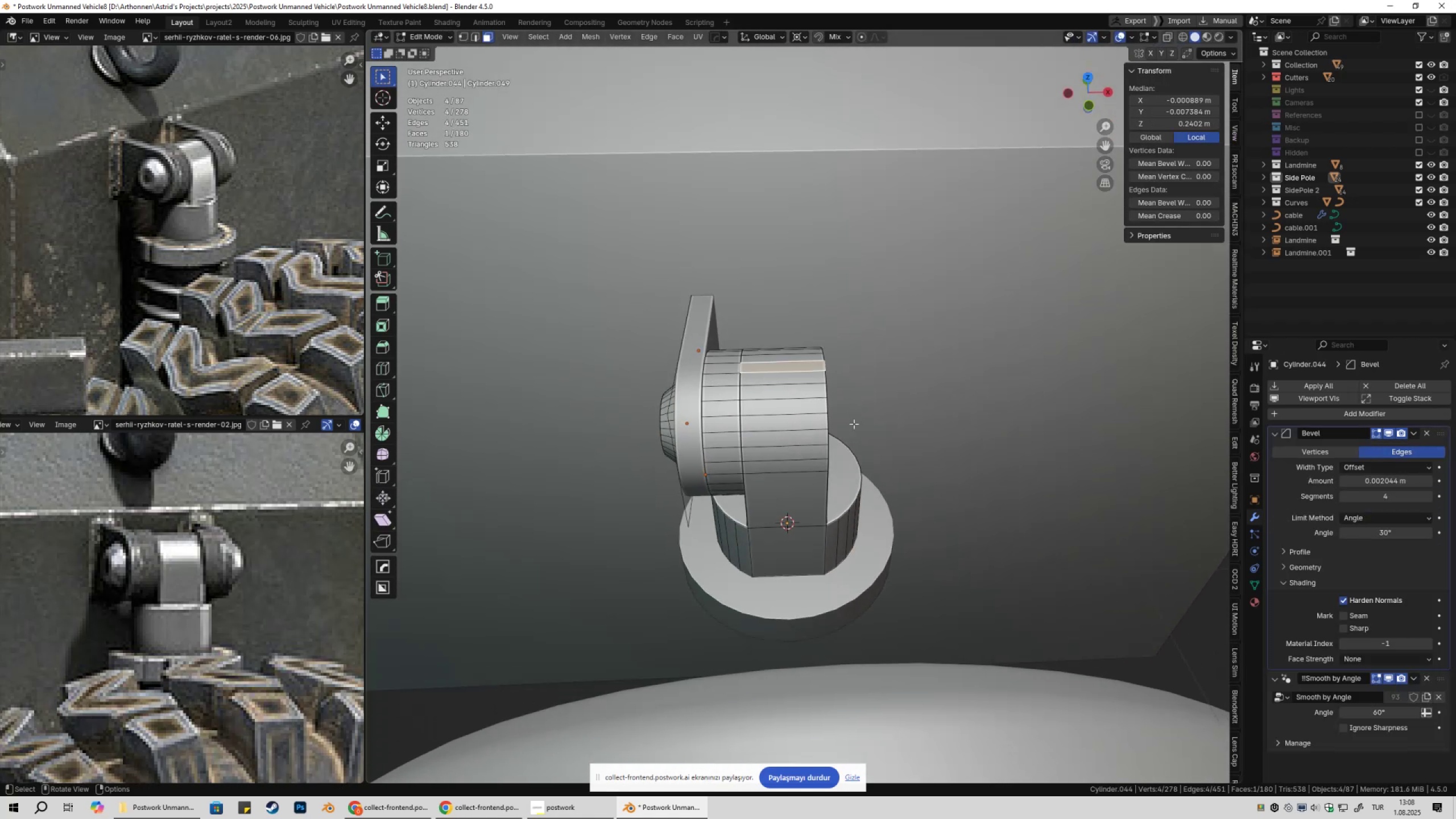 
key(Numpad7)
 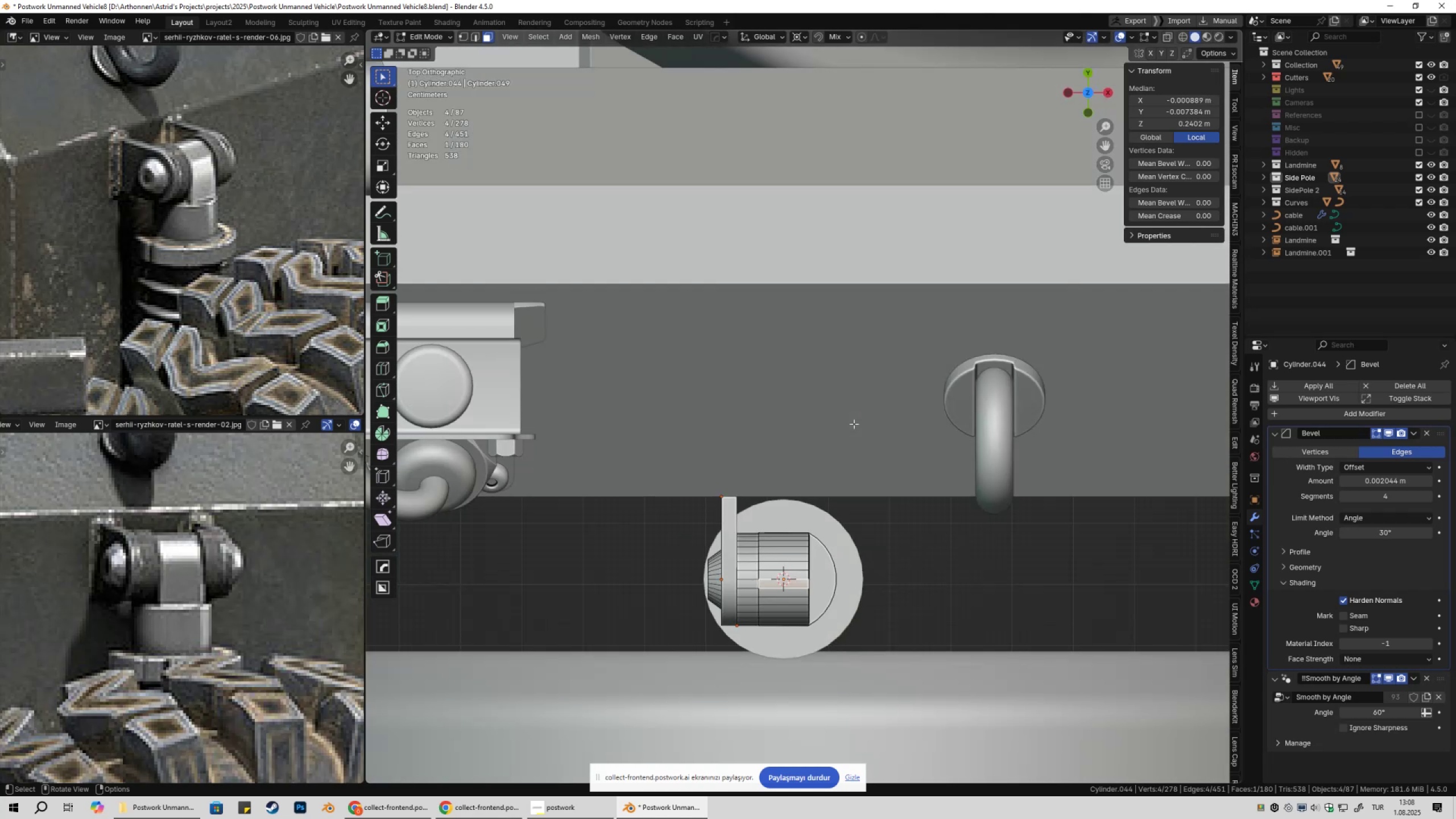 
hold_key(key=ShiftLeft, duration=0.38)
 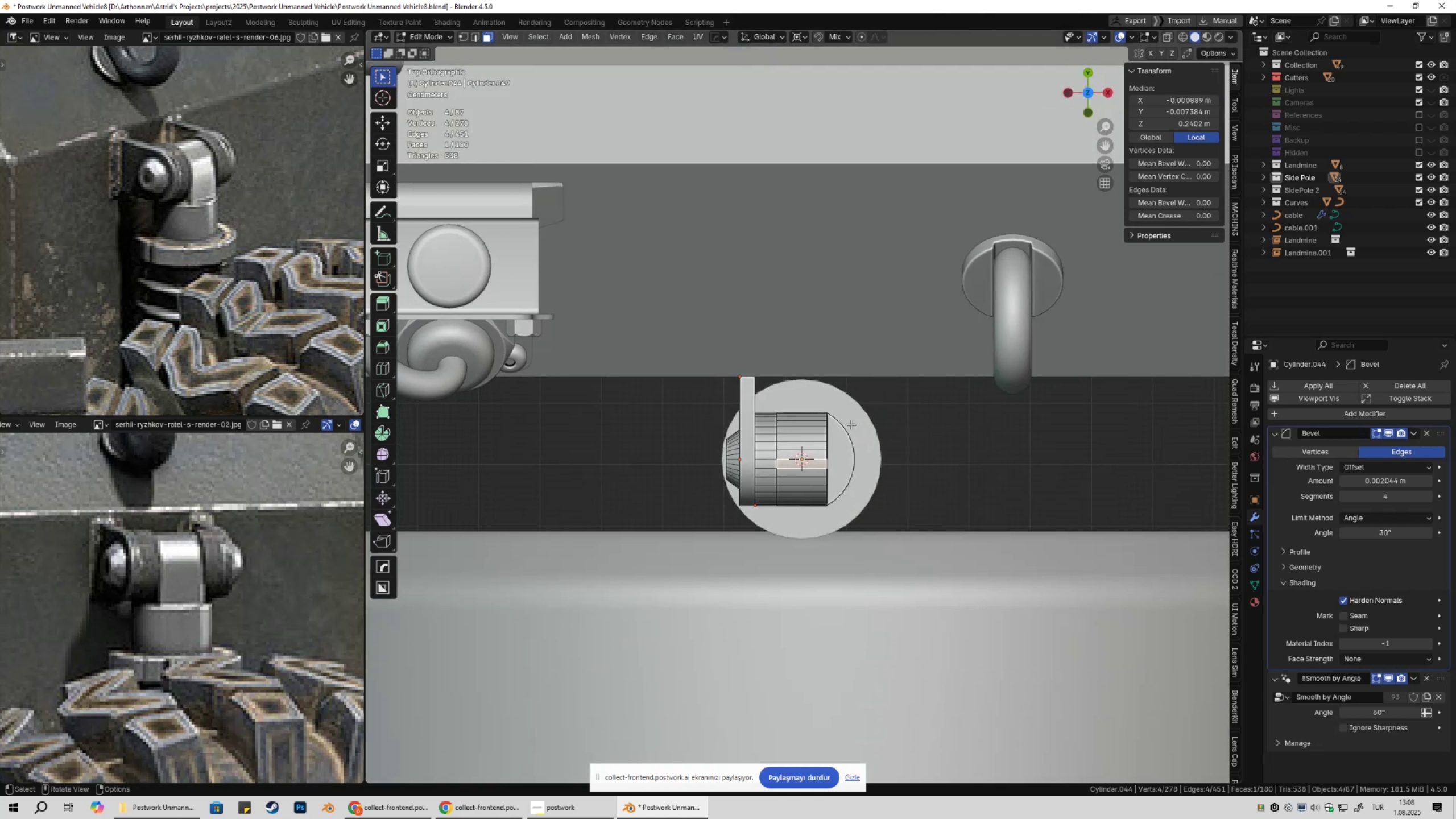 
scroll: coordinate [834, 522], scroll_direction: up, amount: 4.0
 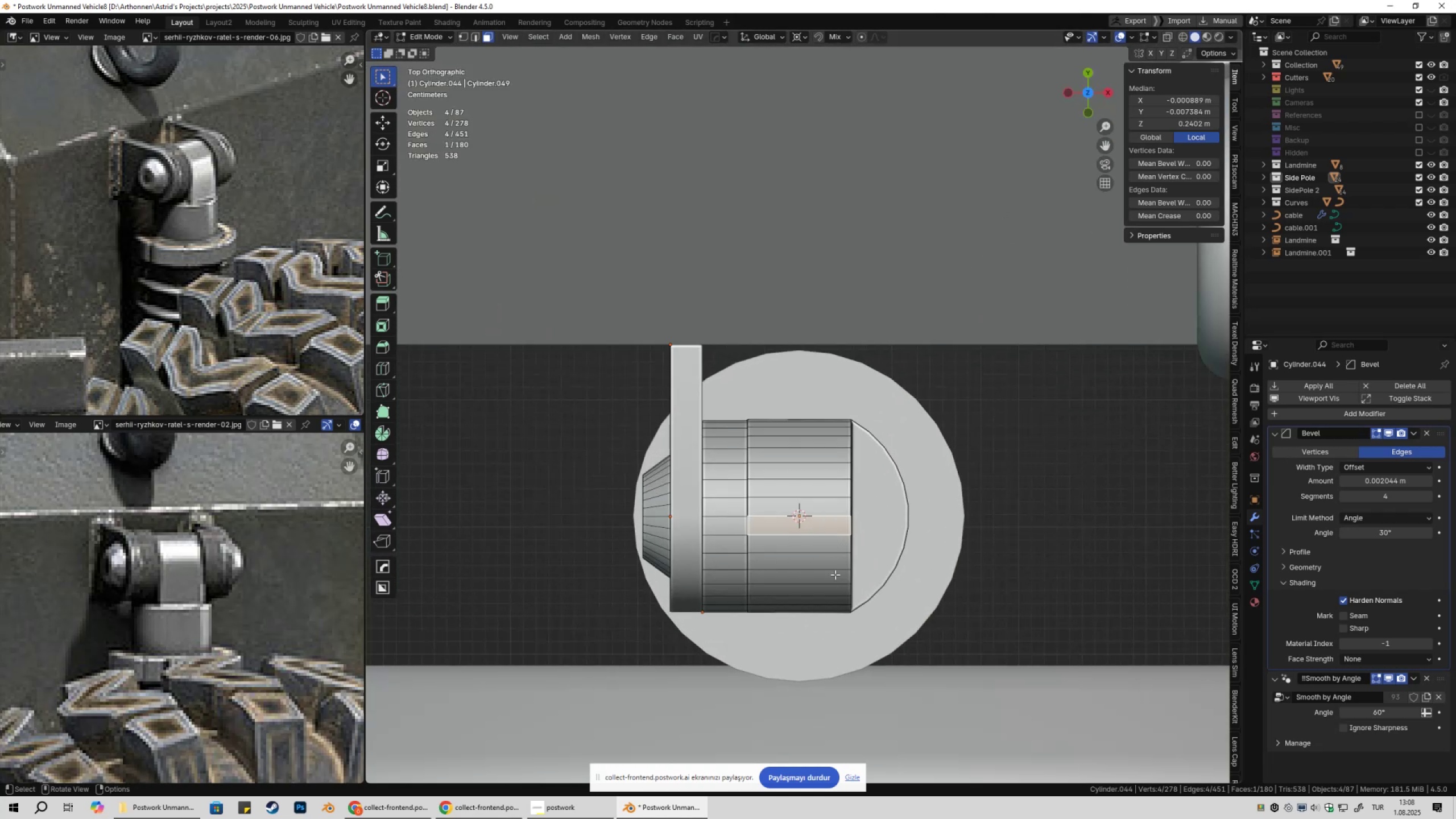 
key(Shift+ShiftLeft)
 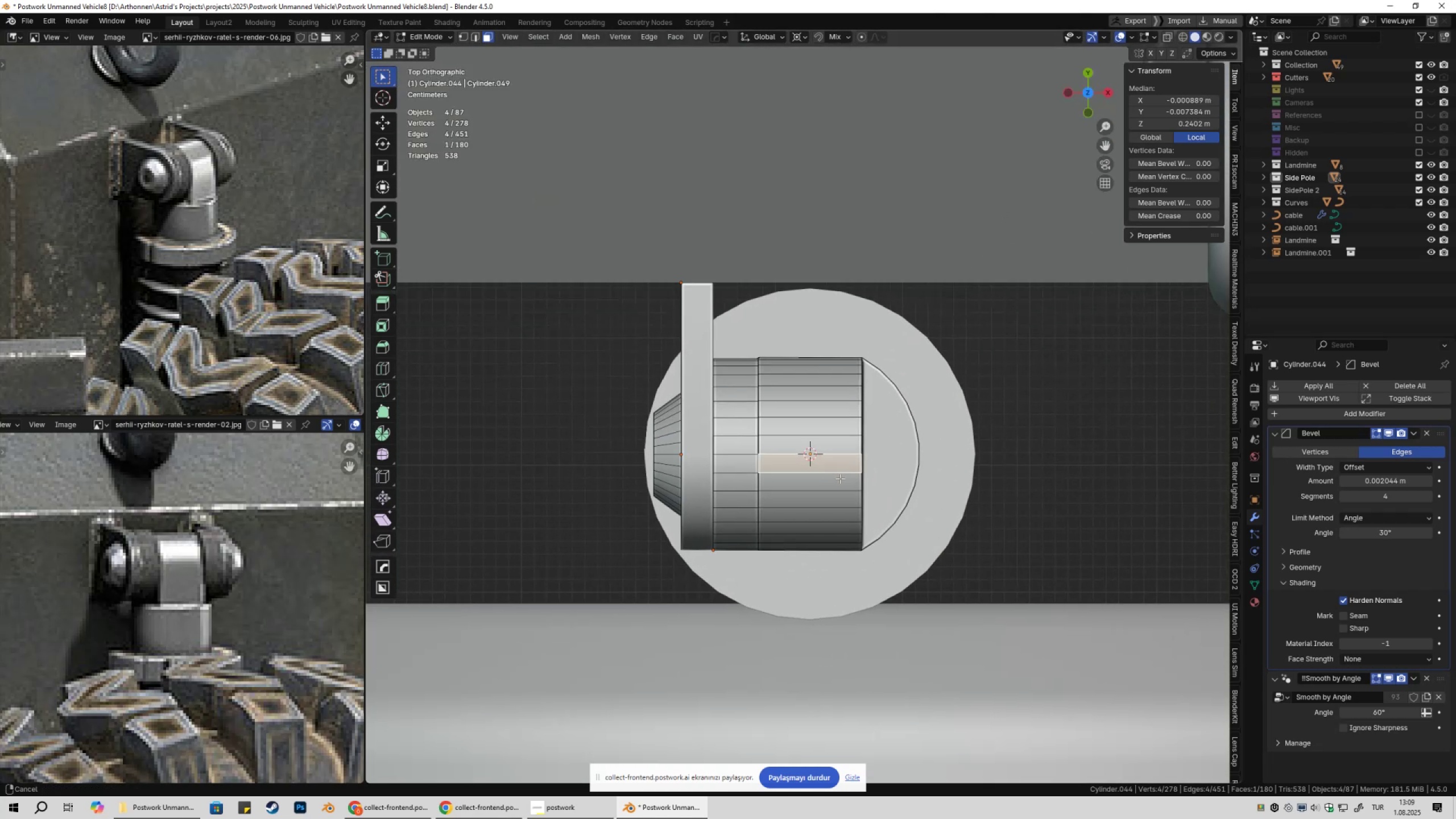 
scroll: coordinate [842, 470], scroll_direction: up, amount: 2.0
 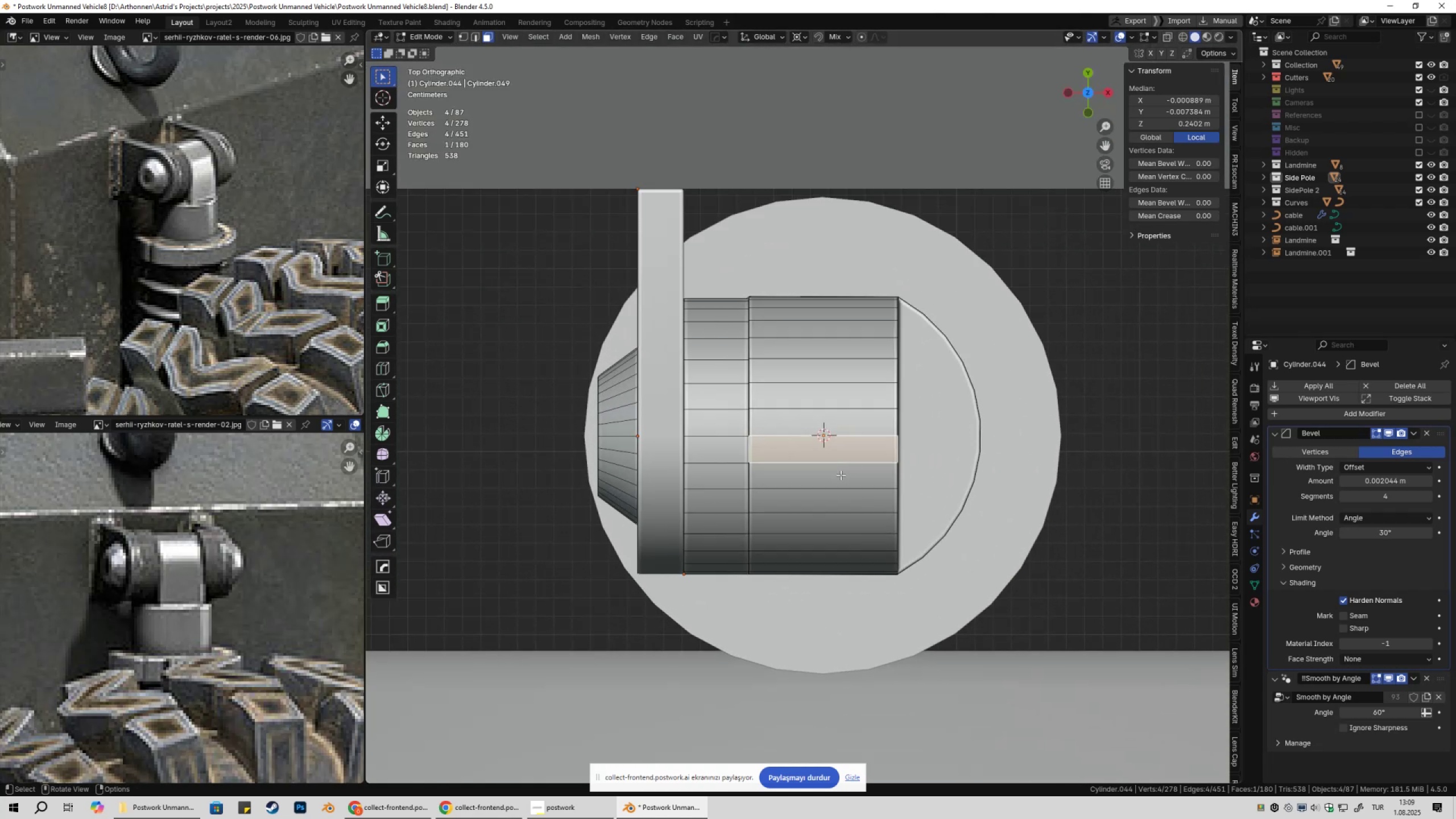 
key(2)
 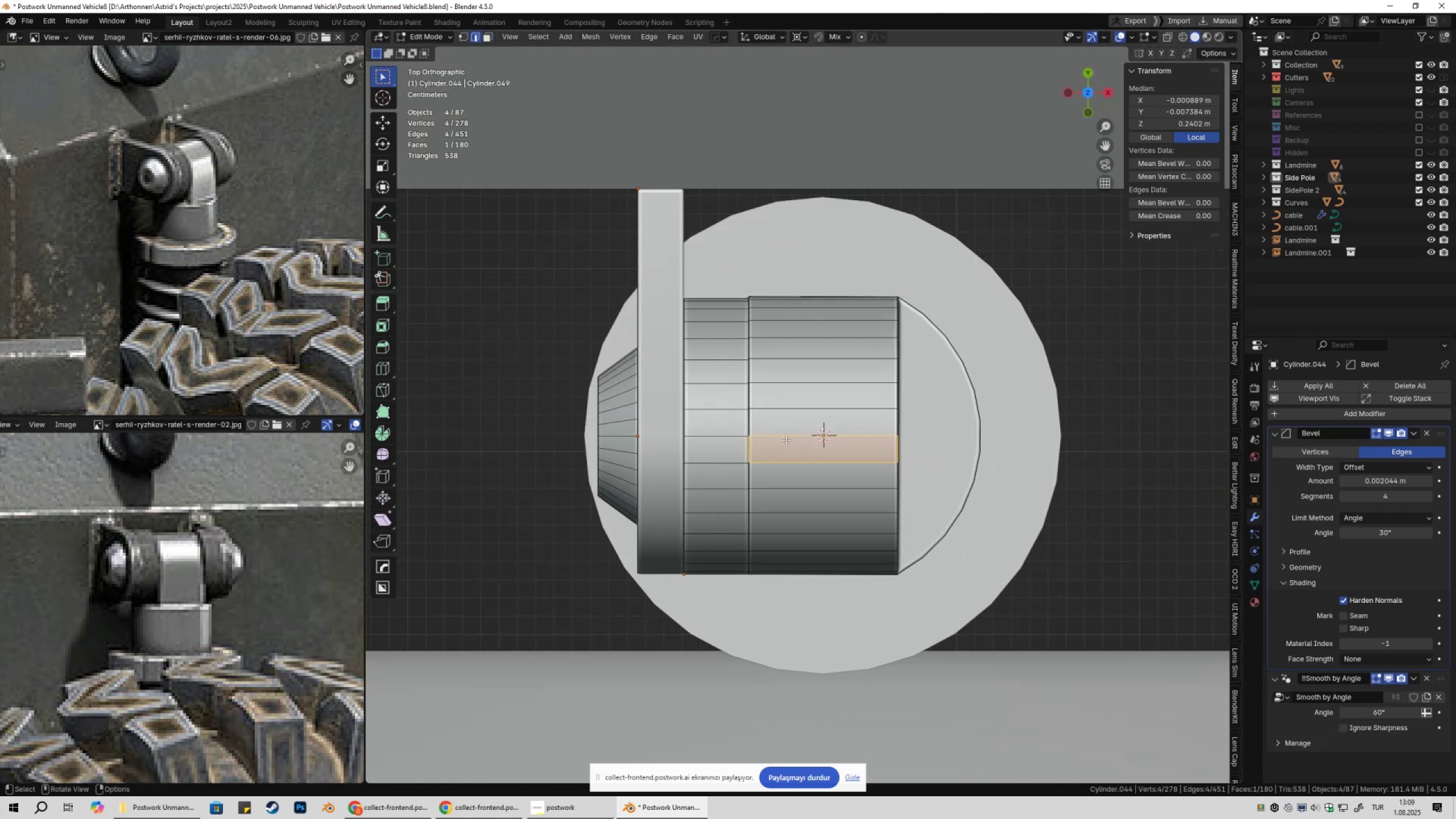 
left_click([786, 440])
 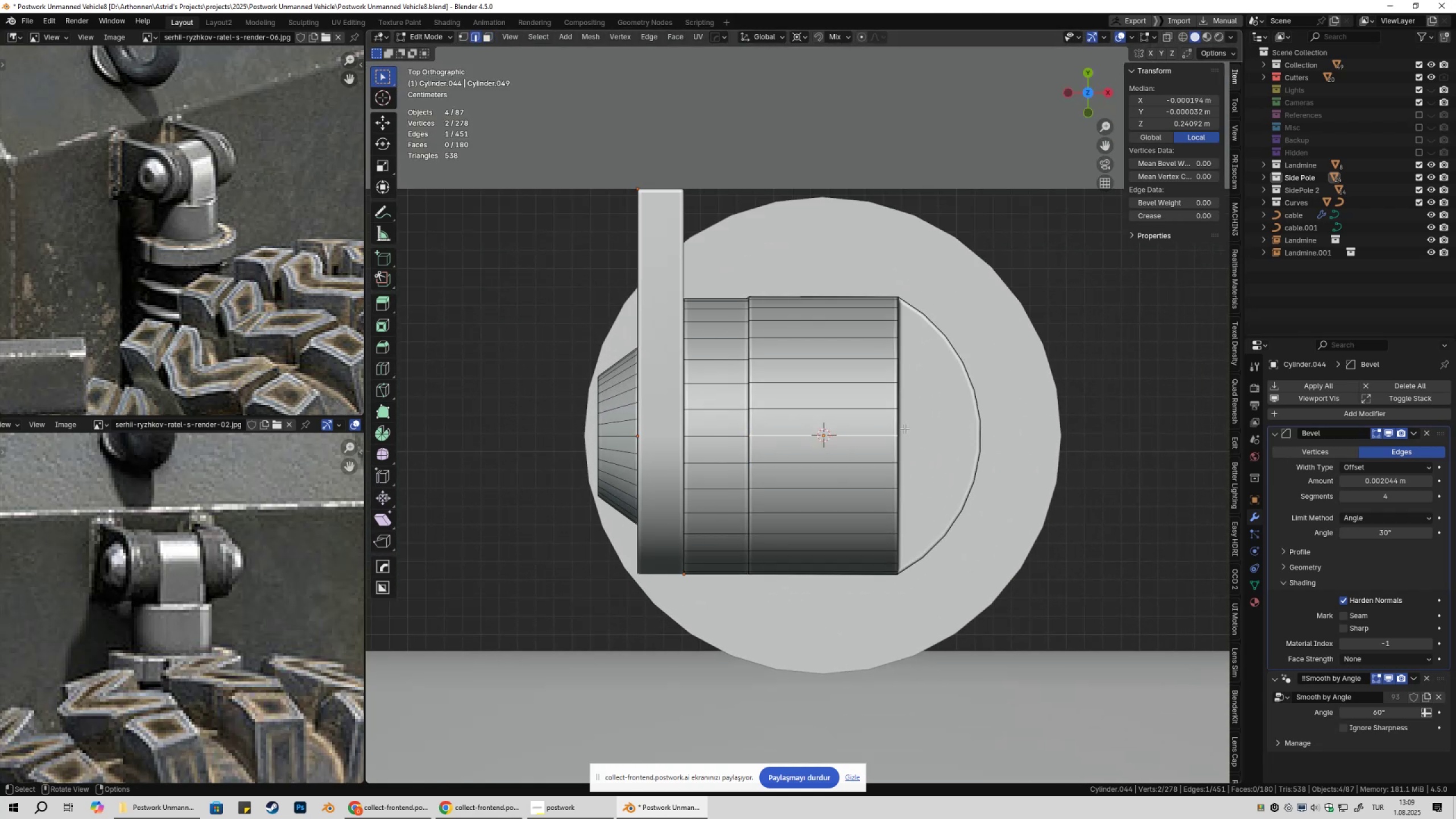 
hold_key(key=ShiftLeft, duration=0.84)
 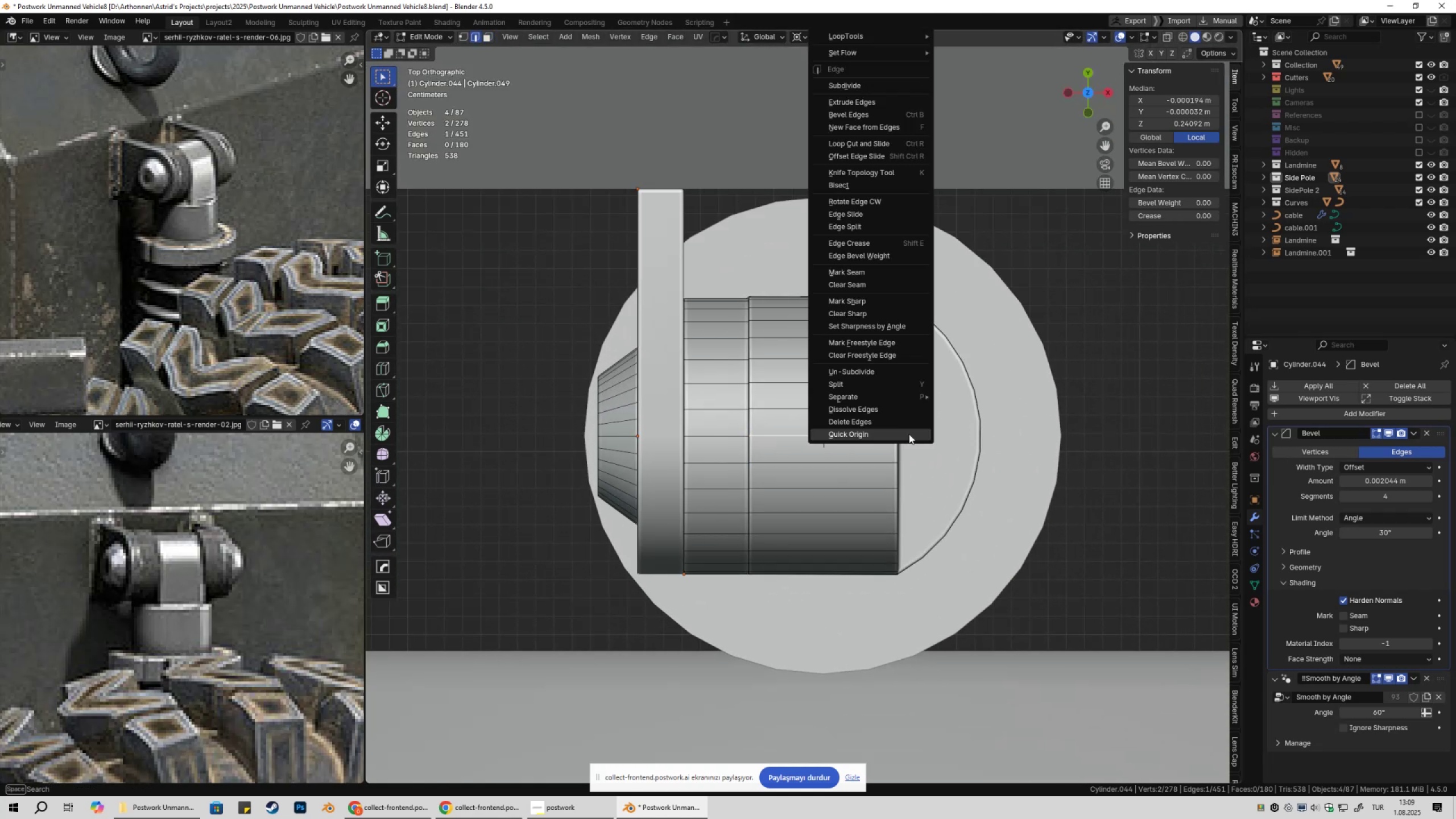 
right_click([909, 434])
 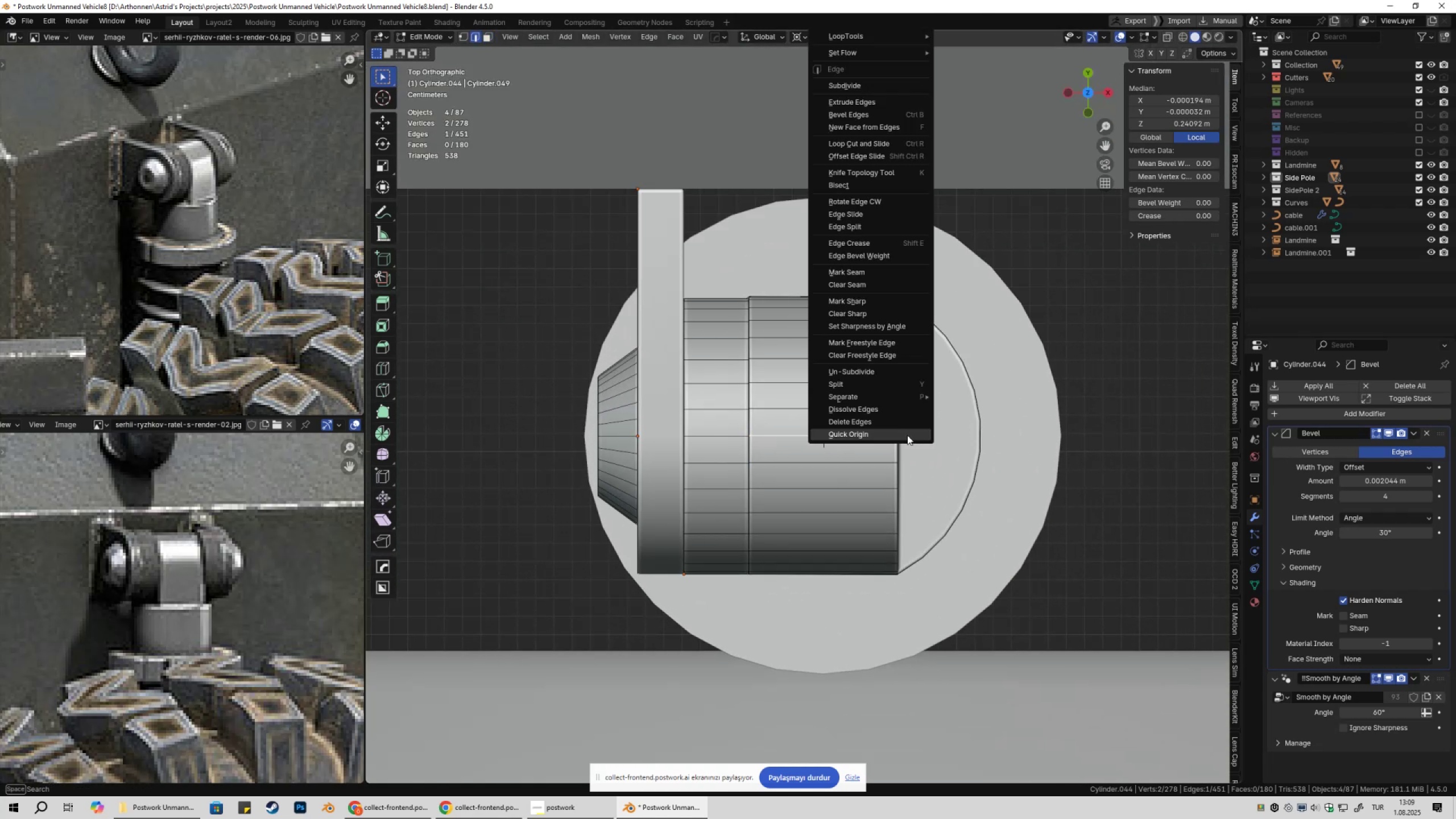 
left_click([907, 435])
 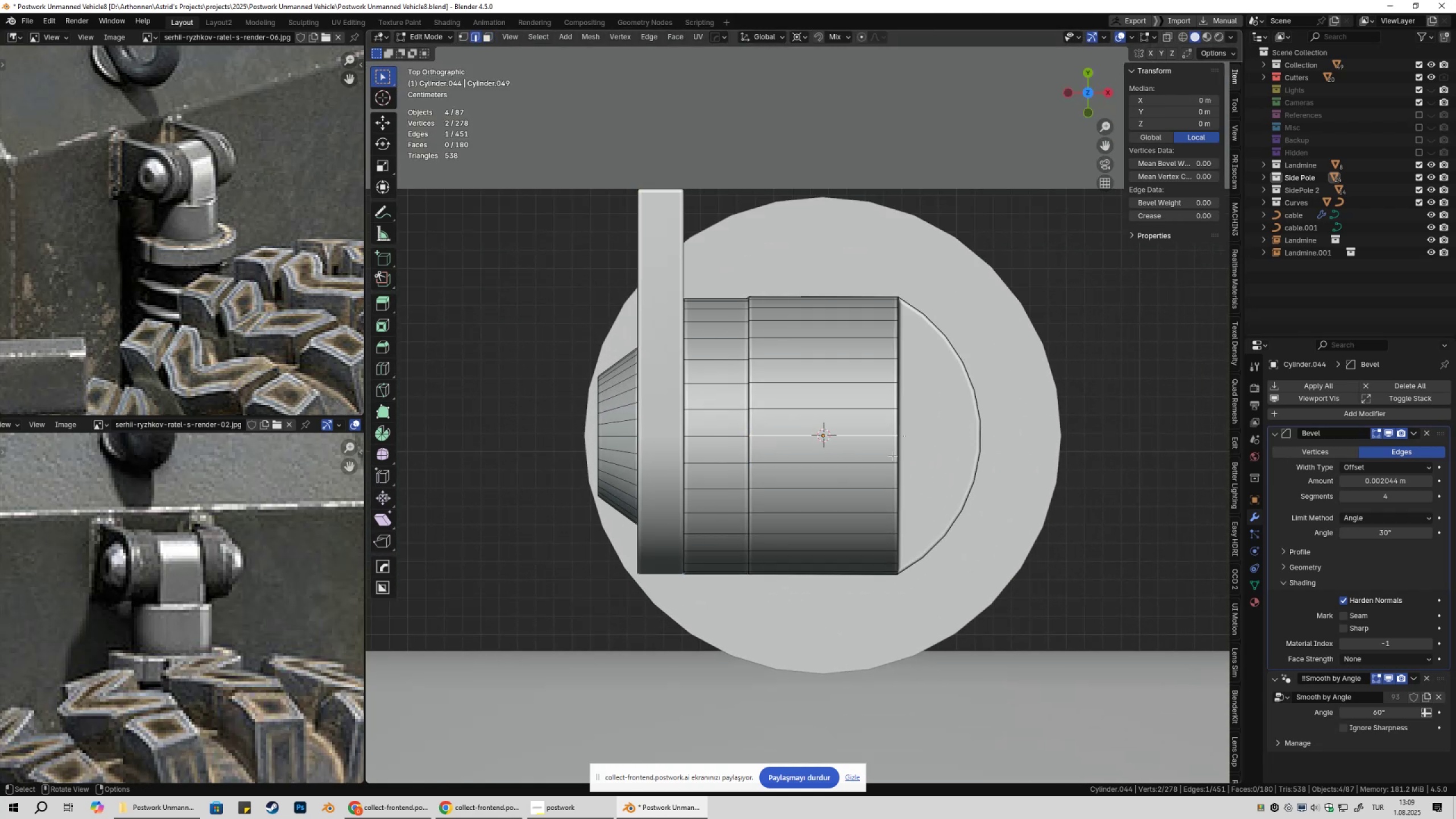 
scroll: coordinate [882, 470], scroll_direction: down, amount: 3.0
 